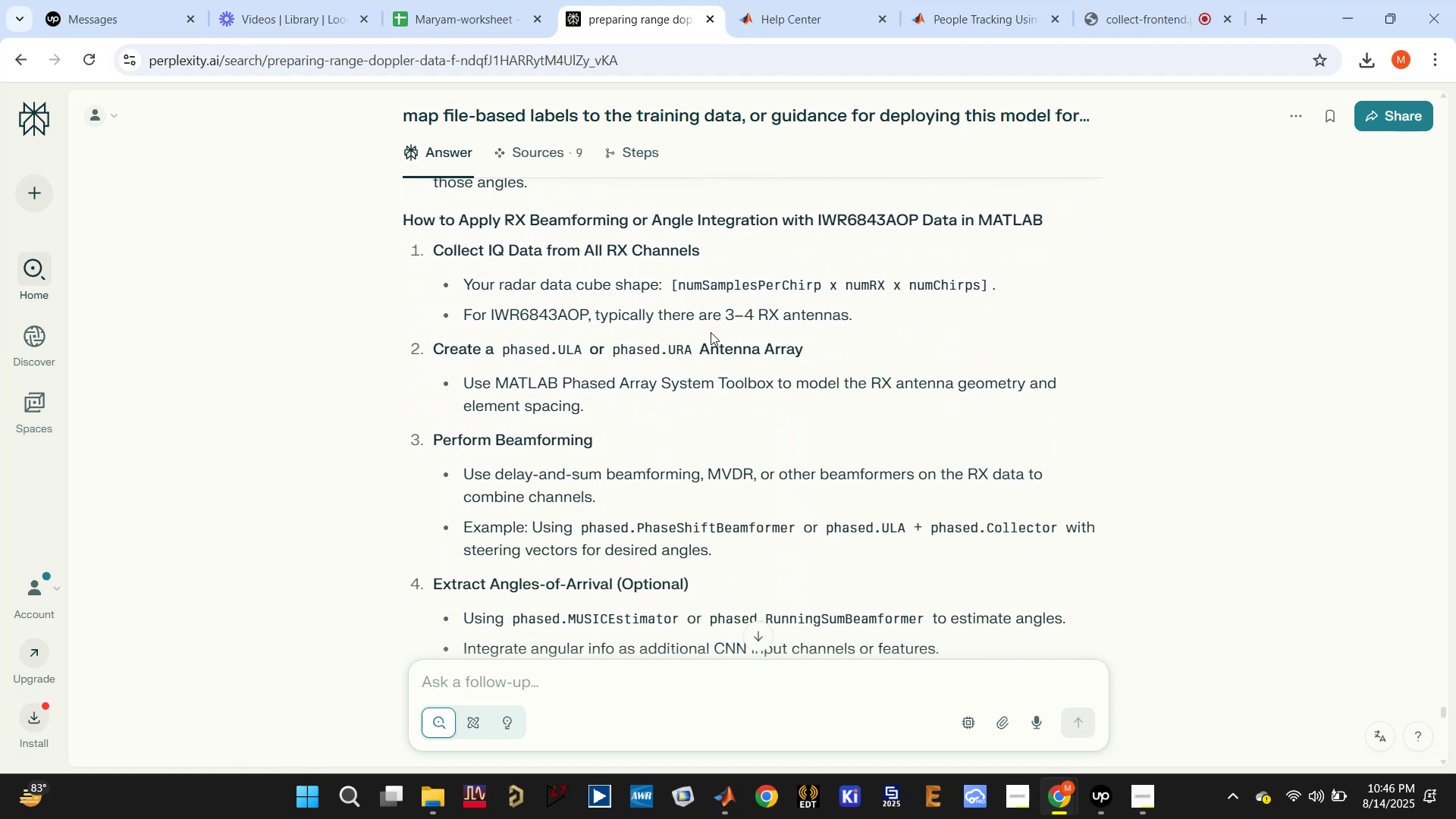 
scroll: coordinate [637, 449], scroll_direction: down, amount: 1.0
 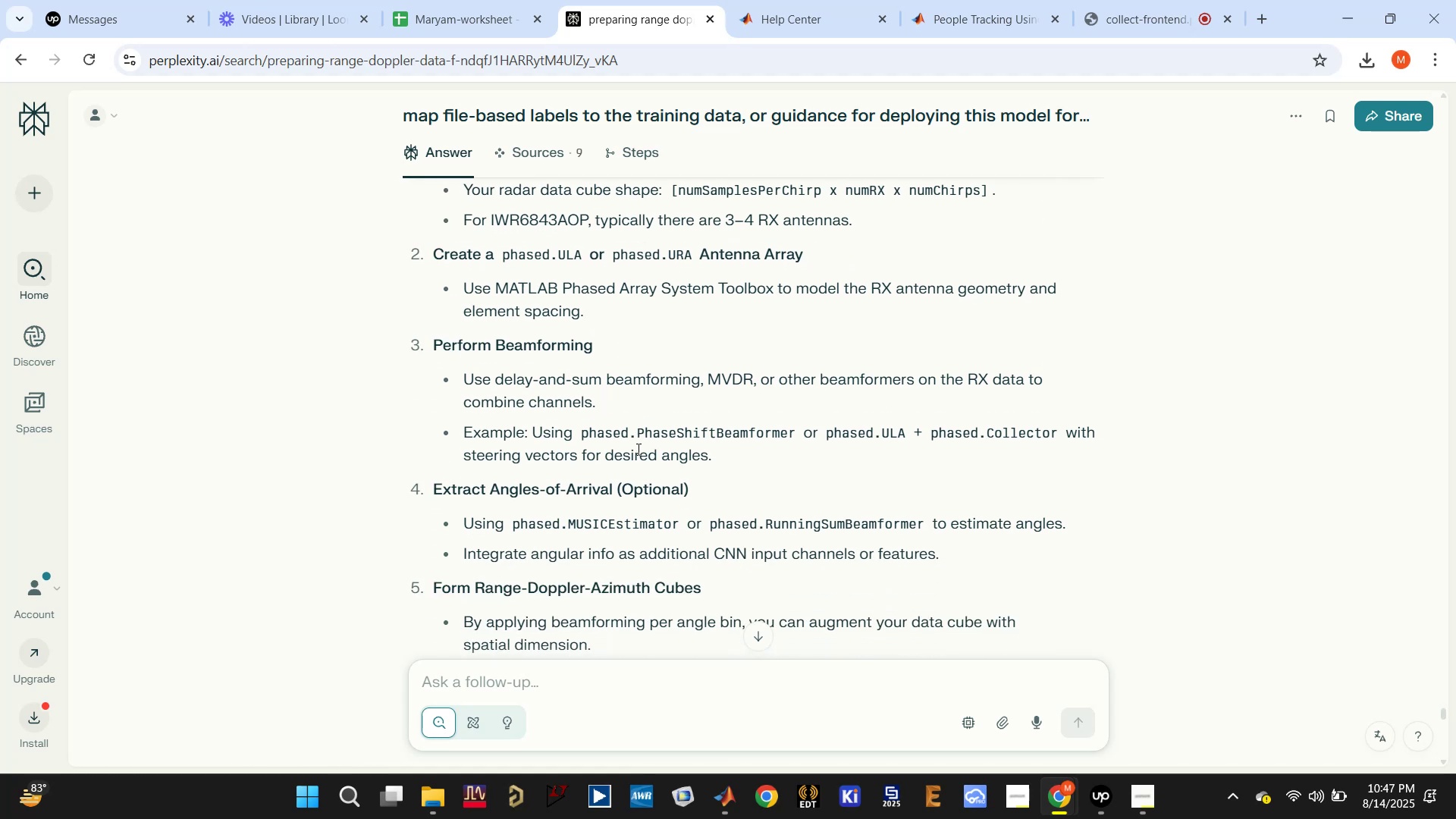 
wait(6.04)
 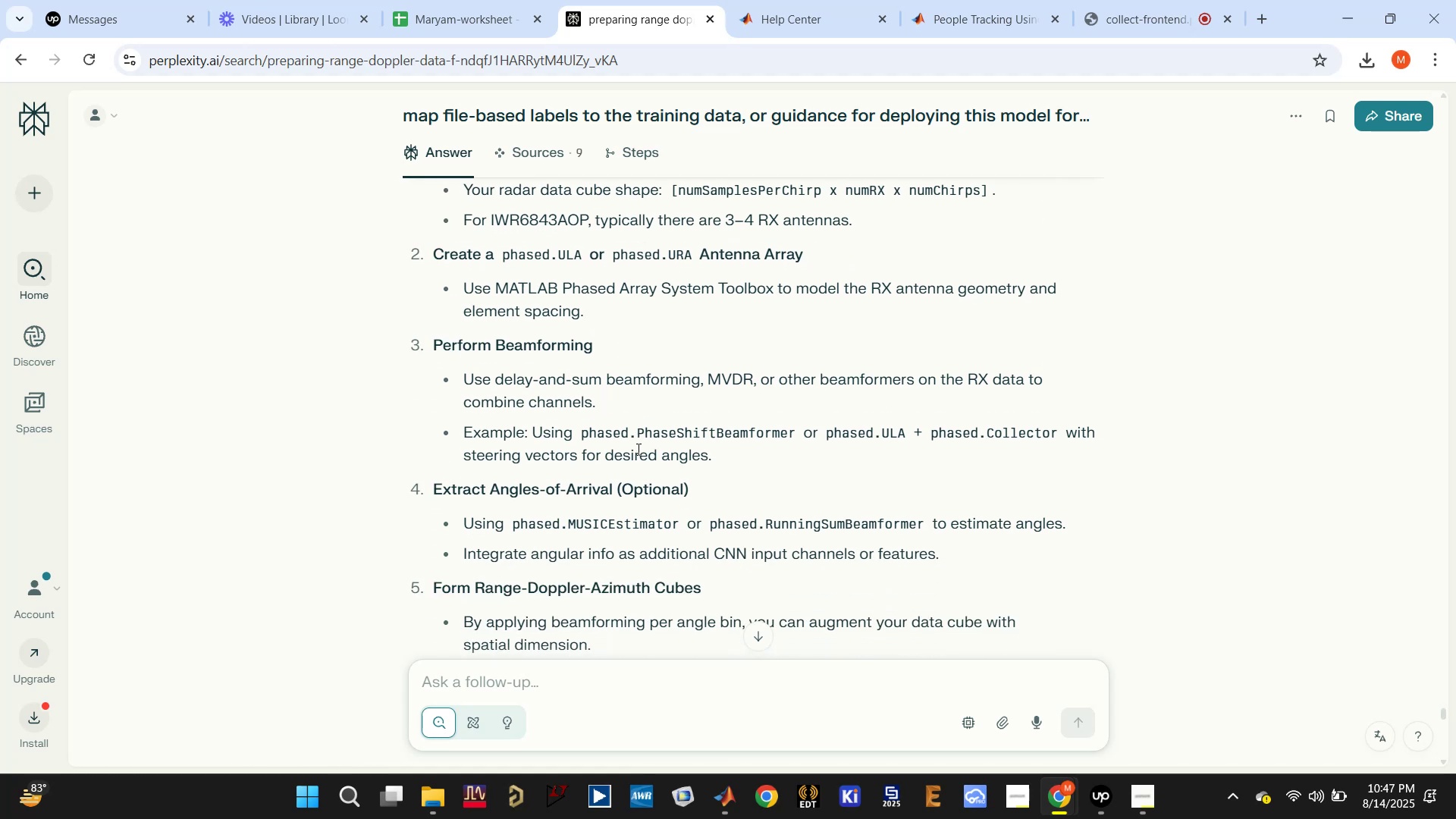 
scroll: coordinate [724, 466], scroll_direction: down, amount: 3.0
 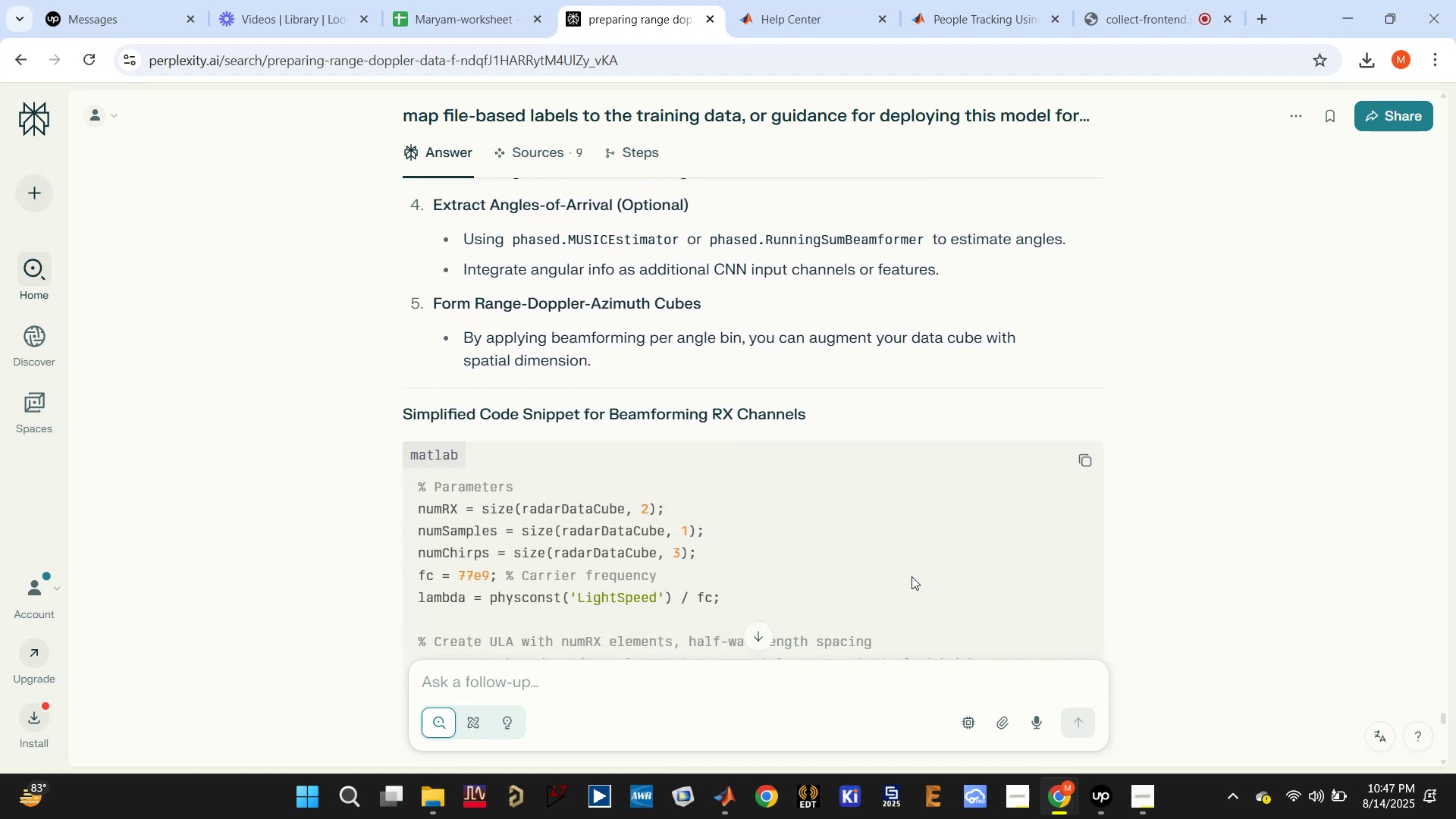 
left_click([1106, 793])
 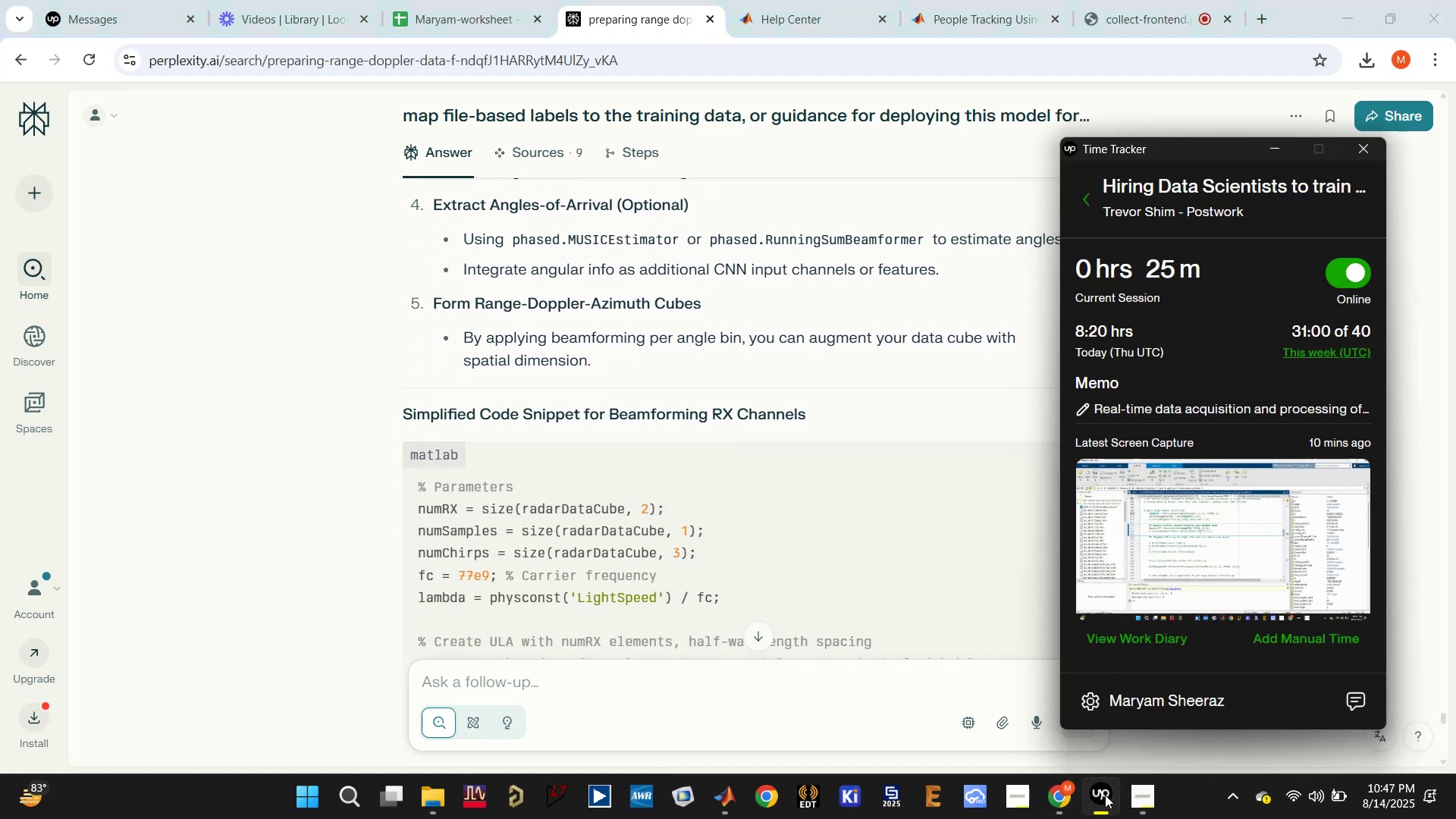 
double_click([1104, 801])
 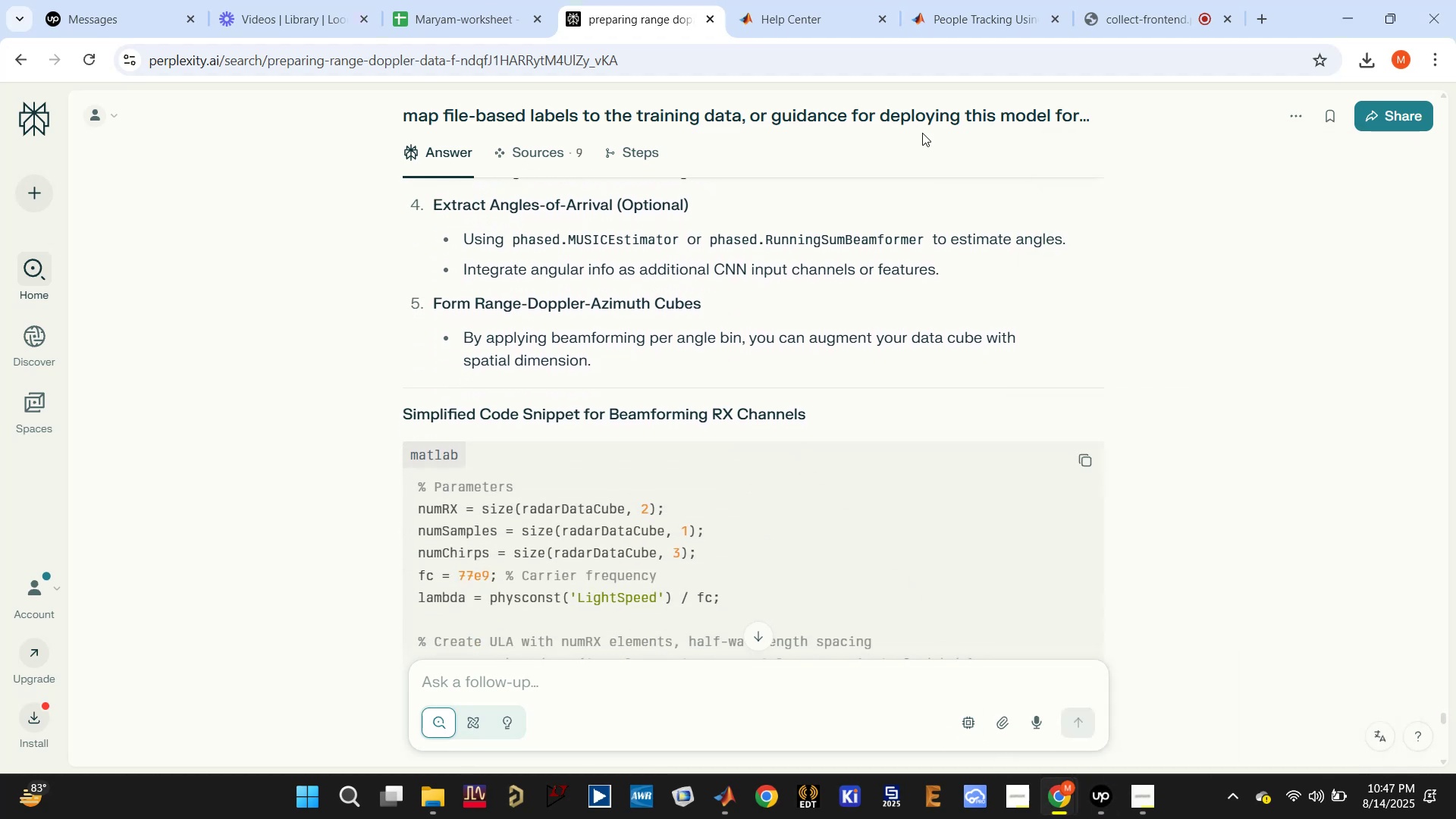 
left_click([1149, 0])
 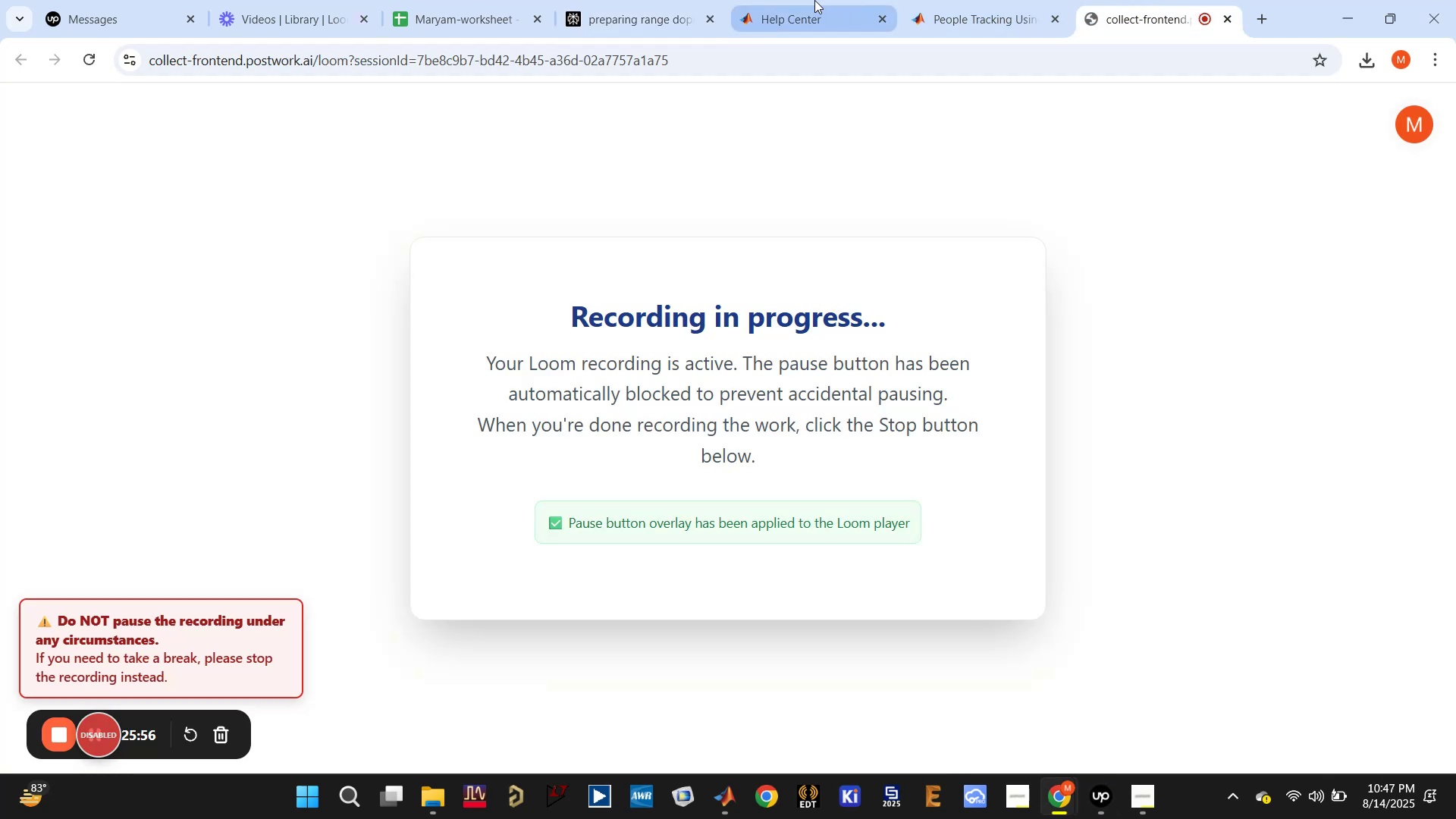 
double_click([953, 0])
 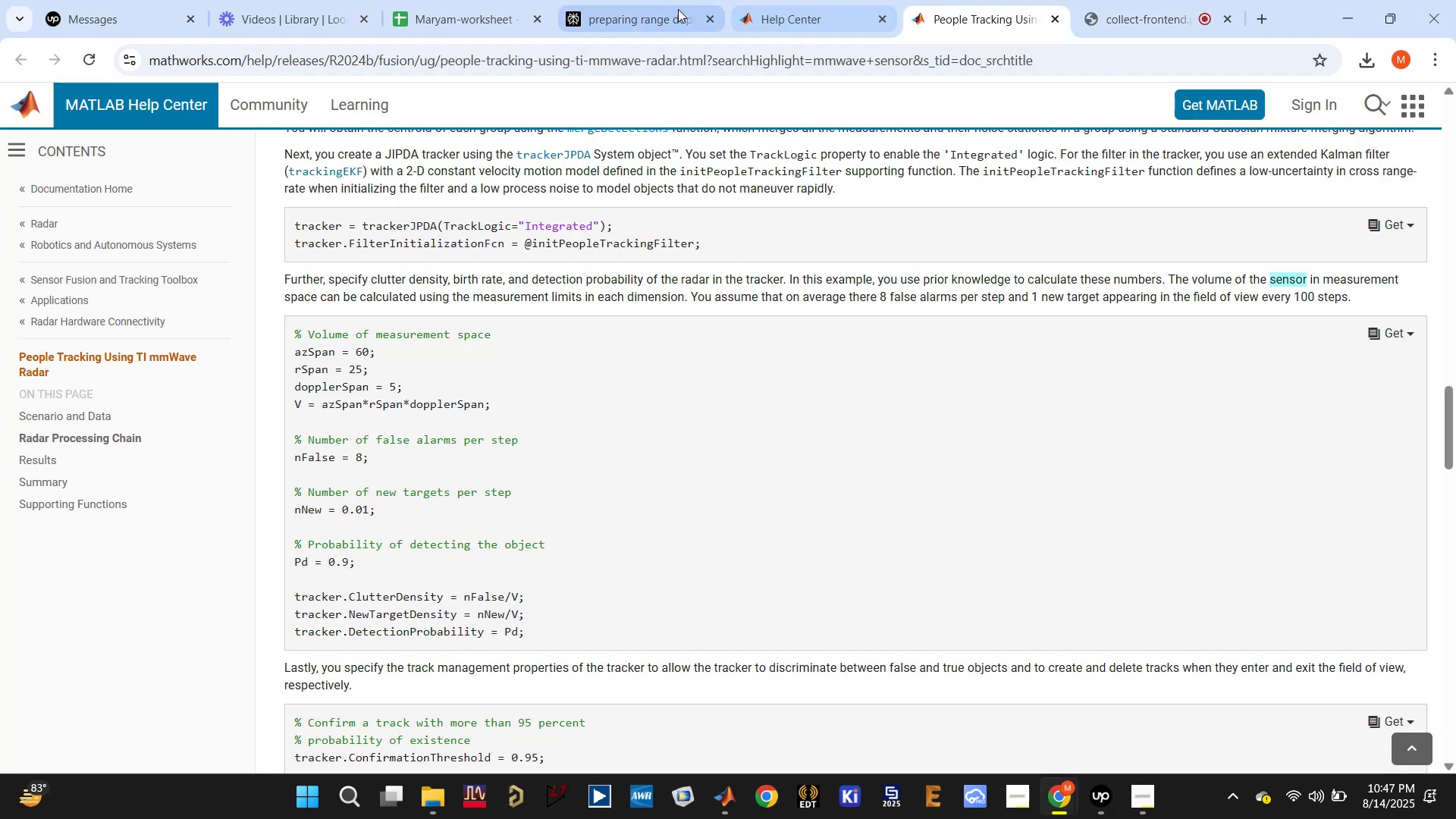 
left_click([673, 5])
 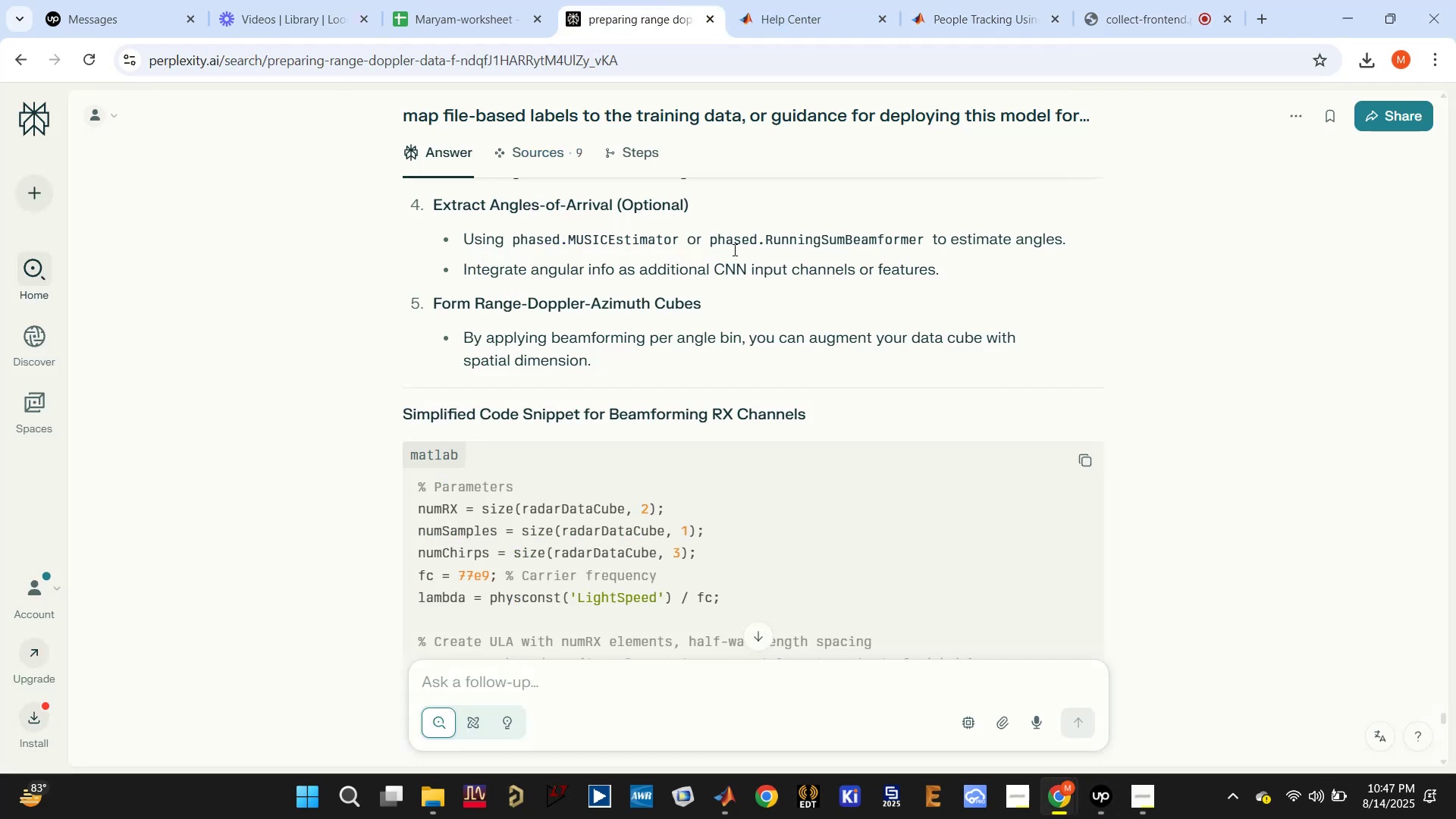 
scroll: coordinate [742, 334], scroll_direction: down, amount: 3.0
 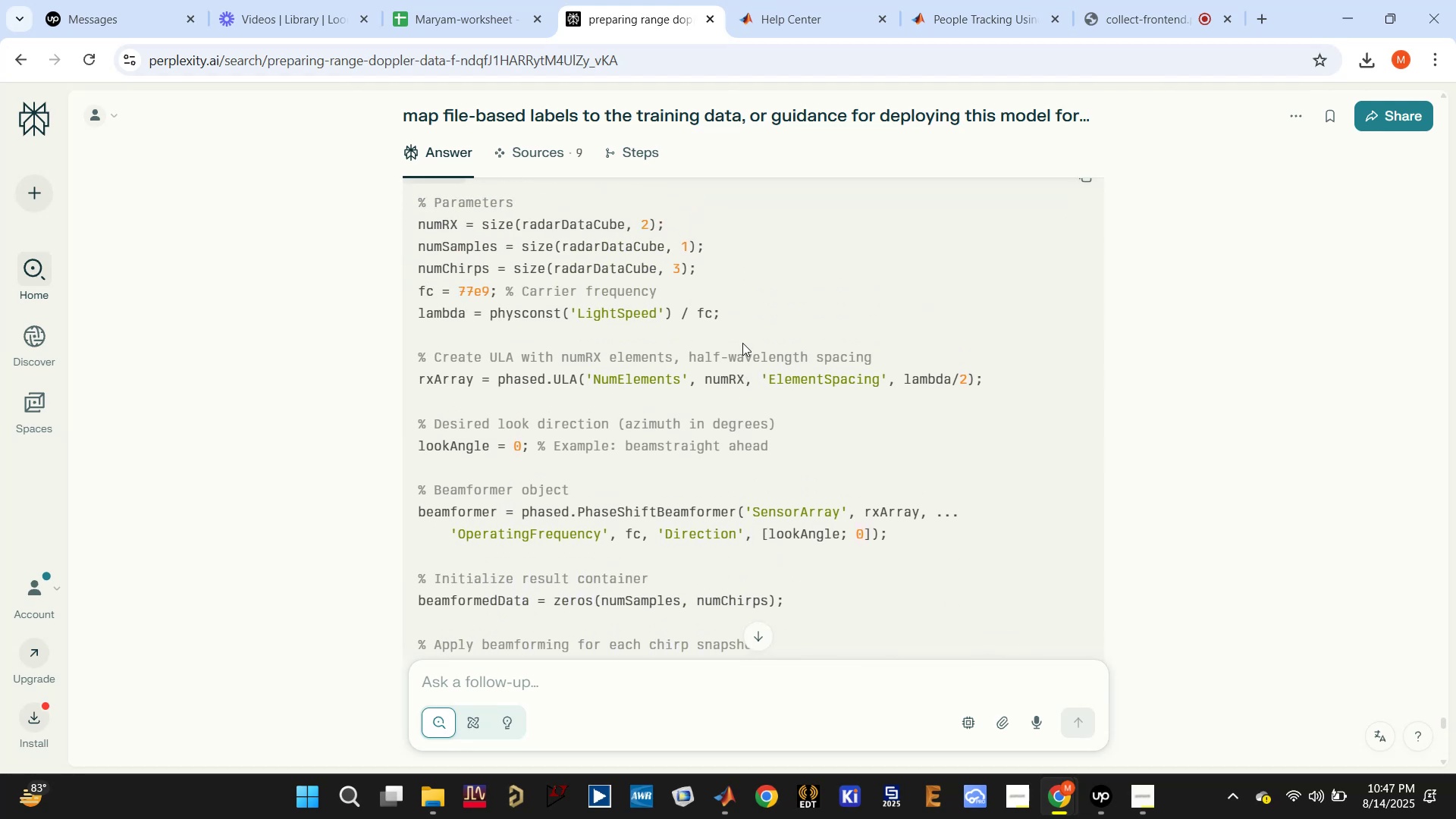 
scroll: coordinate [742, 344], scroll_direction: up, amount: 1.0
 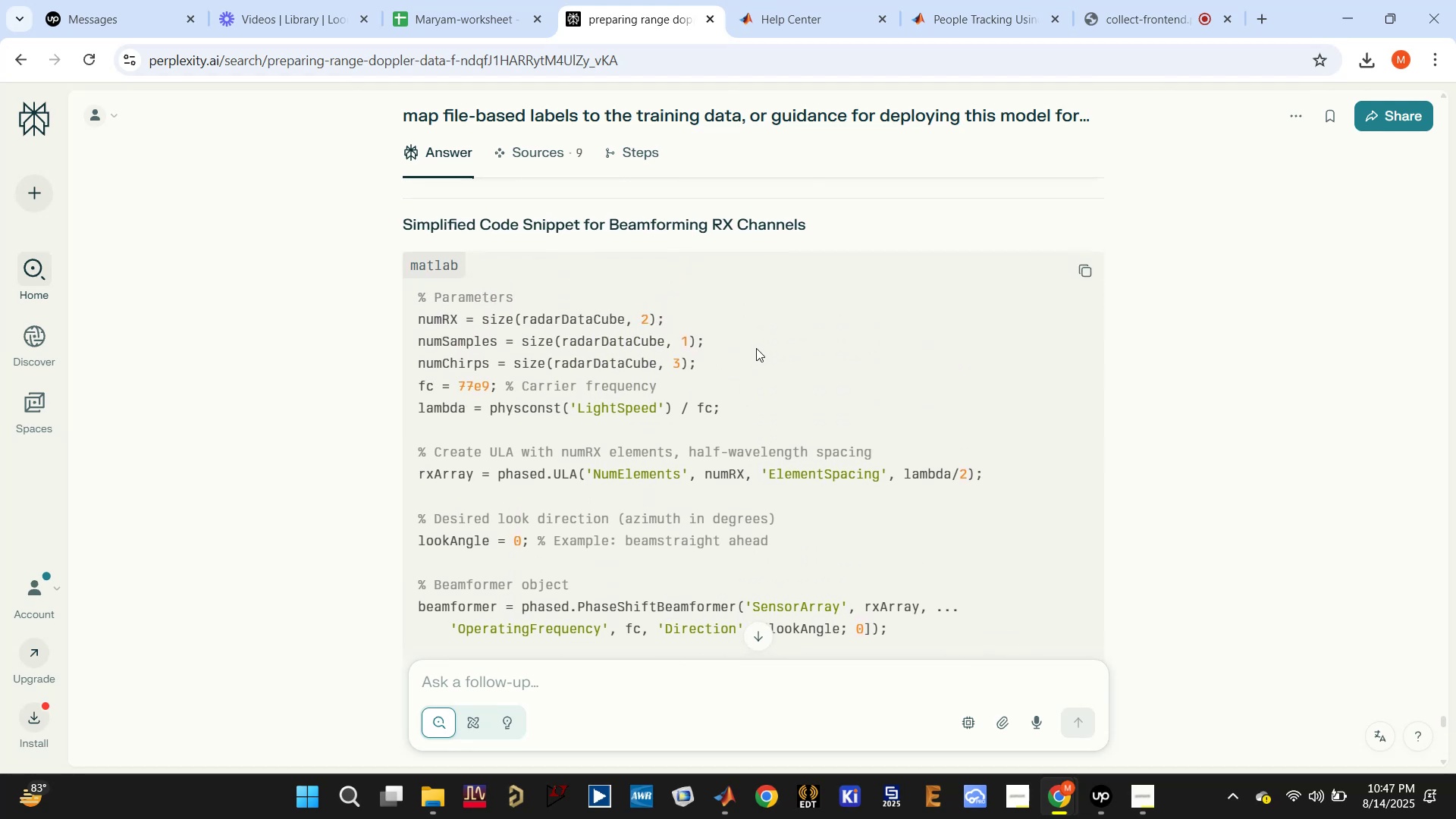 
wait(6.88)
 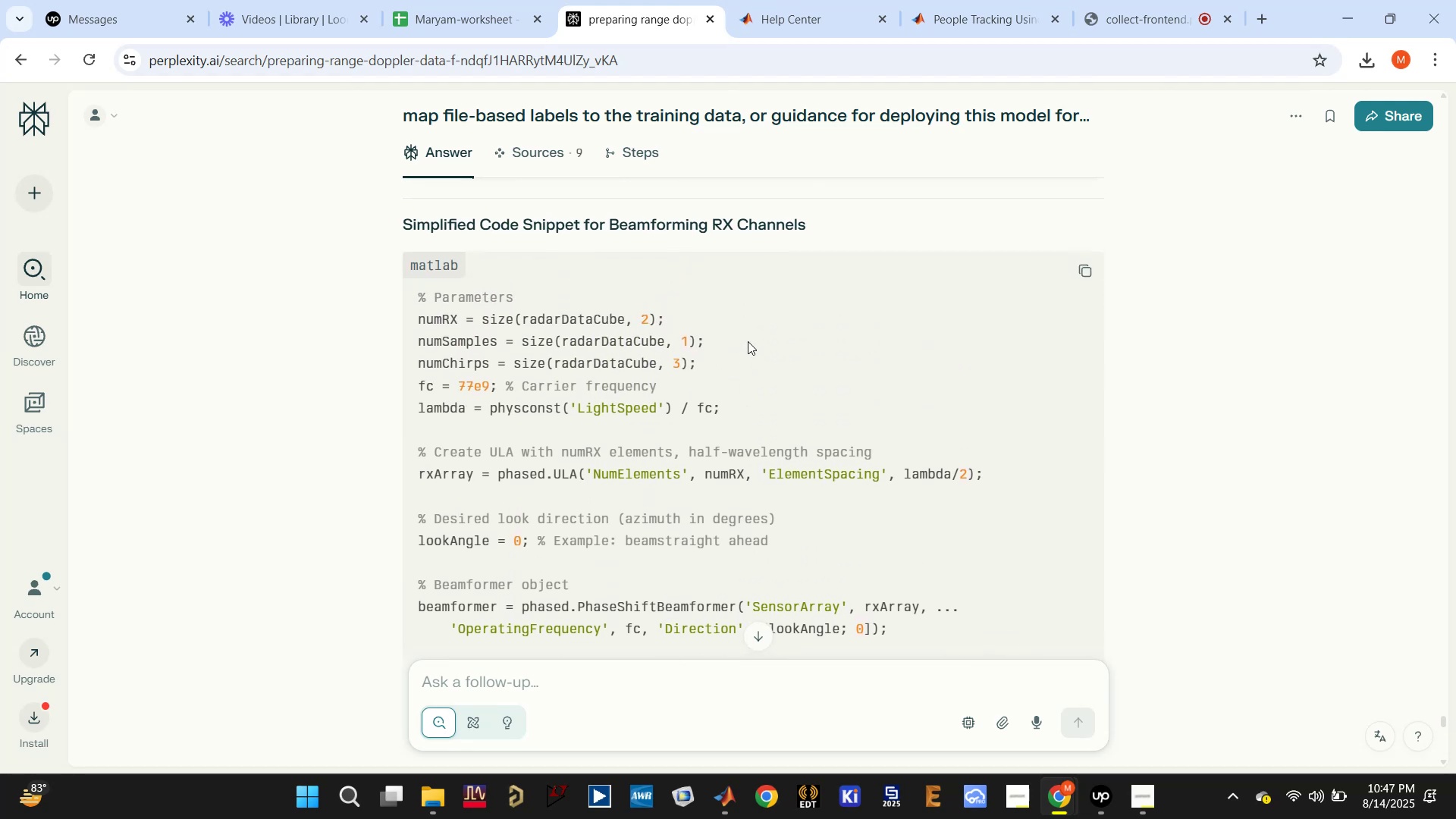 
scroll: coordinate [755, 334], scroll_direction: down, amount: 4.0
 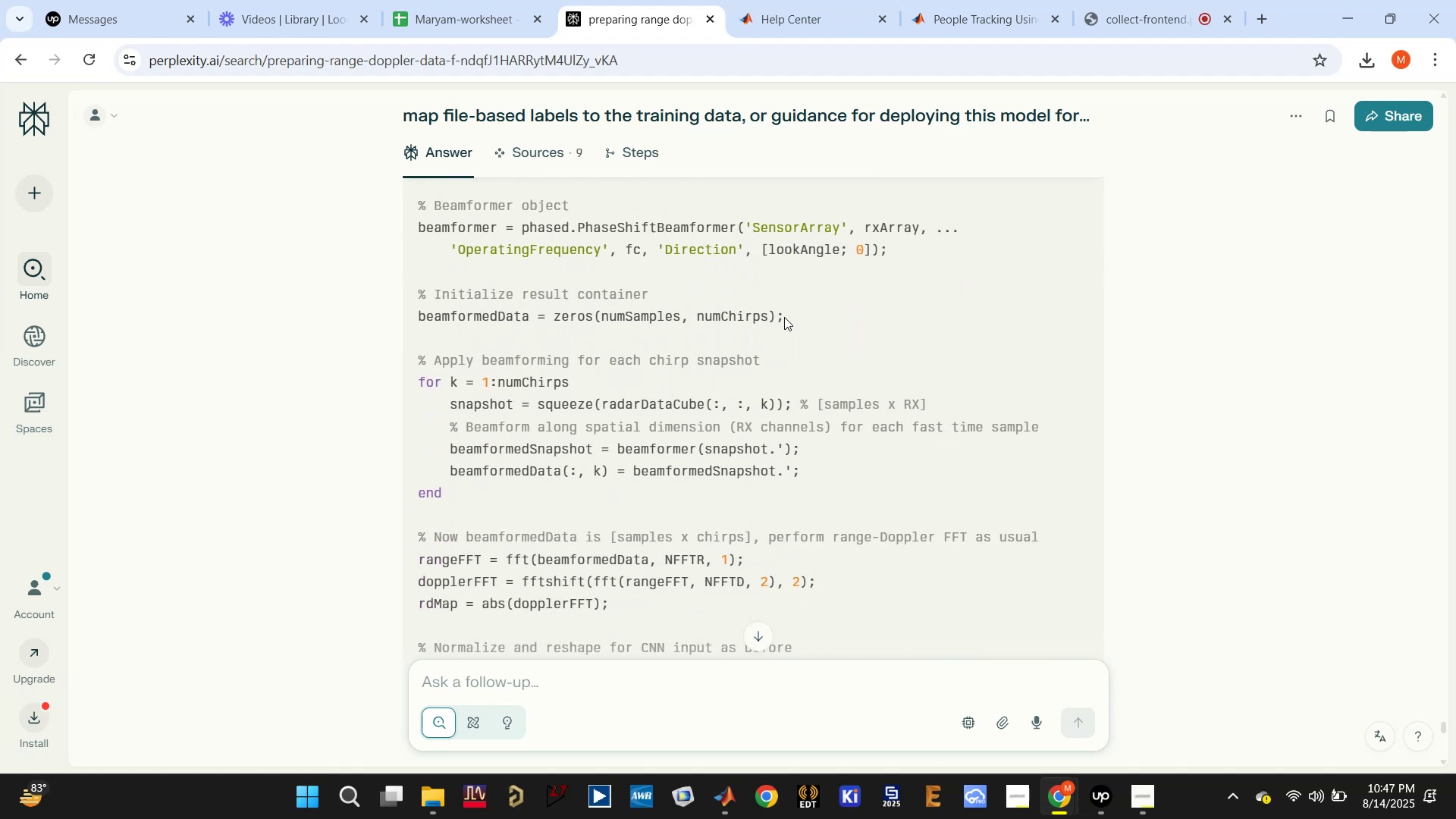 
wait(9.49)
 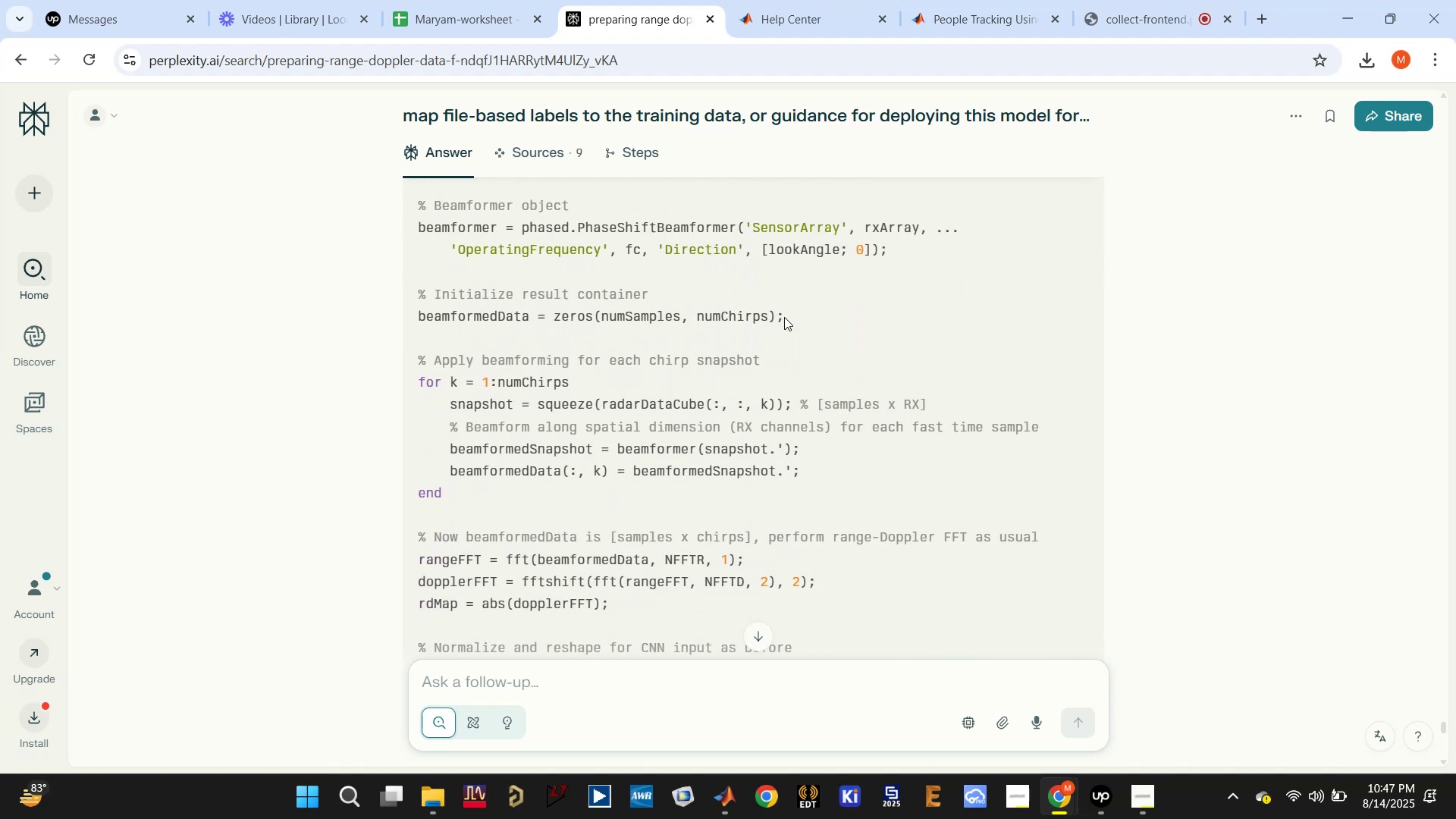 
scroll: coordinate [762, 346], scroll_direction: down, amount: 7.0
 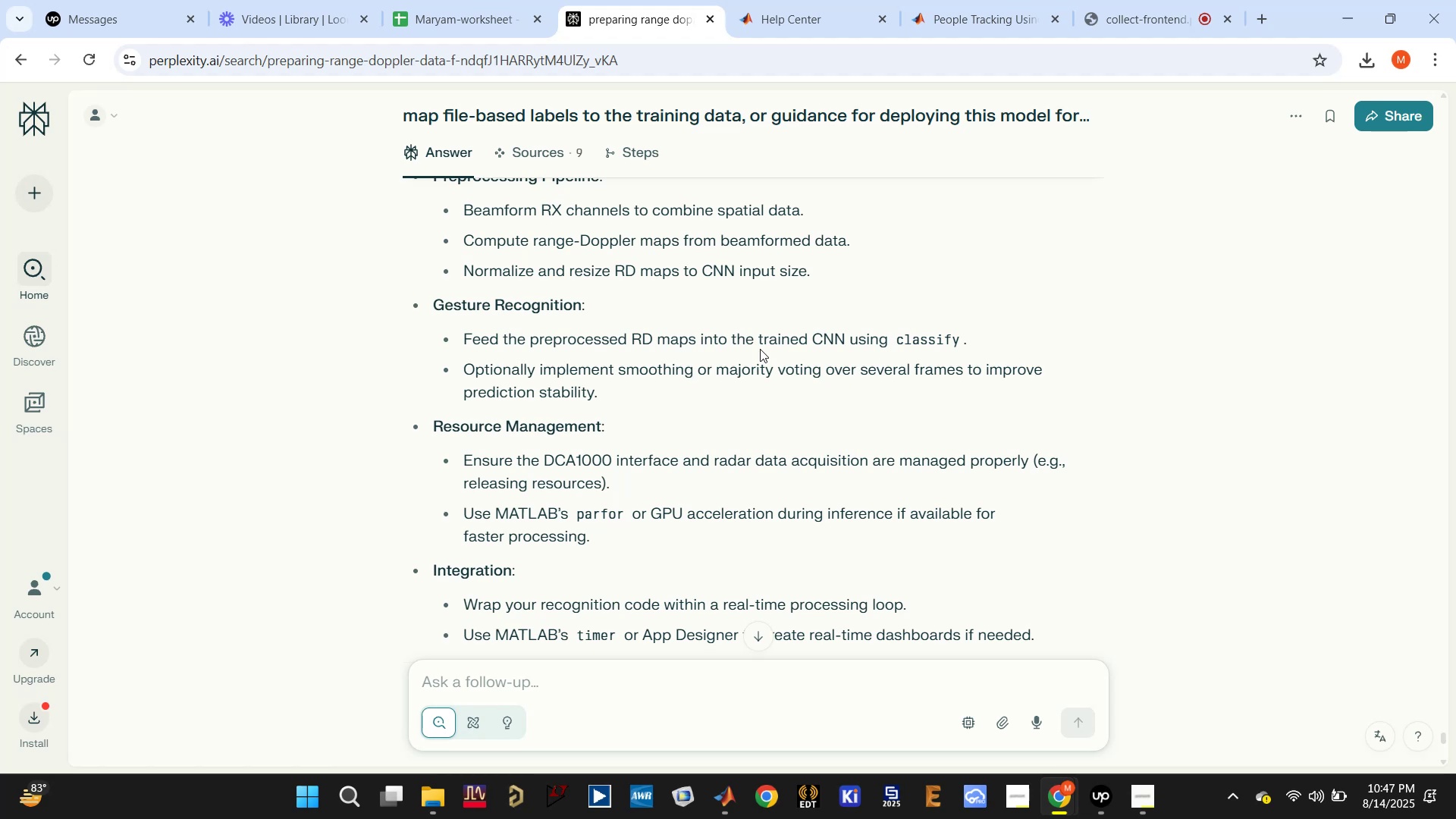 
wait(5.57)
 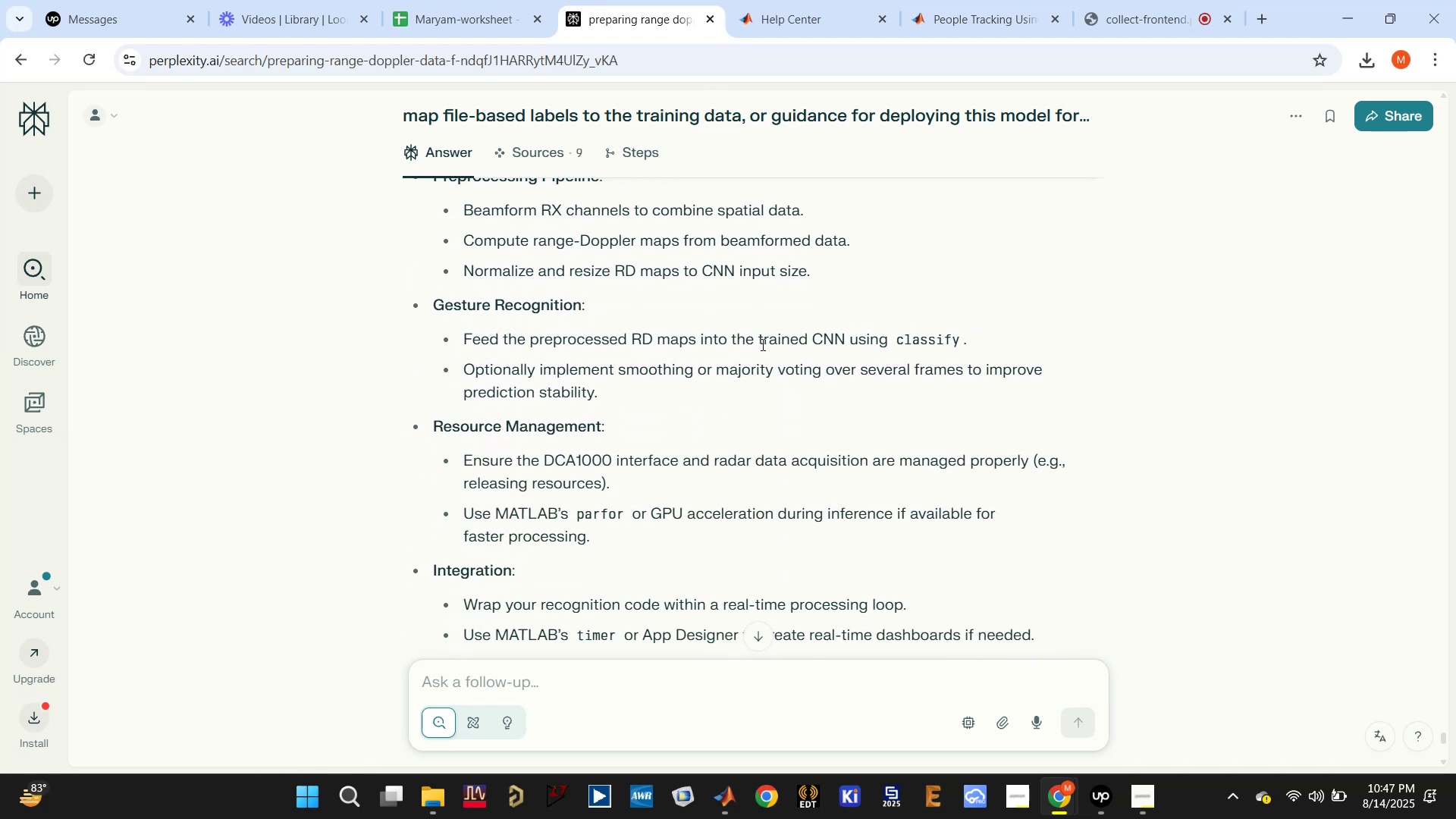 
scroll: coordinate [755, 349], scroll_direction: down, amount: 4.0
 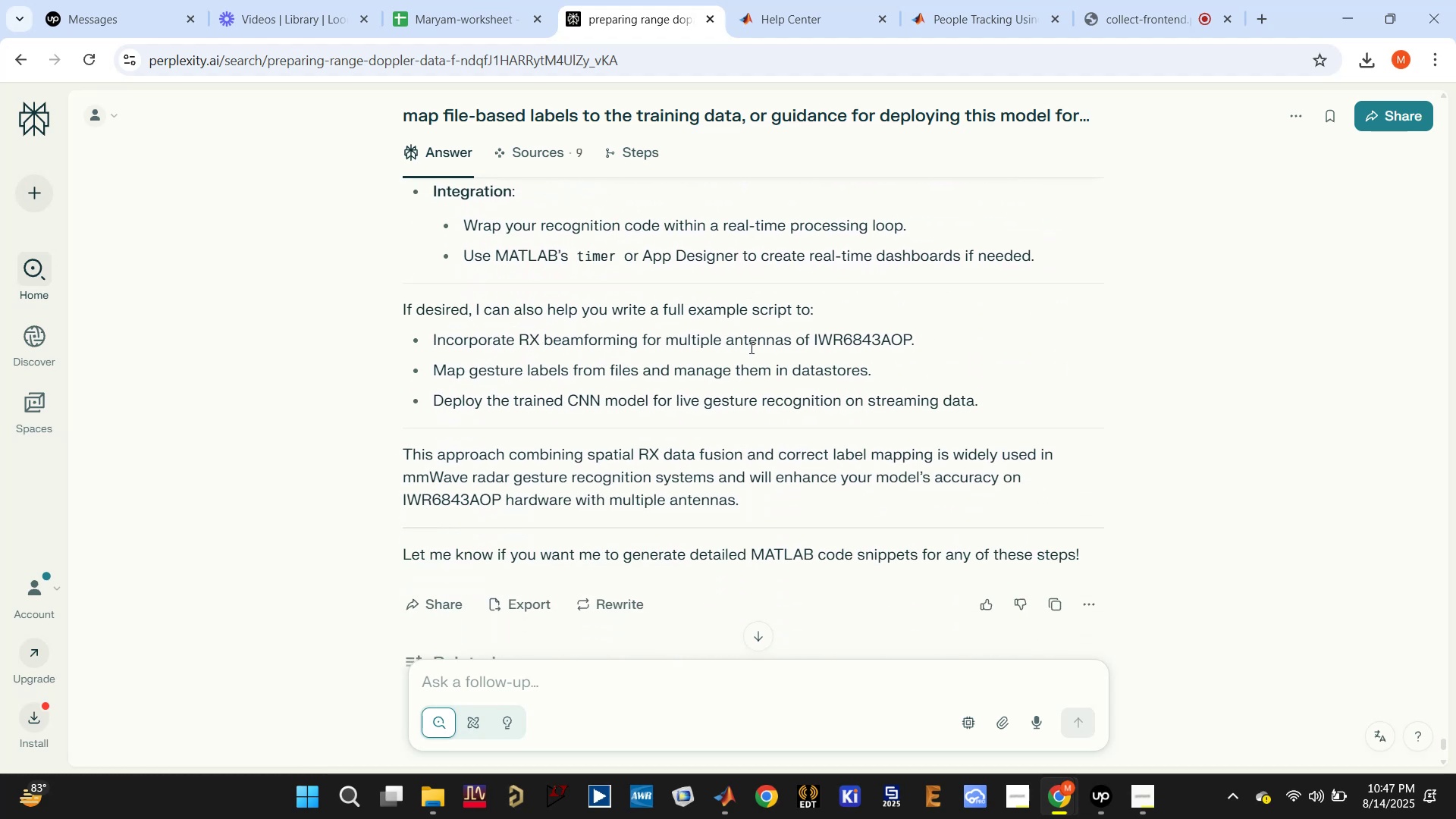 
double_click([751, 344])
 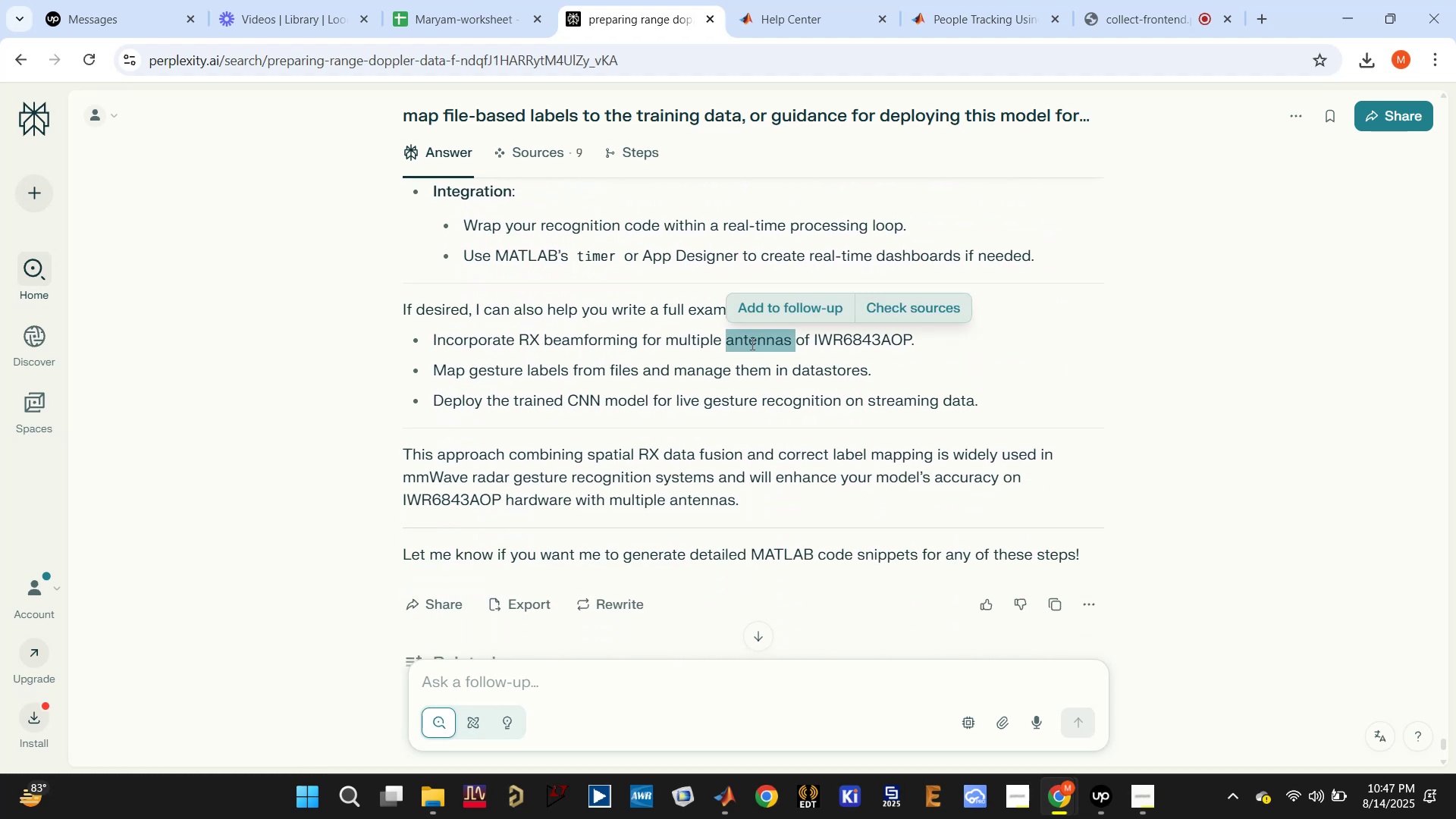 
triple_click([751, 344])
 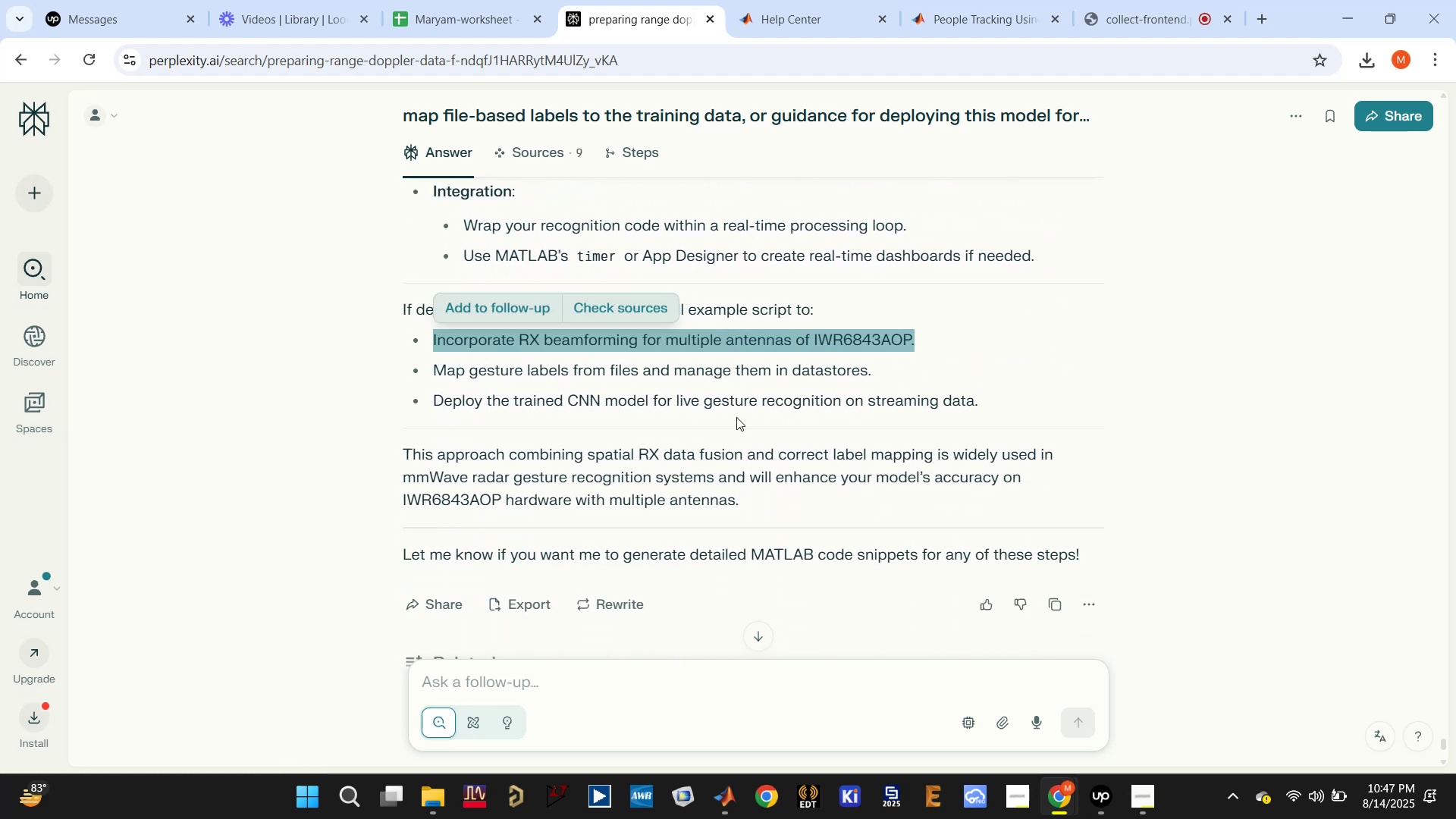 
key(Control+C)
 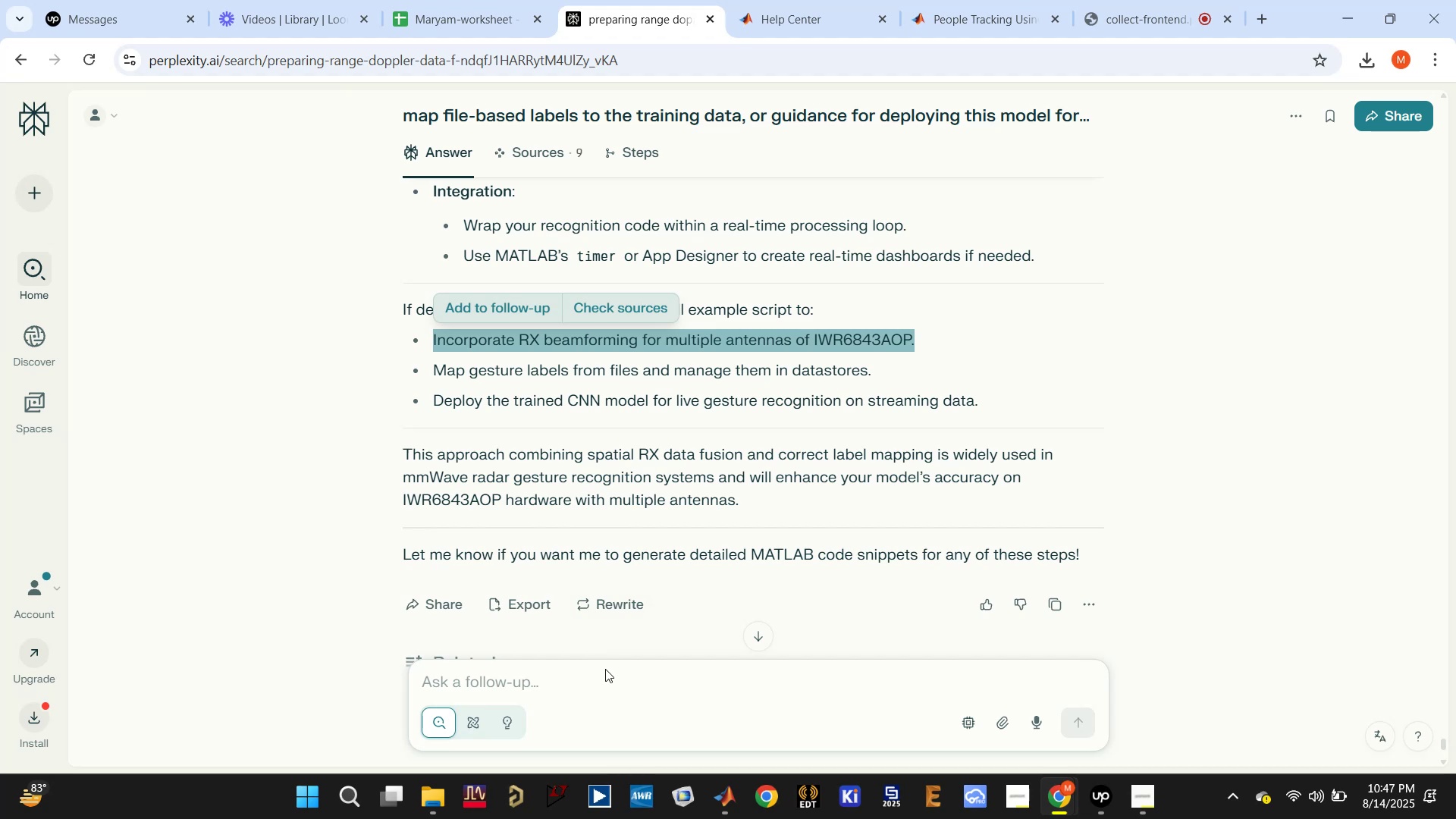 
key(Control+V)
 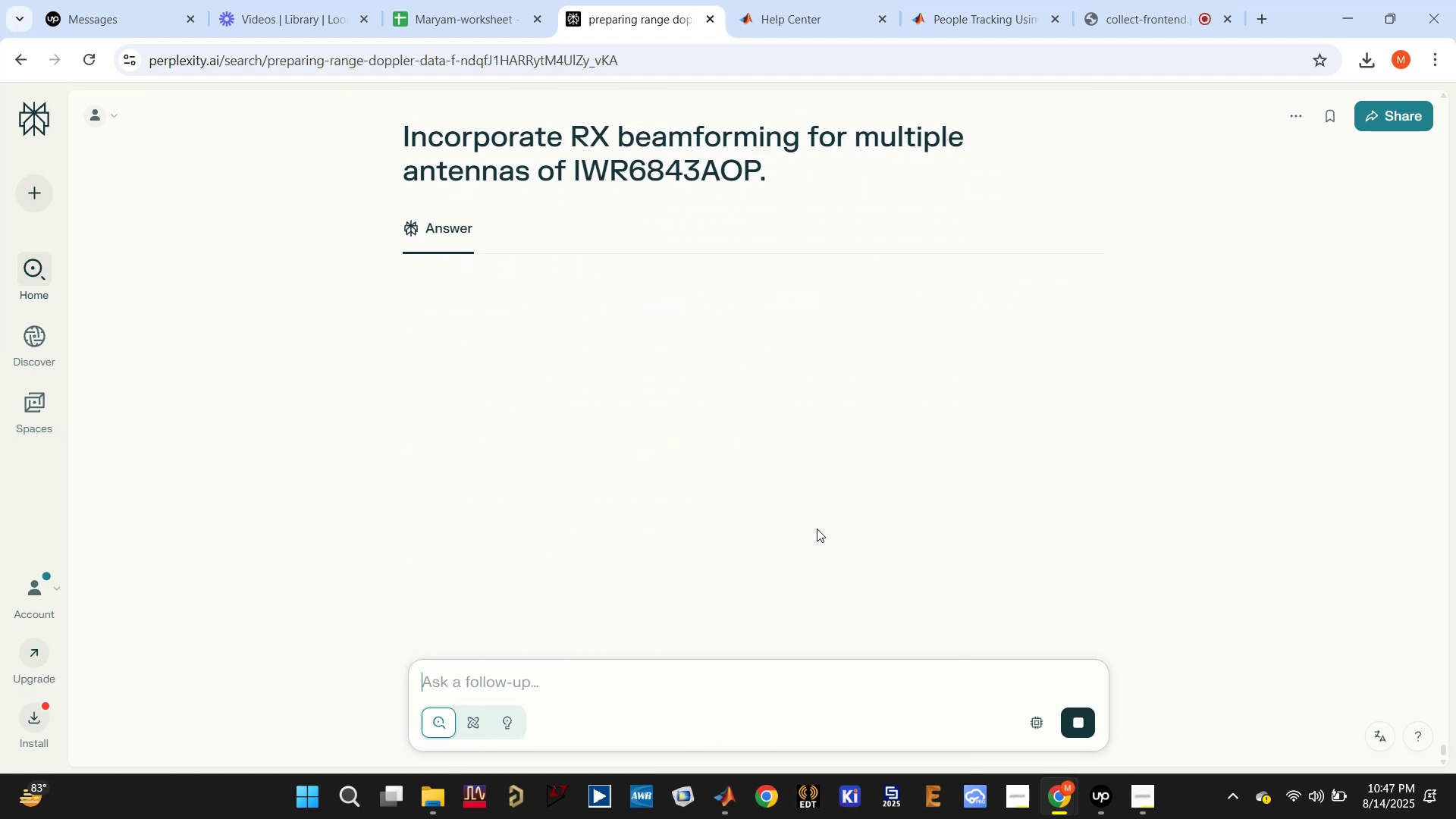 
wait(8.16)
 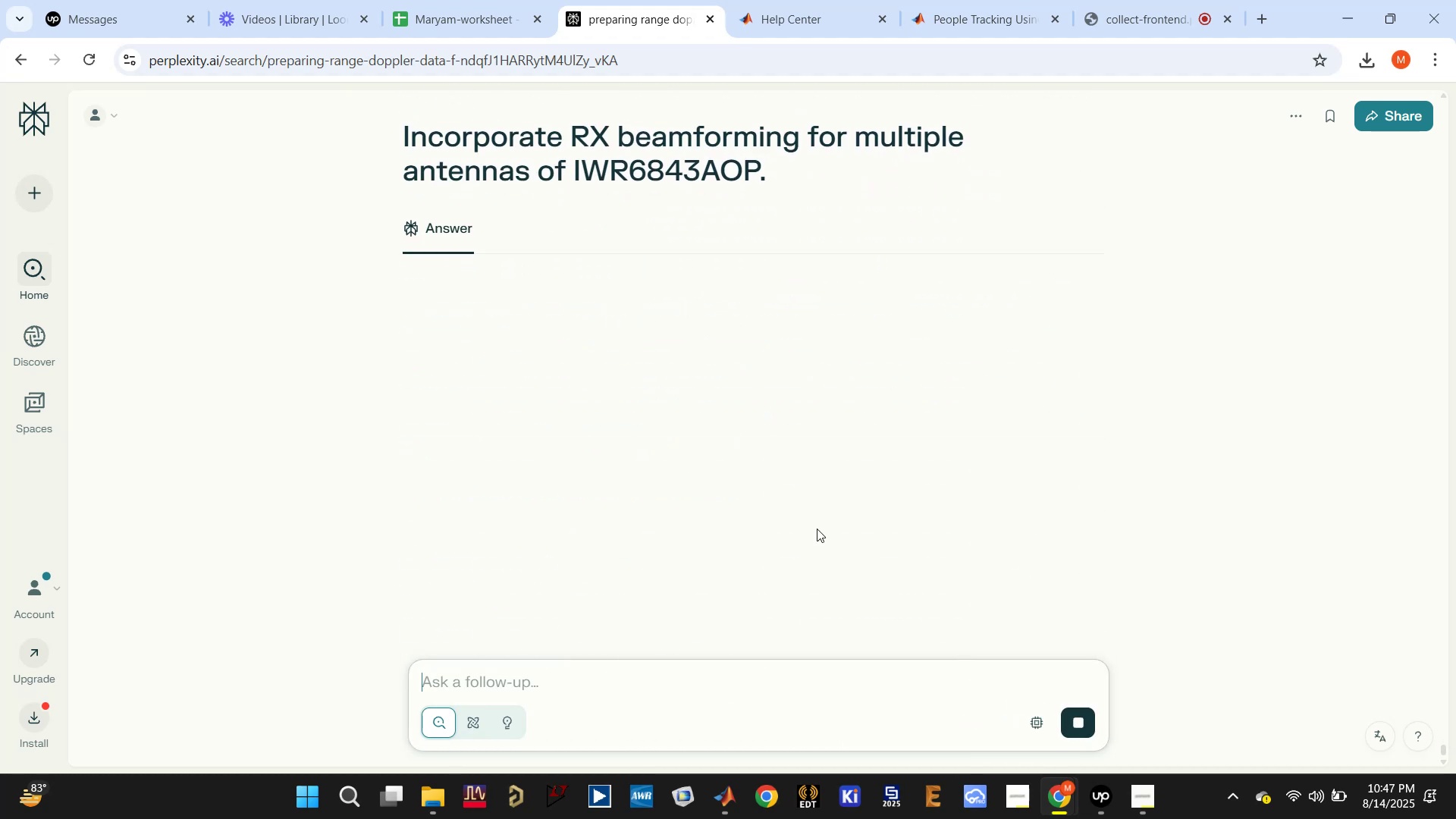 
scroll: coordinate [824, 538], scroll_direction: down, amount: 8.0
 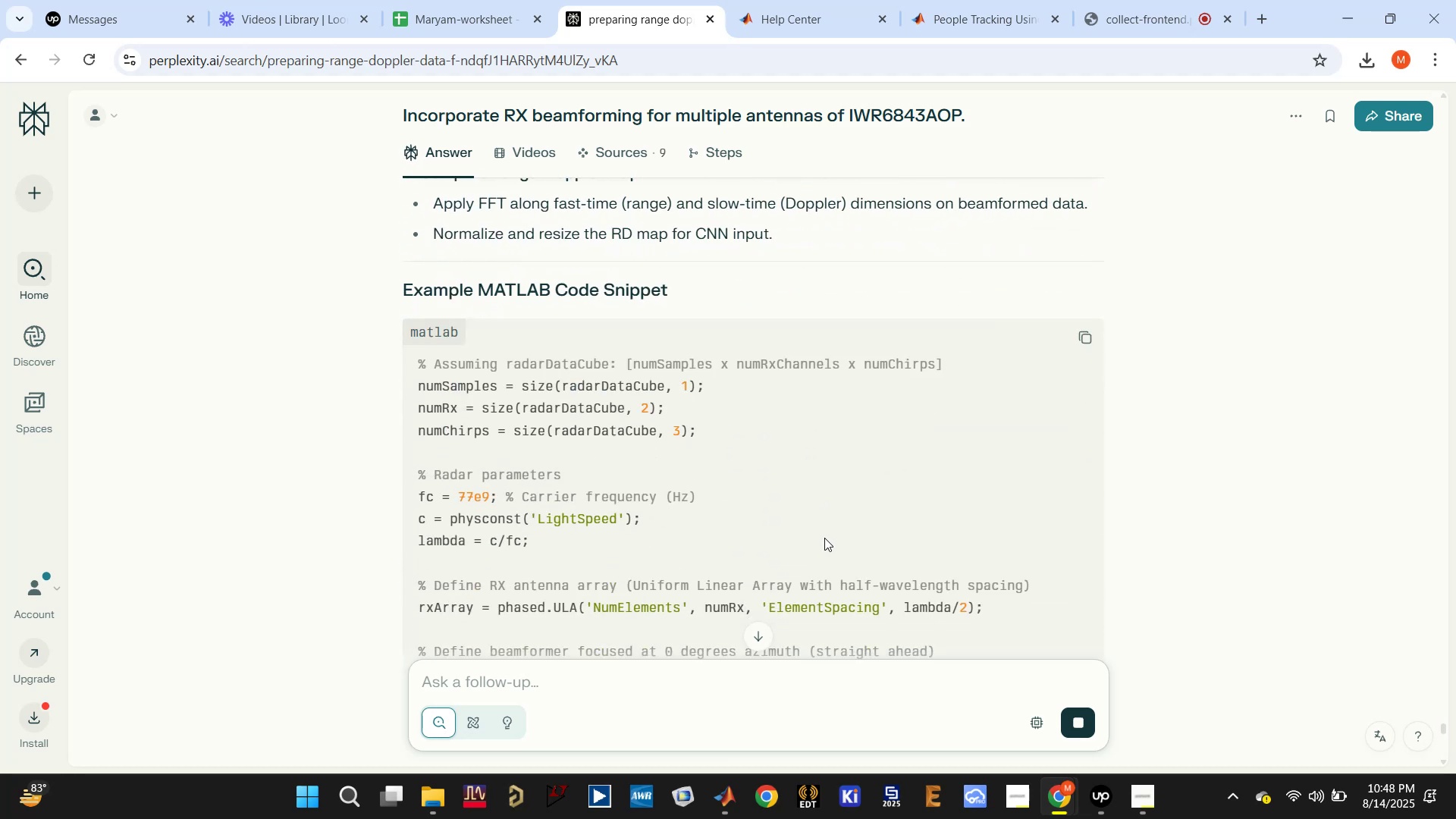 
scroll: coordinate [824, 538], scroll_direction: down, amount: 2.0
 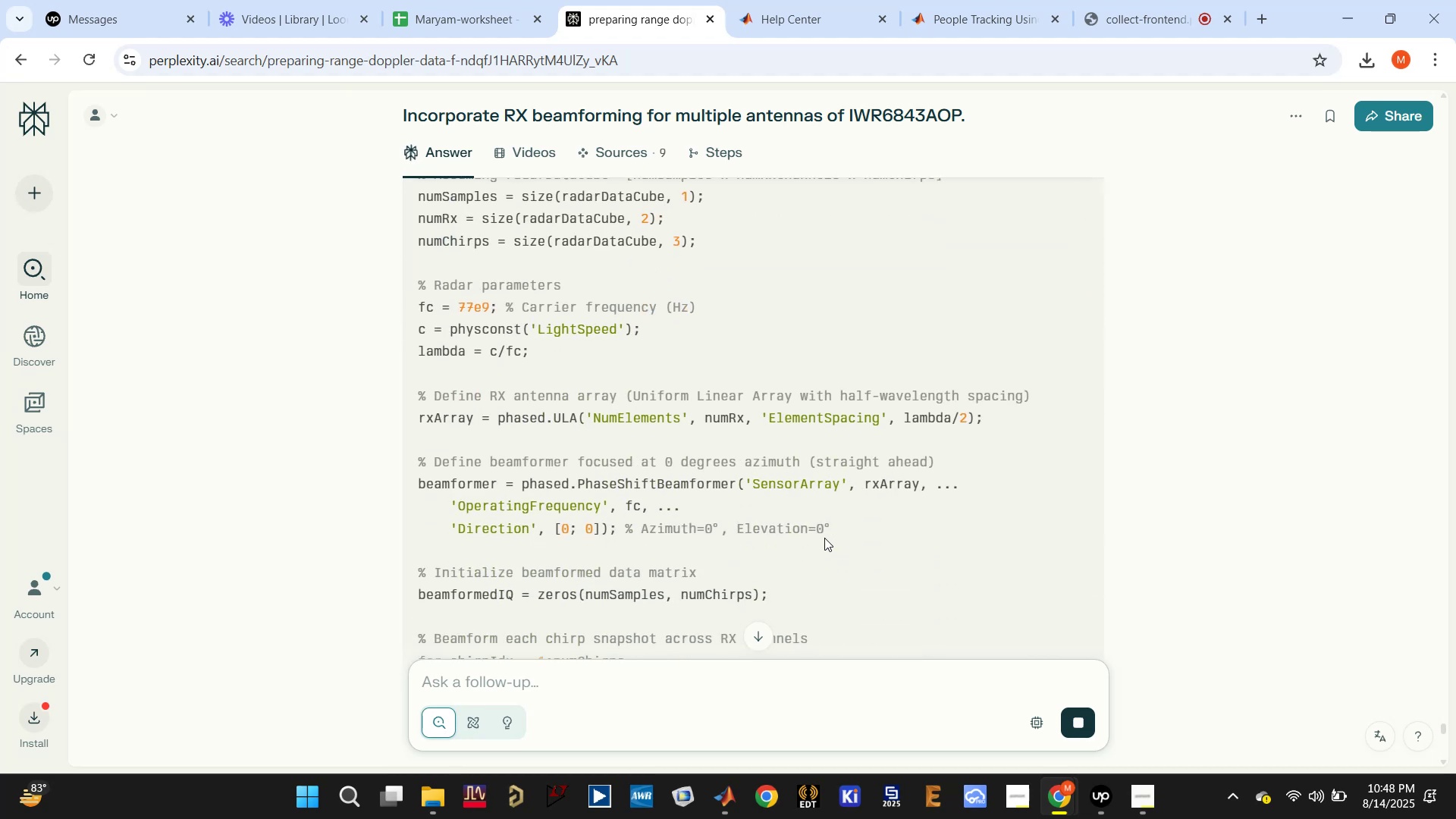 
scroll: coordinate [824, 538], scroll_direction: up, amount: 1.0
 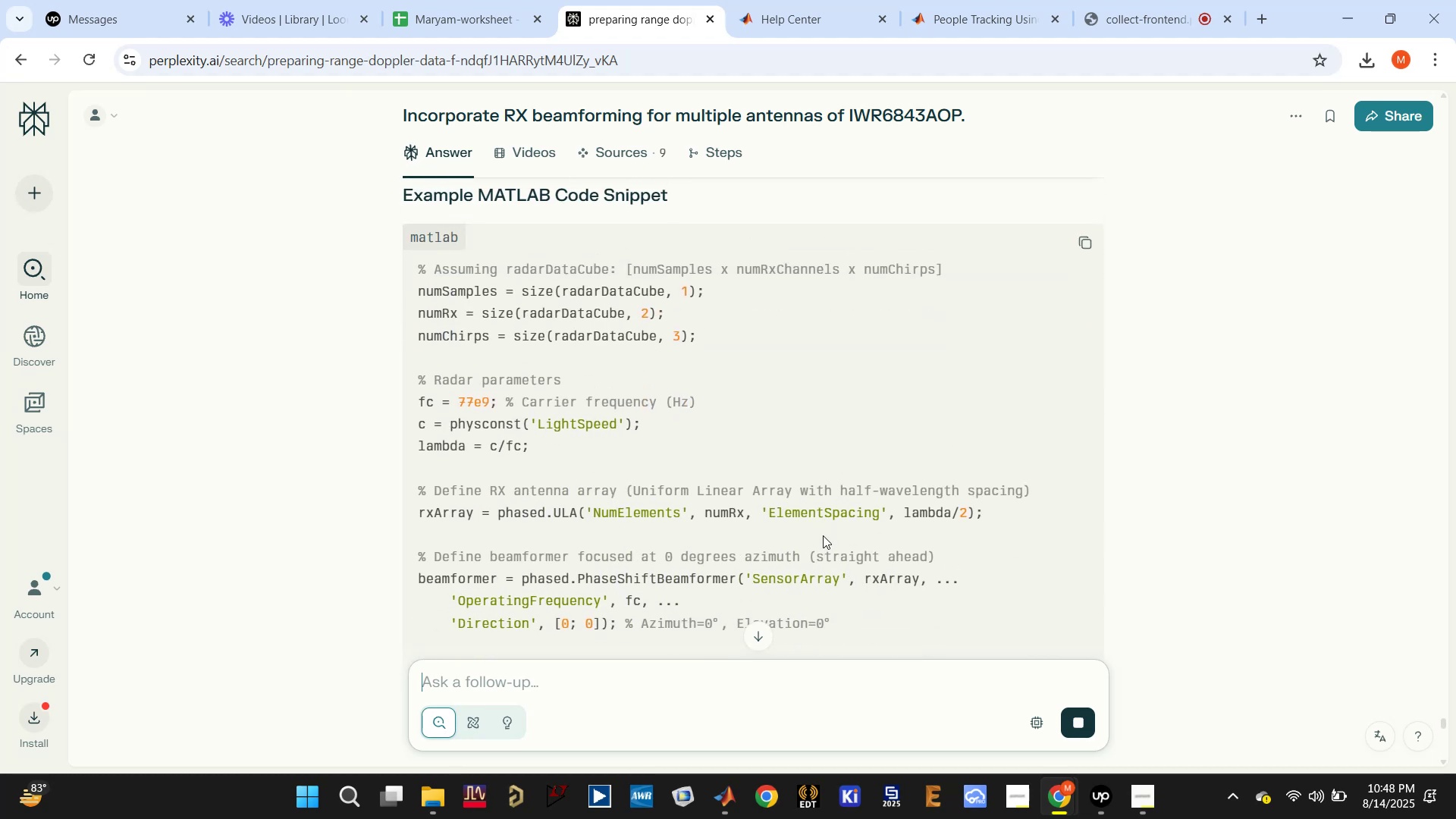 
scroll: coordinate [821, 537], scroll_direction: down, amount: 1.0
 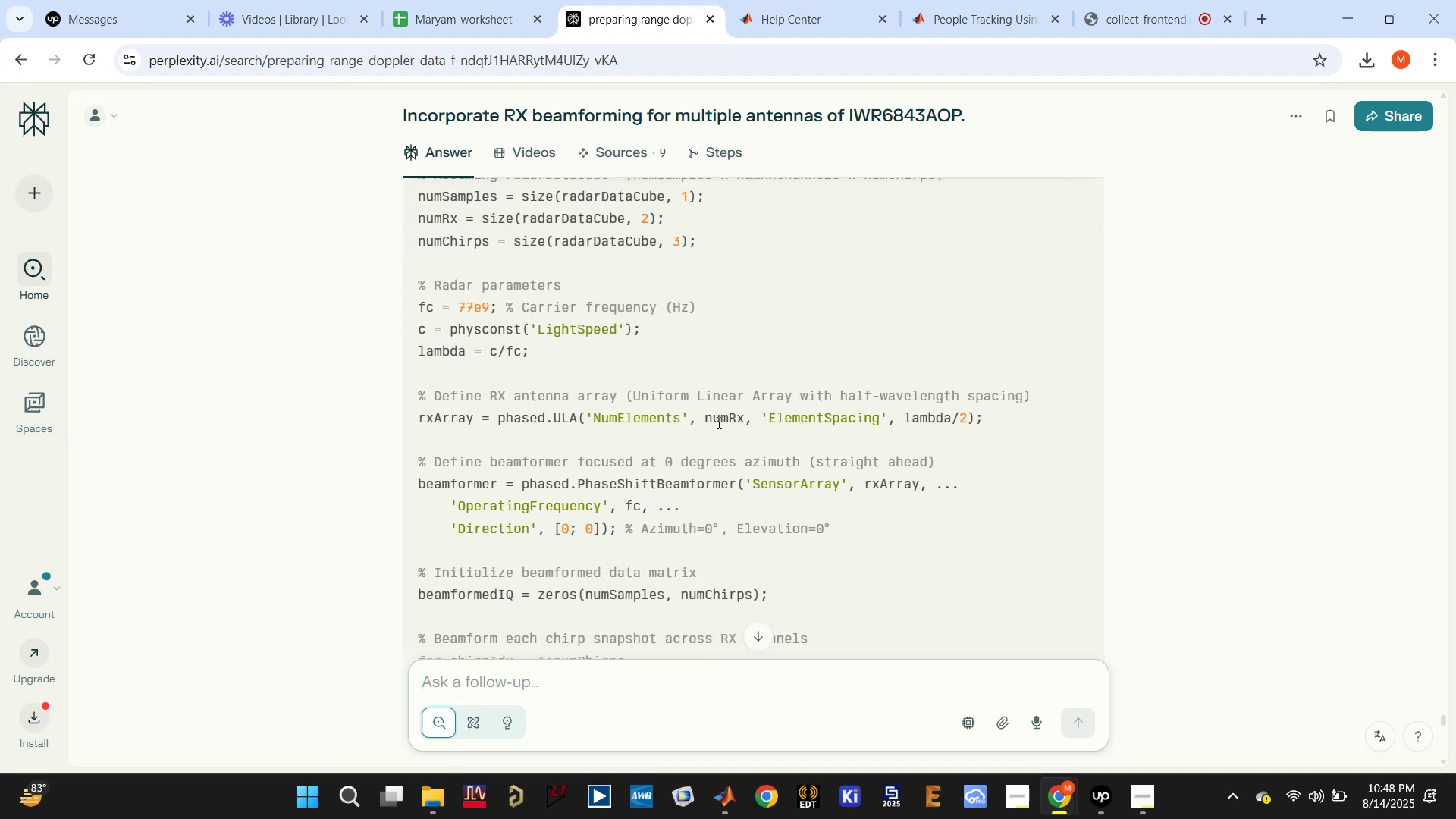 
wait(5.52)
 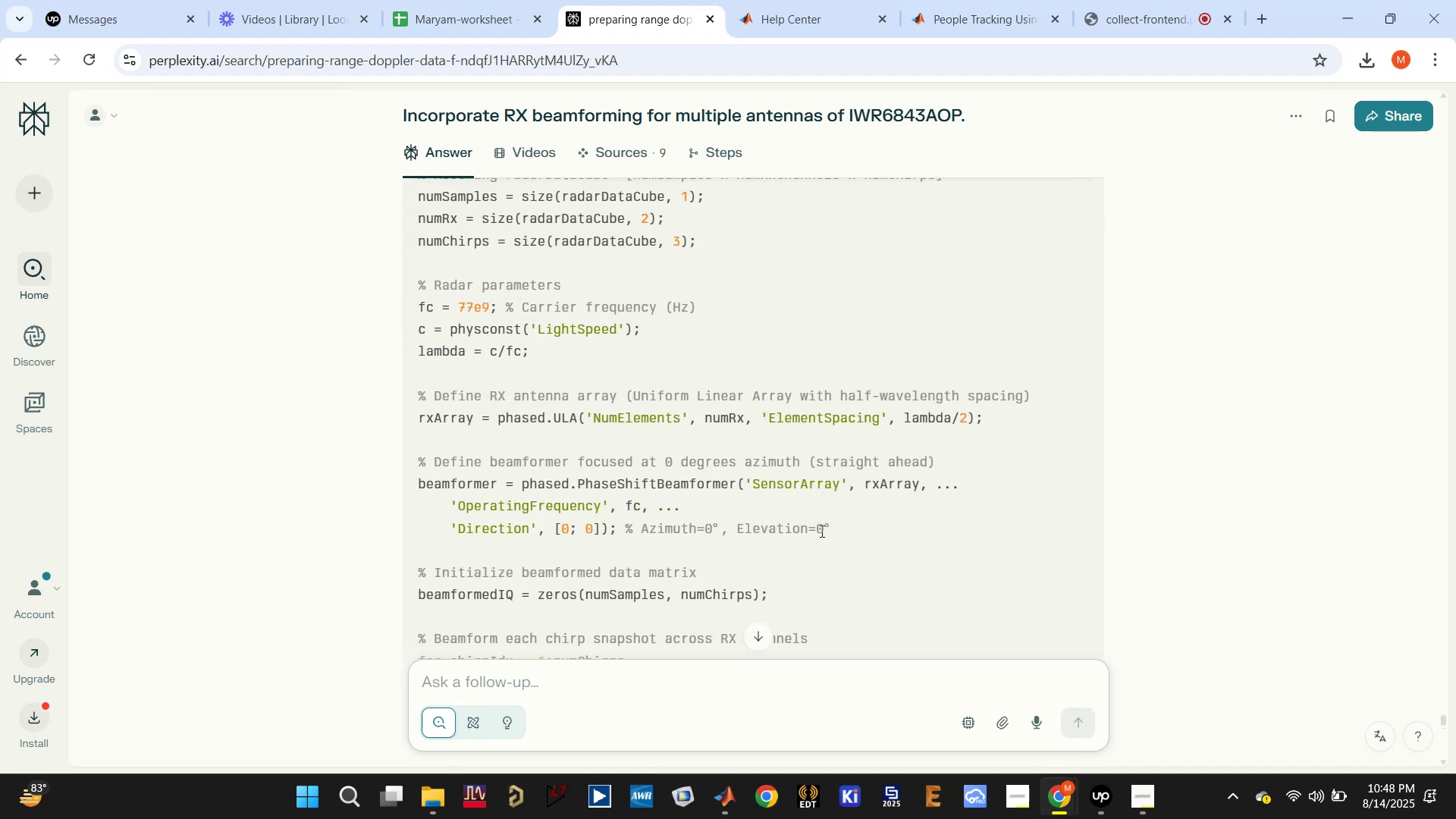 
scroll: coordinate [719, 430], scroll_direction: down, amount: 2.0
 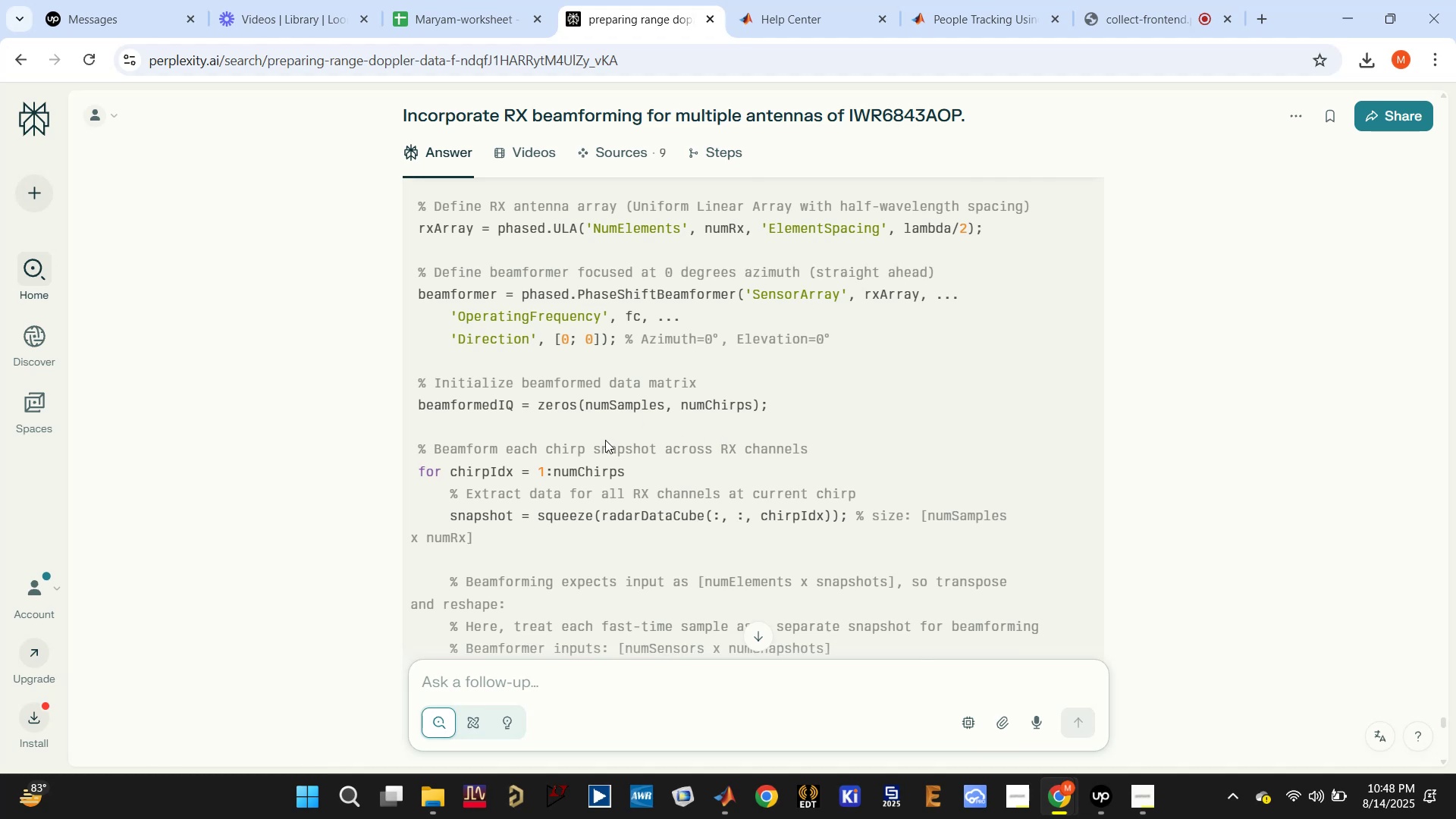 
wait(5.88)
 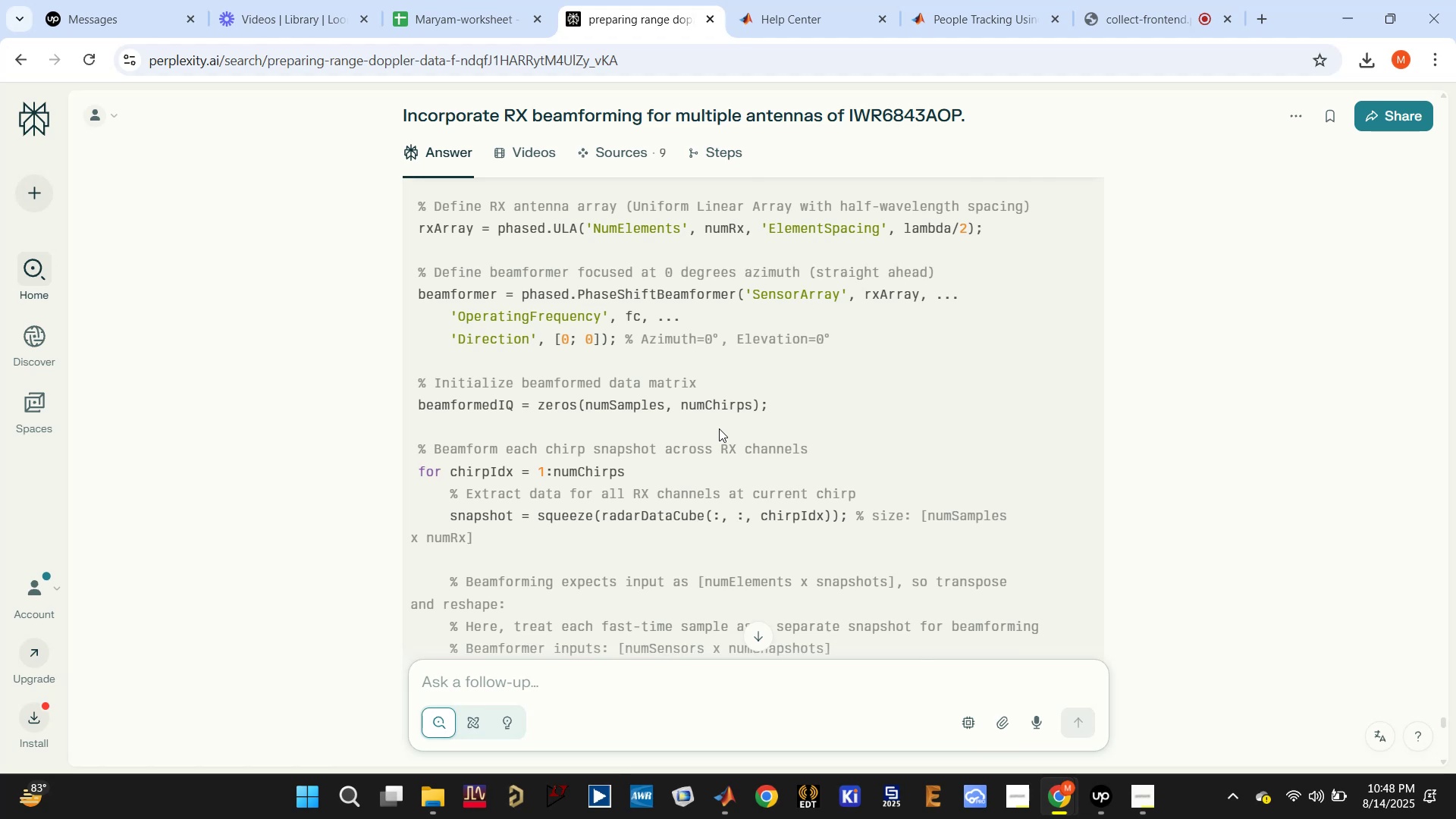 
double_click([654, 515])
 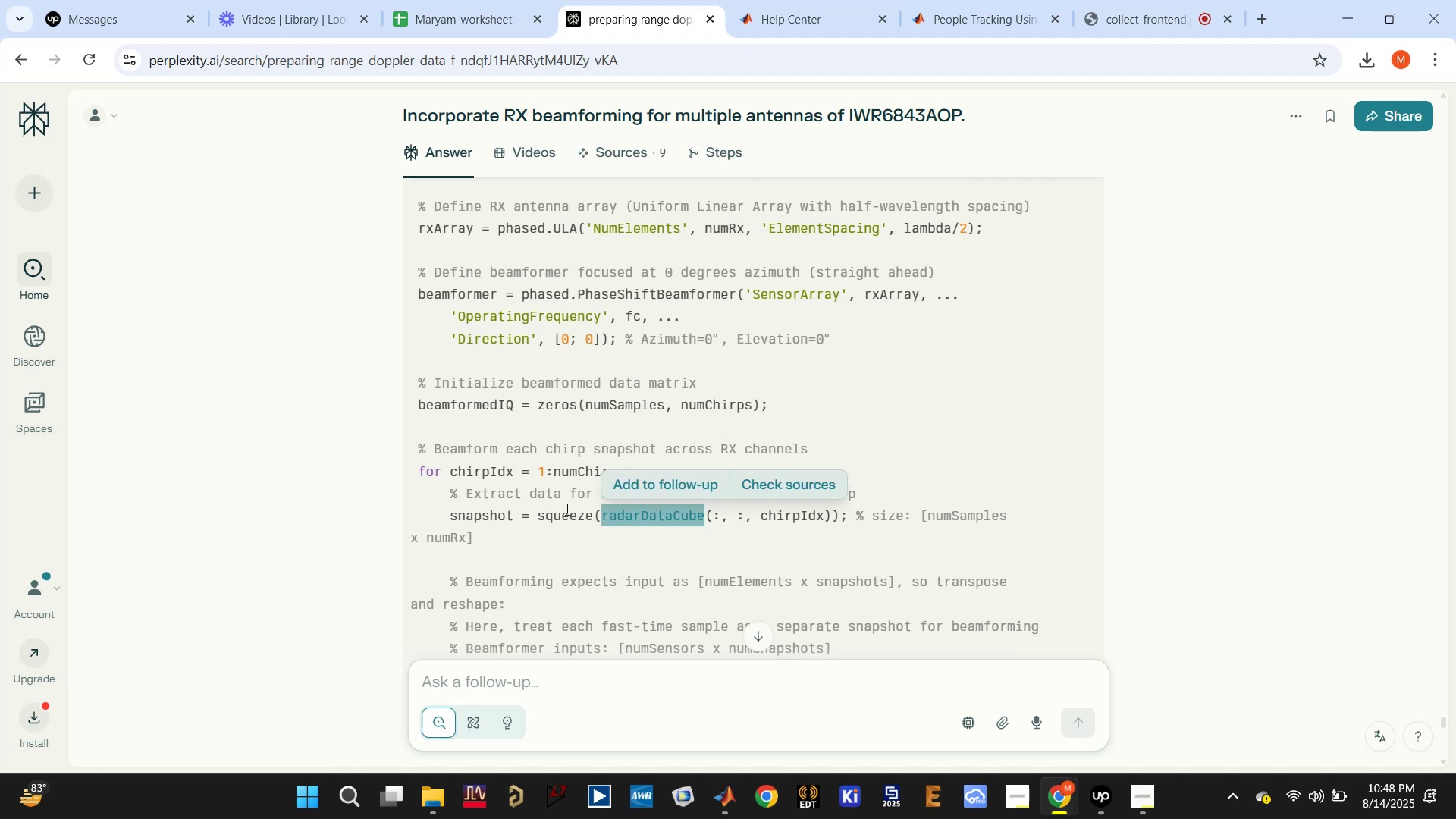 
left_click([718, 538])
 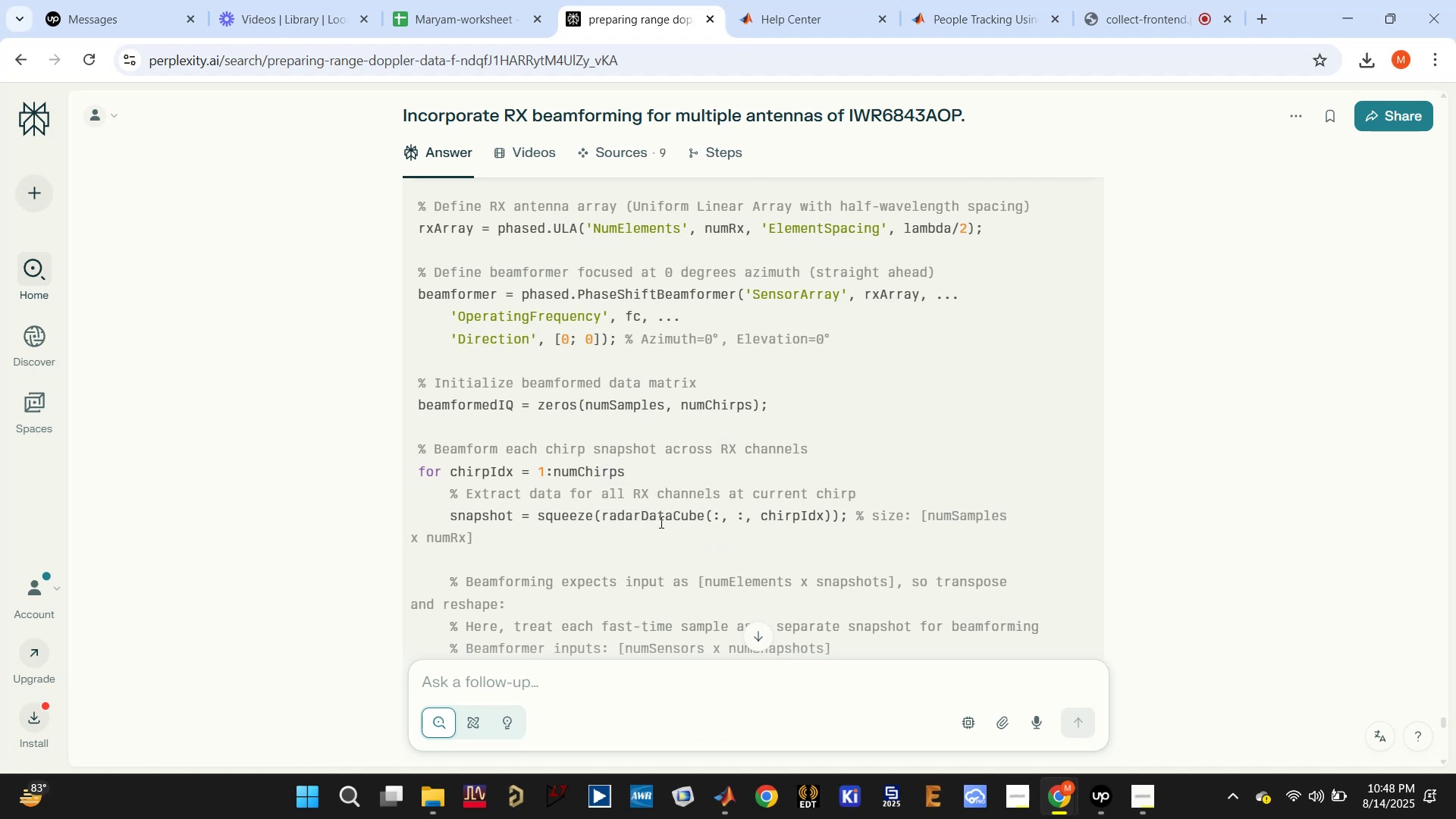 
double_click([660, 519])
 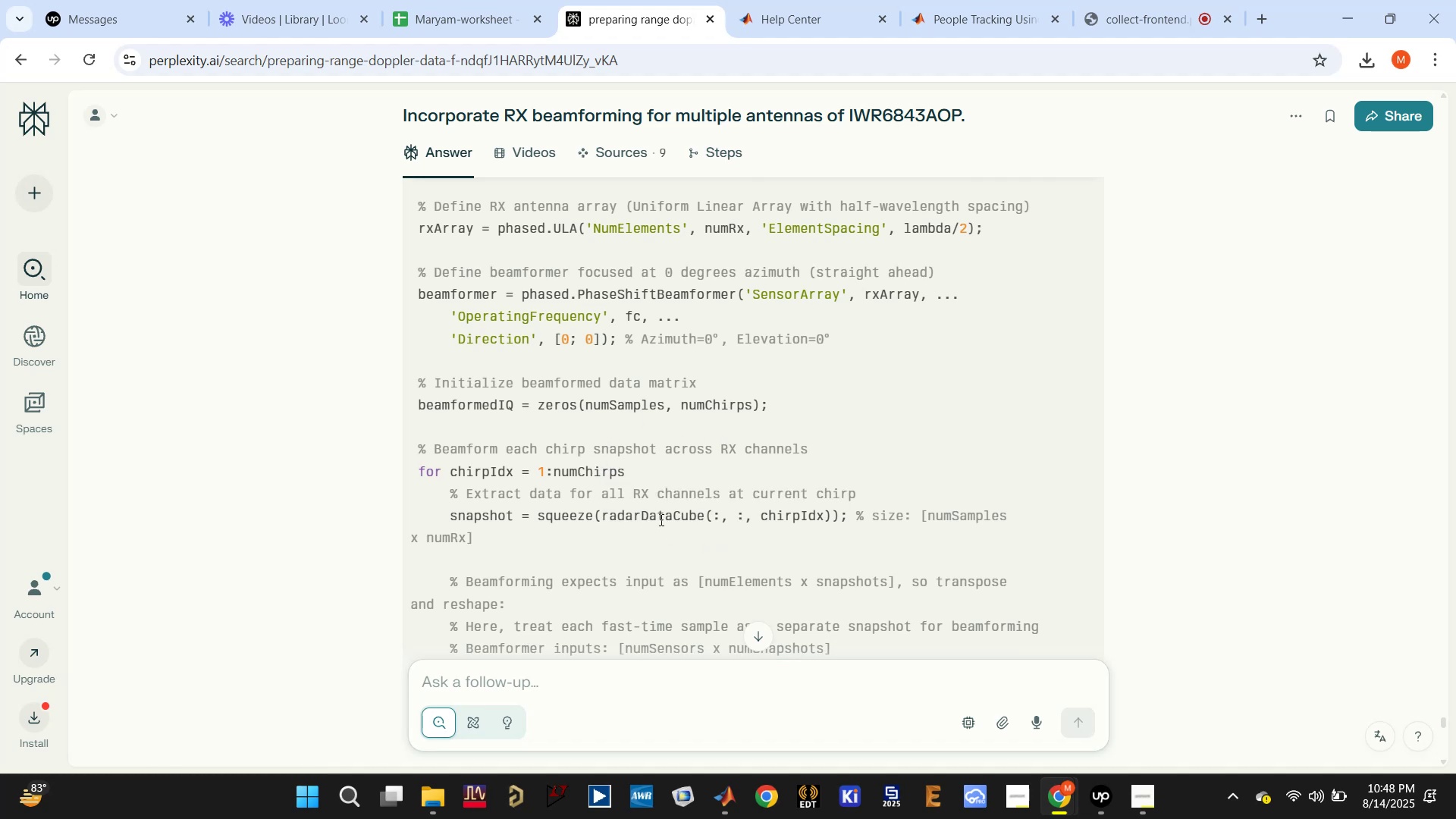 
triple_click([660, 519])
 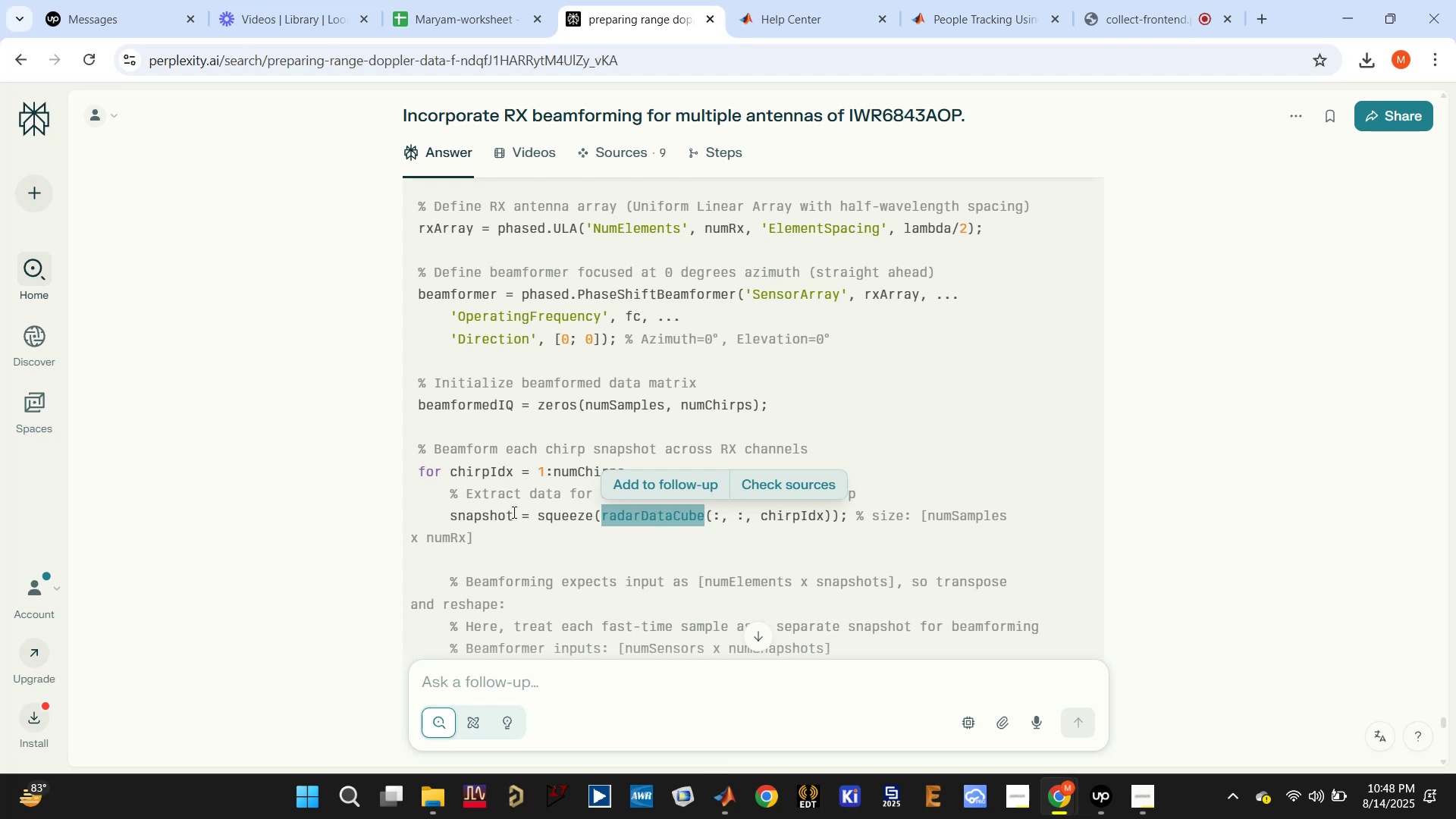 
double_click([512, 513])
 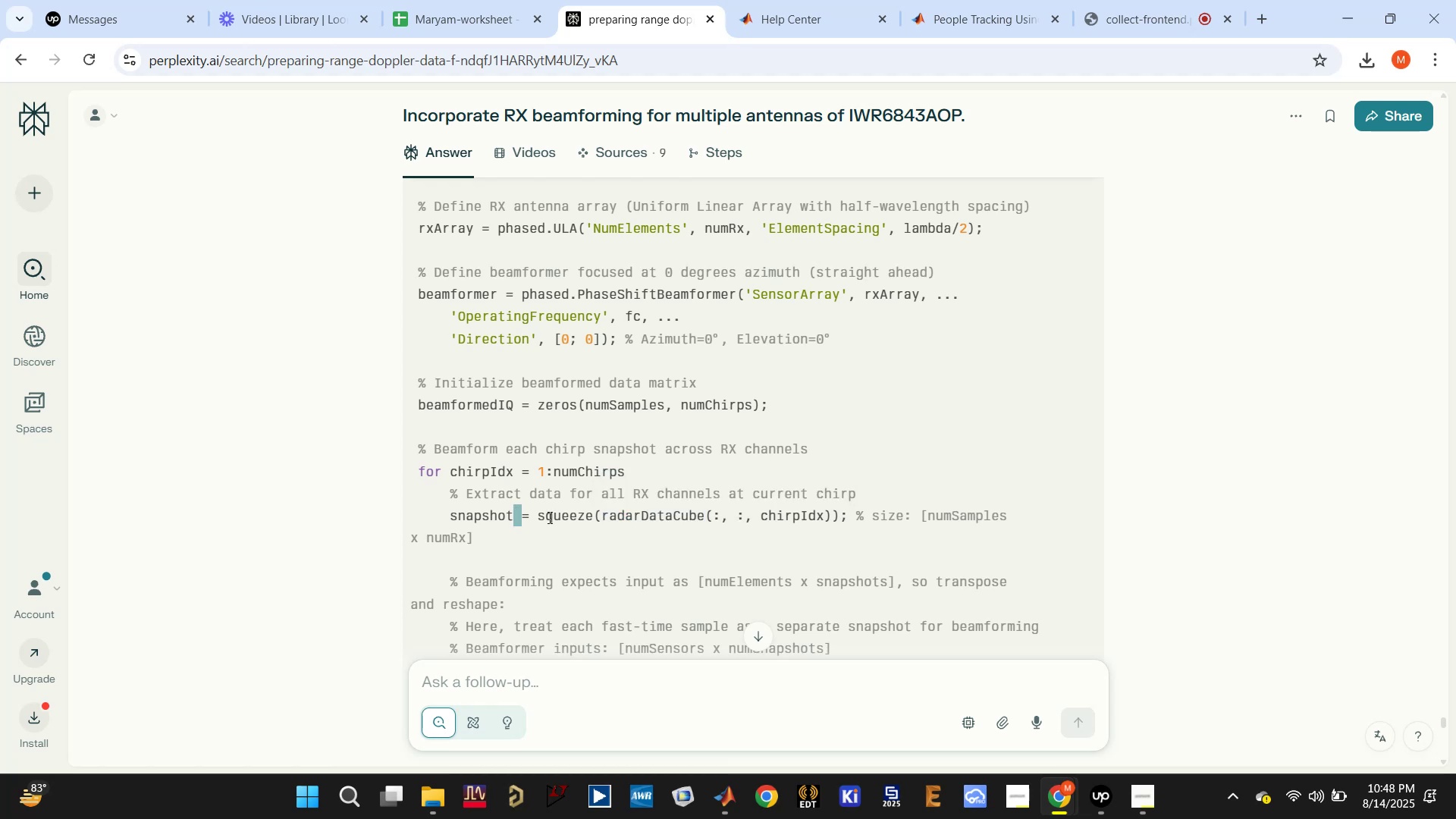 
scroll: coordinate [757, 522], scroll_direction: down, amount: 2.0
 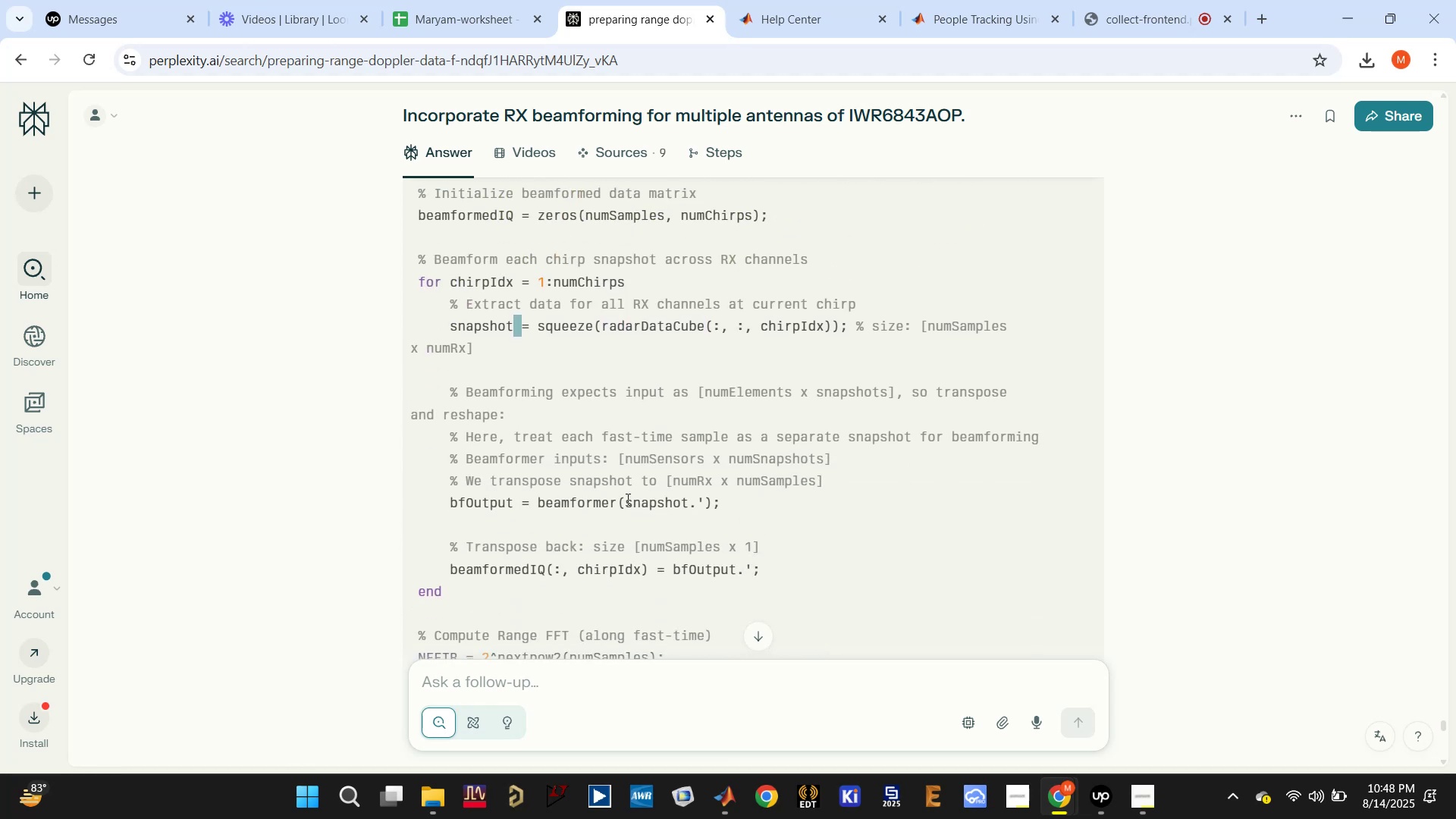 
double_click([598, 500])
 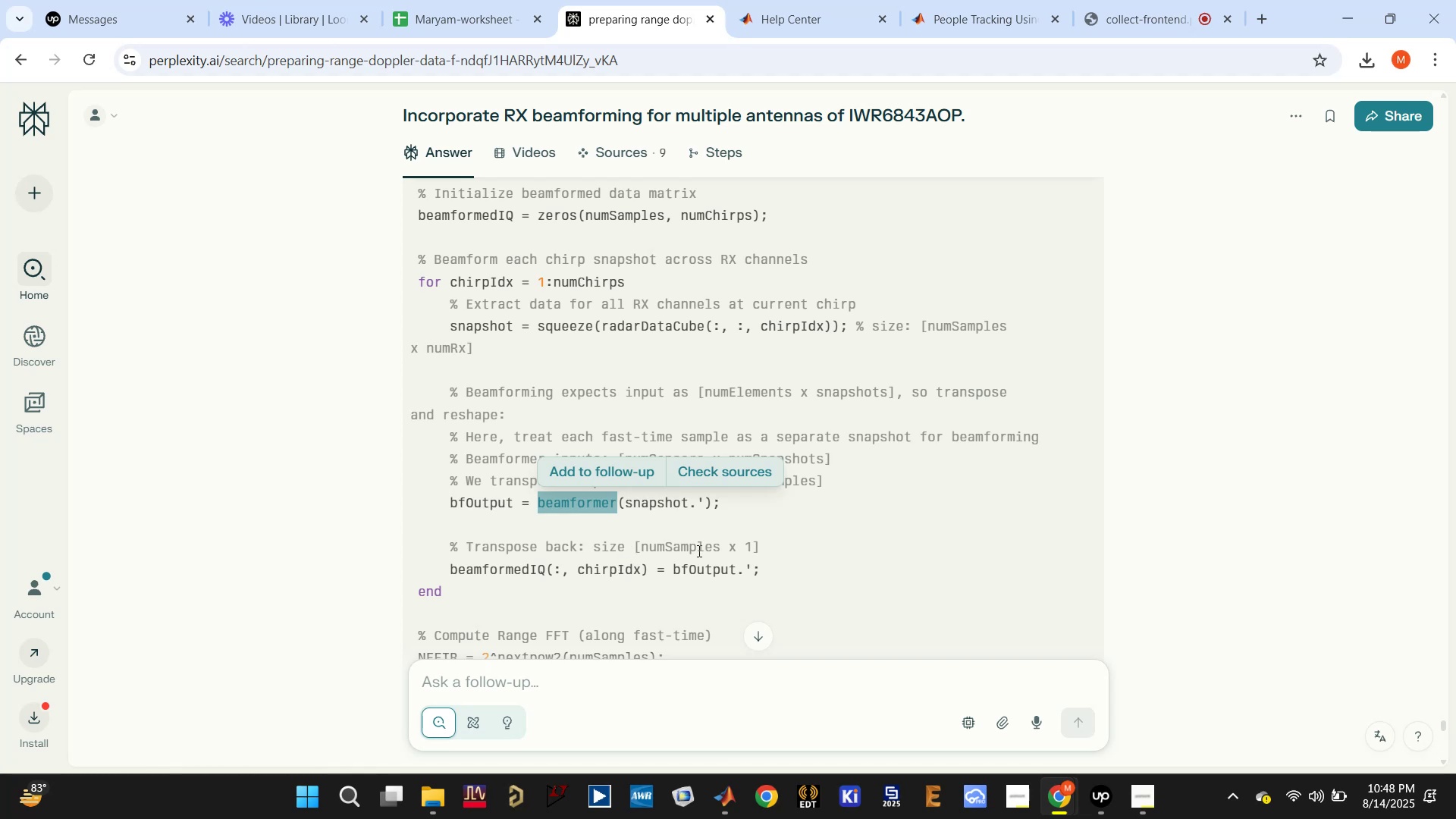 
wait(13.4)
 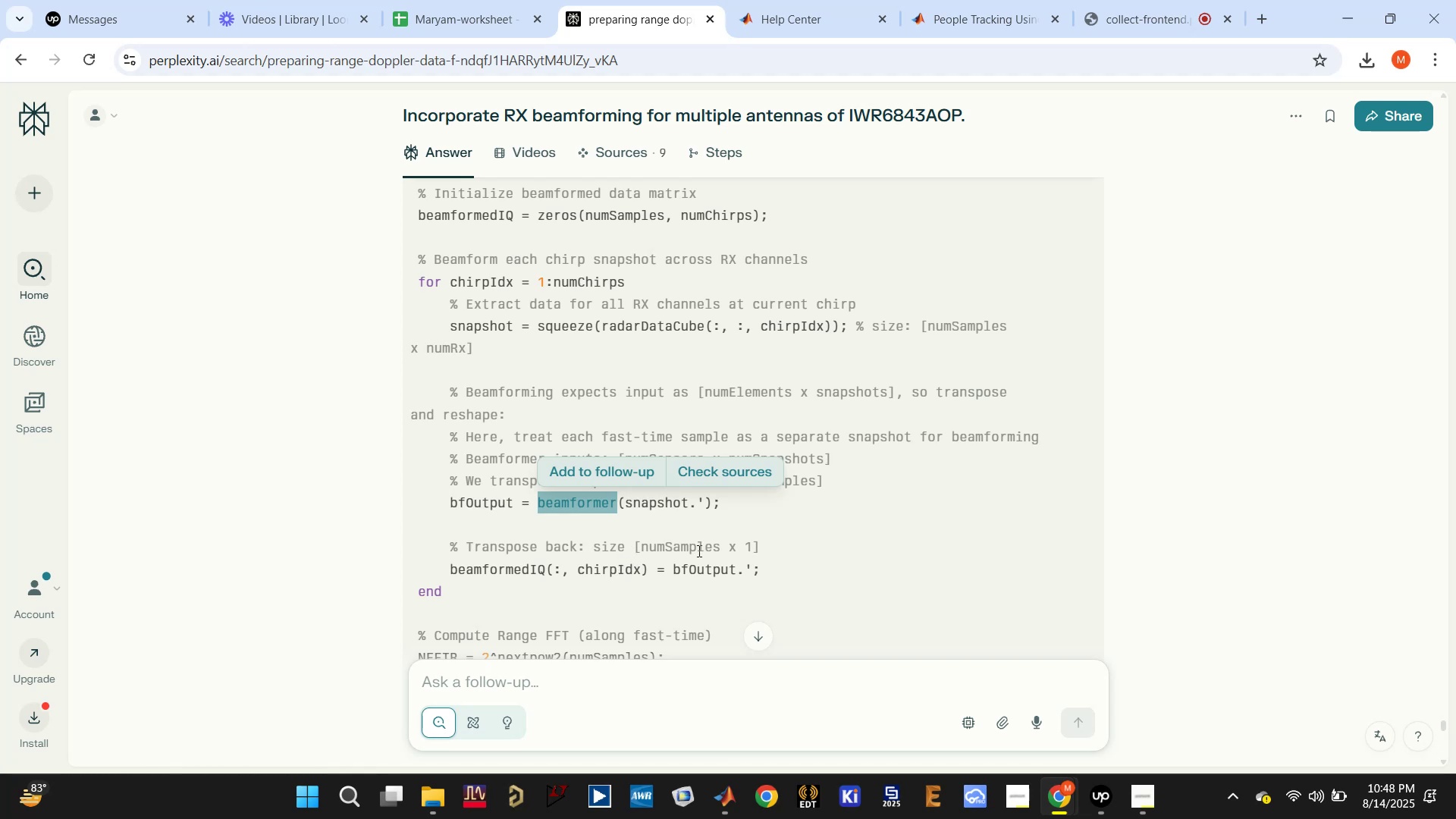 
scroll: coordinate [687, 561], scroll_direction: down, amount: 1.0
 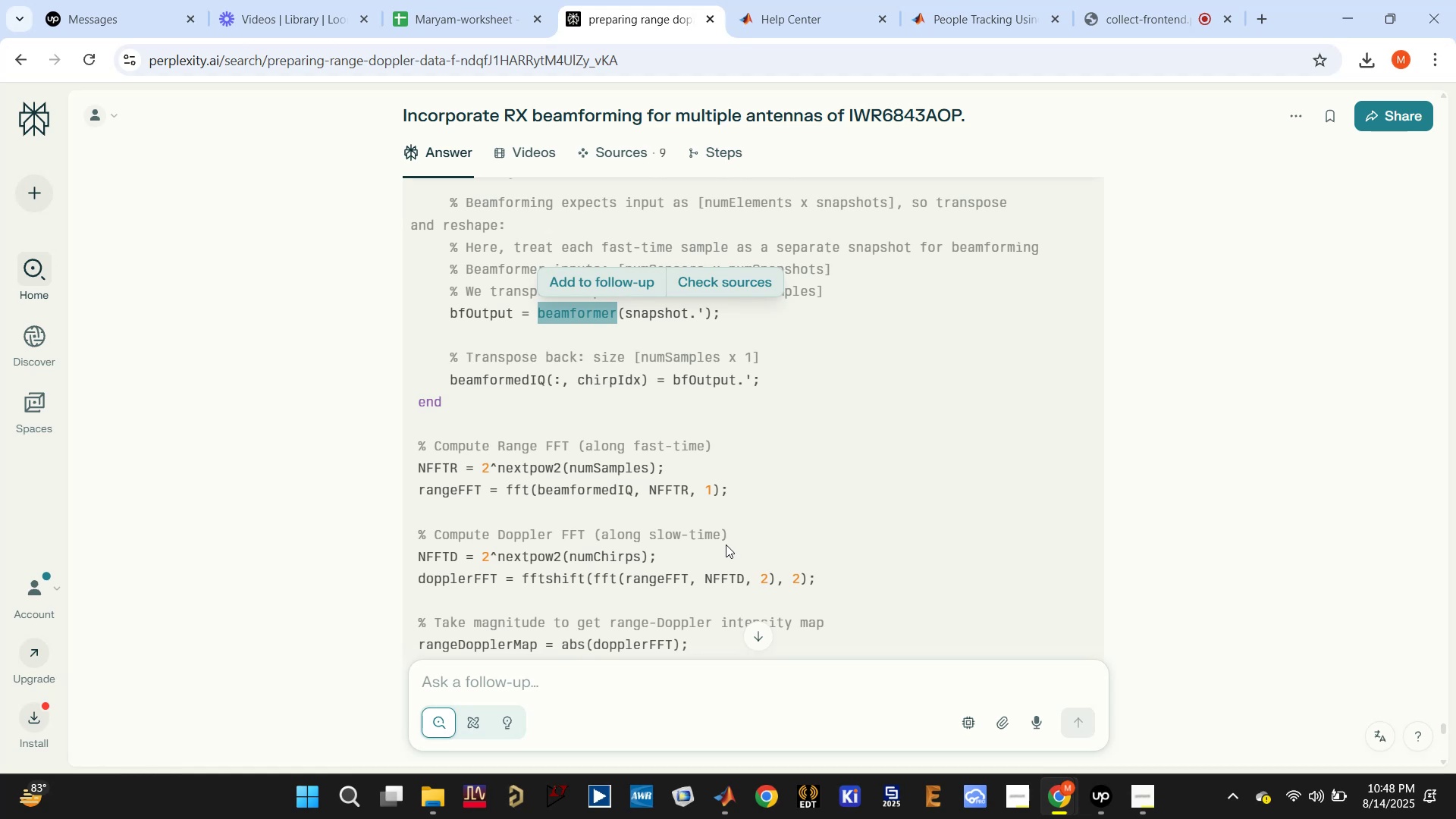 
wait(5.1)
 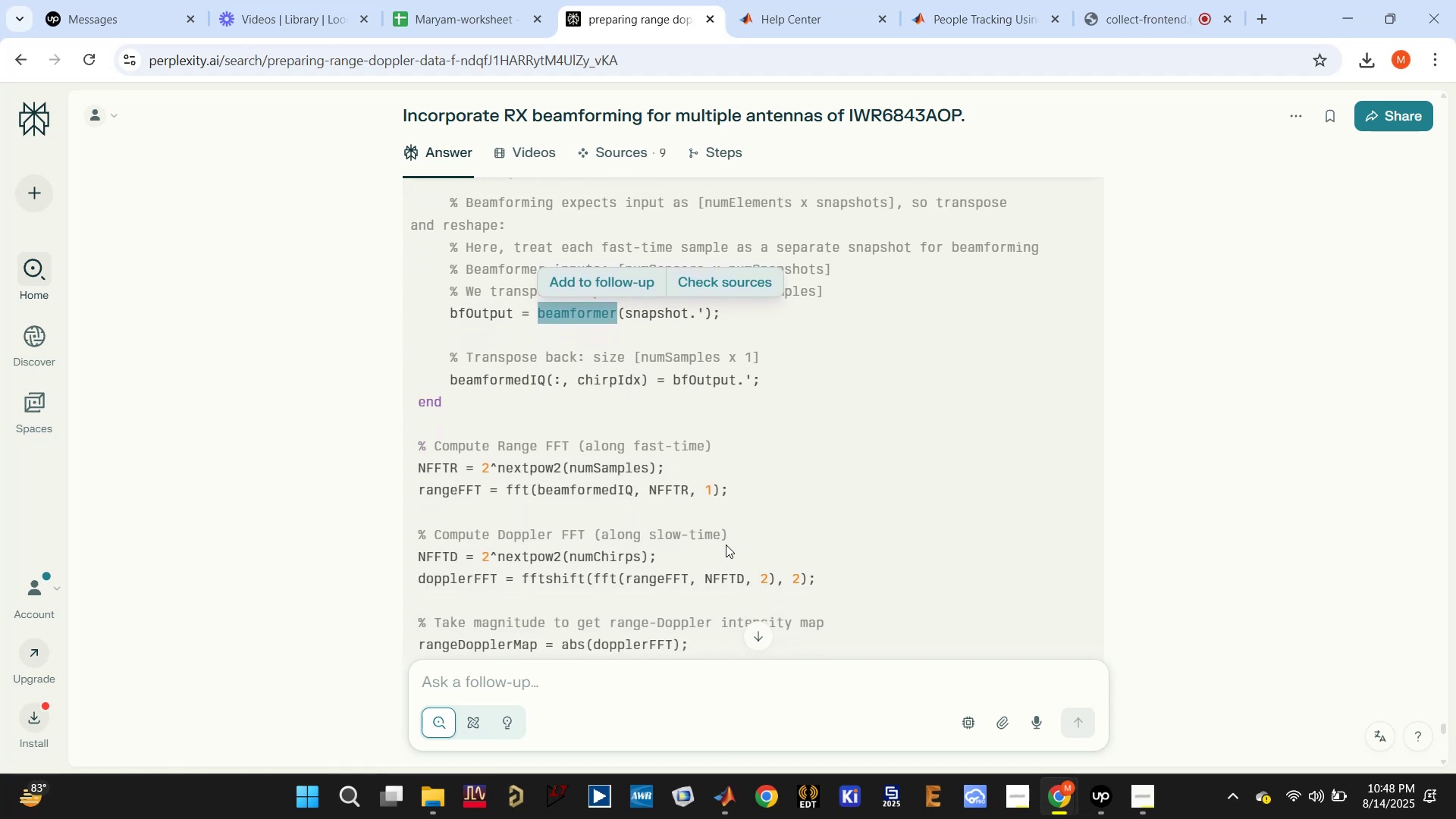 
scroll: coordinate [585, 576], scroll_direction: down, amount: 2.0
 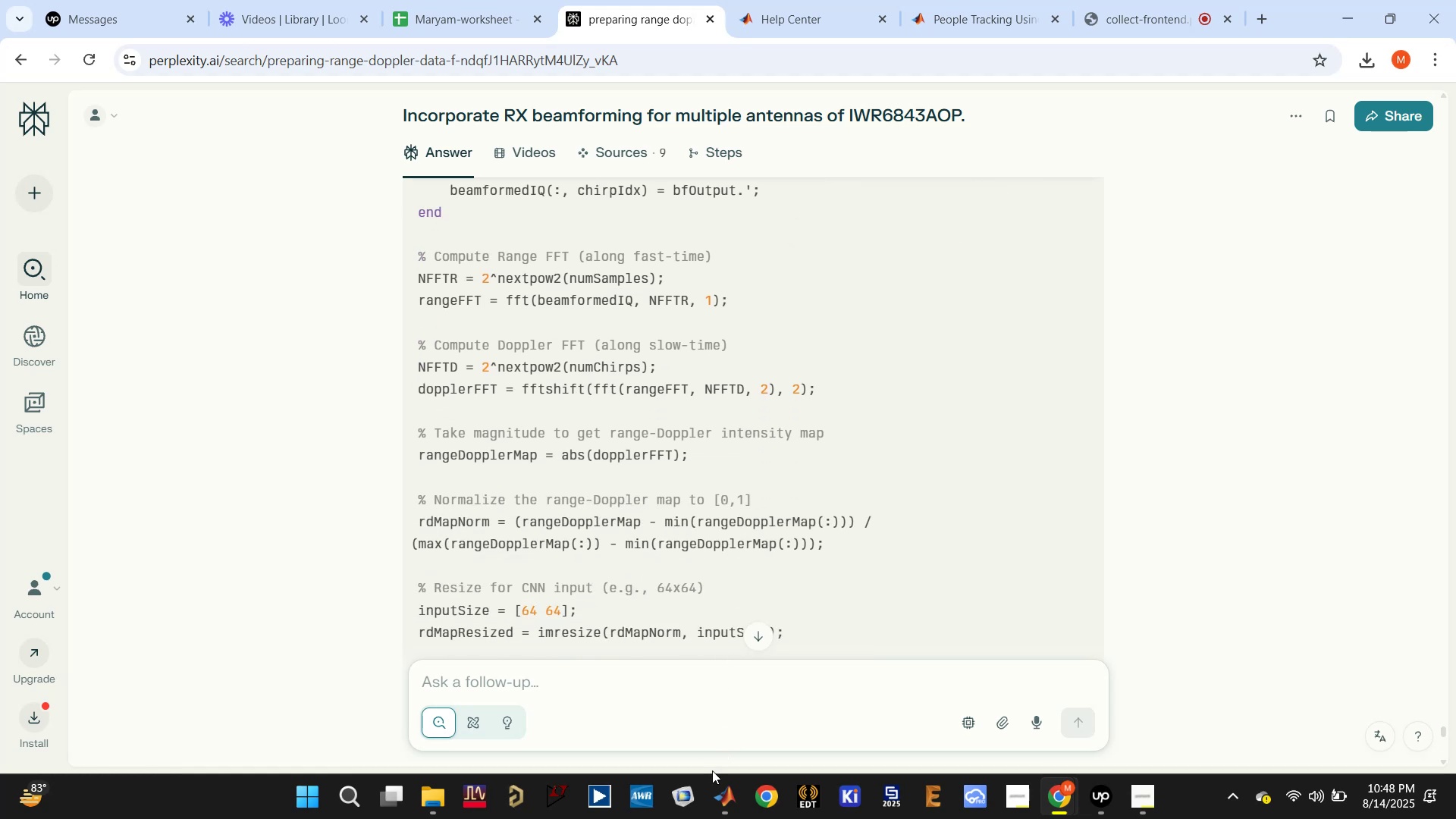 
left_click([725, 809])
 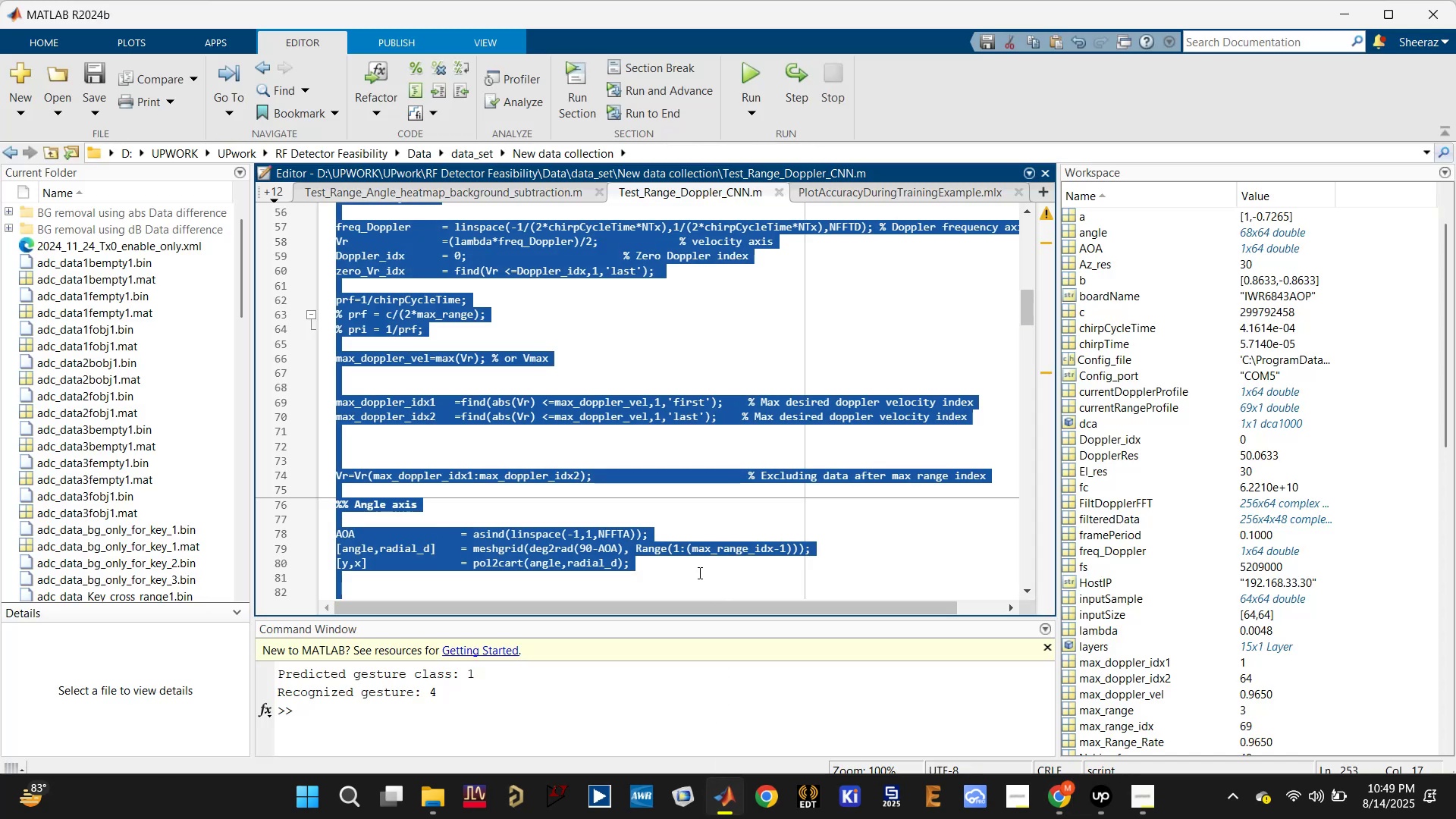 
left_click([720, 548])
 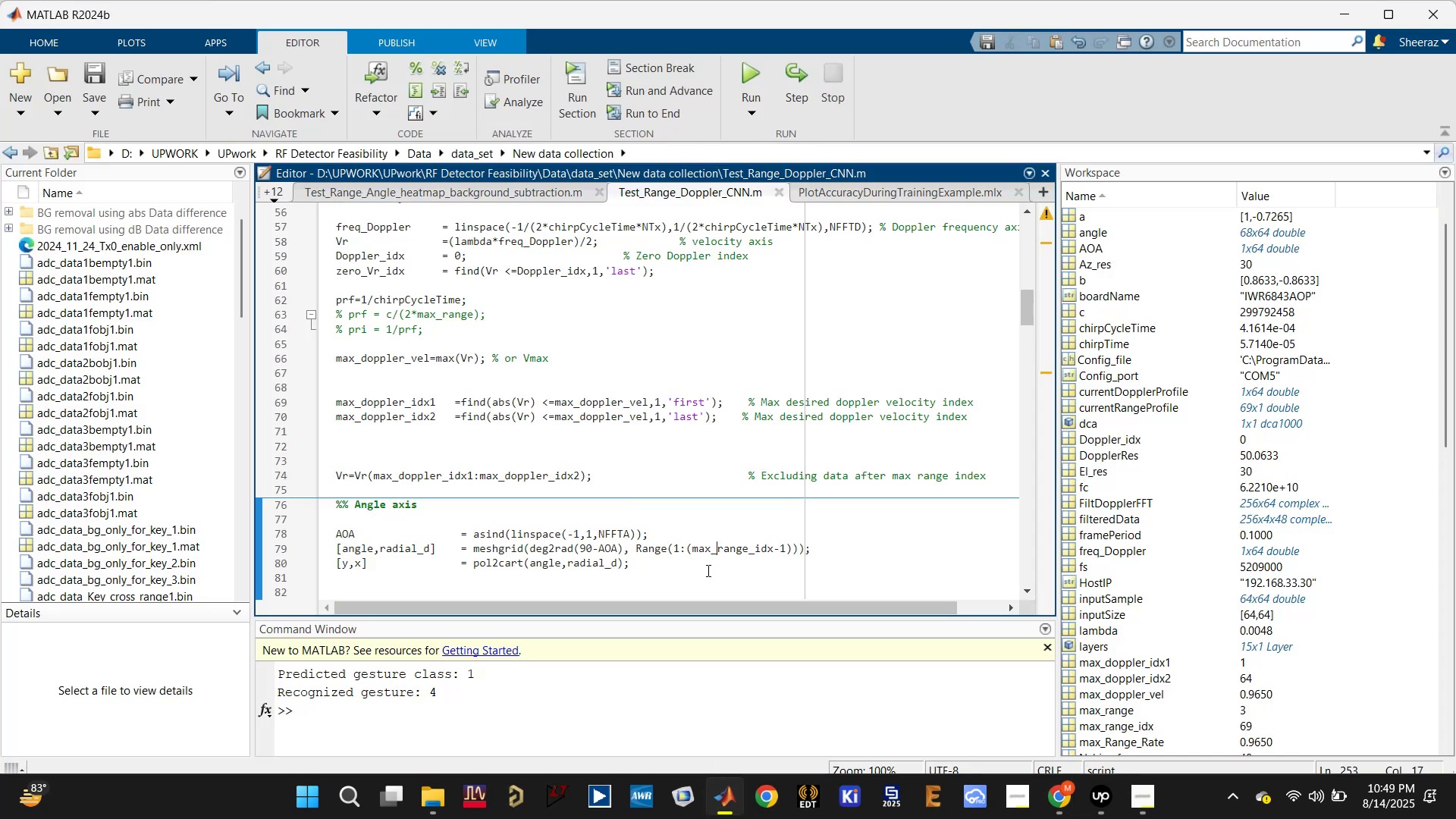 
scroll: coordinate [707, 571], scroll_direction: down, amount: 2.0
 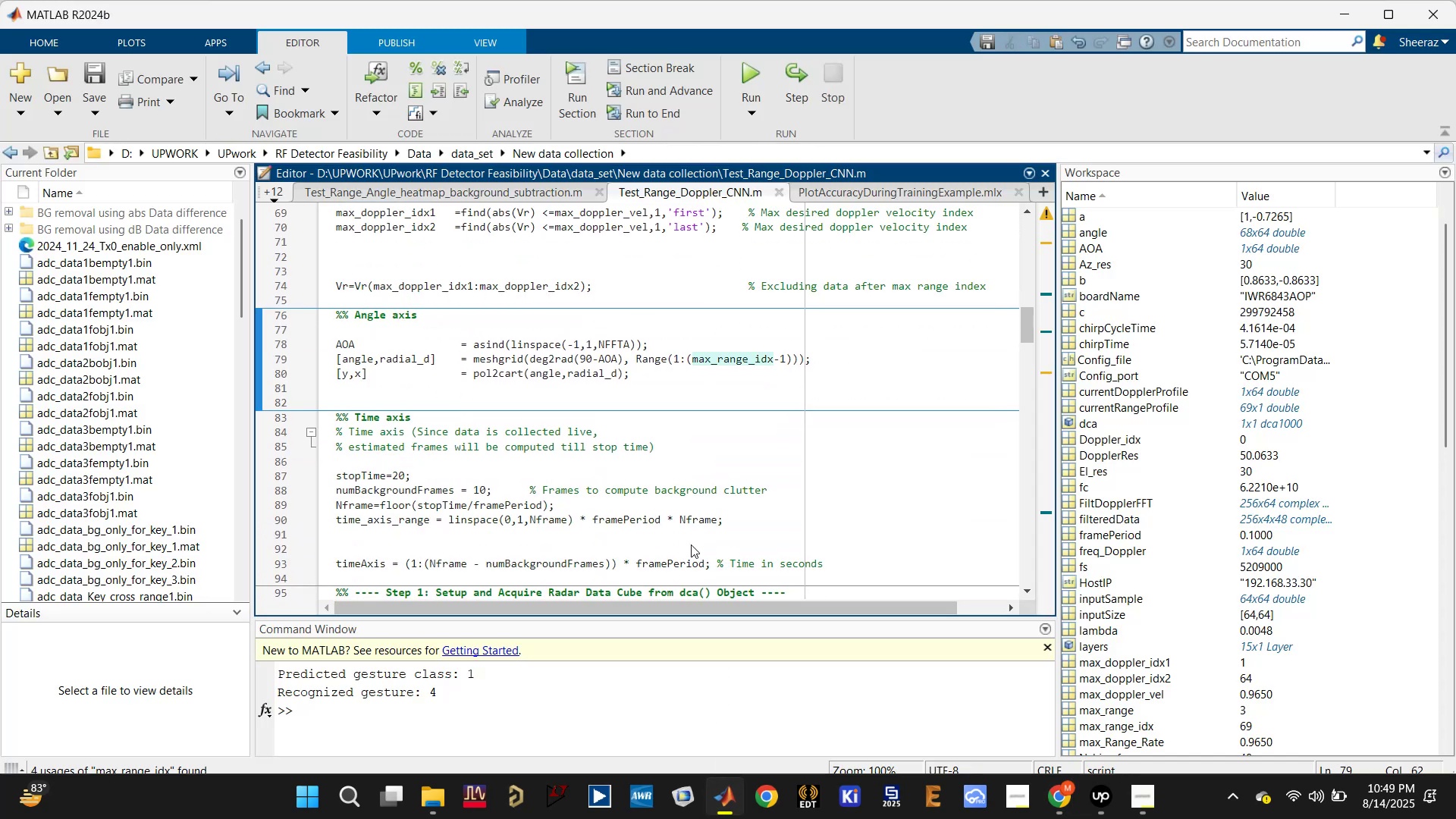 
scroll: coordinate [691, 544], scroll_direction: up, amount: 10.0
 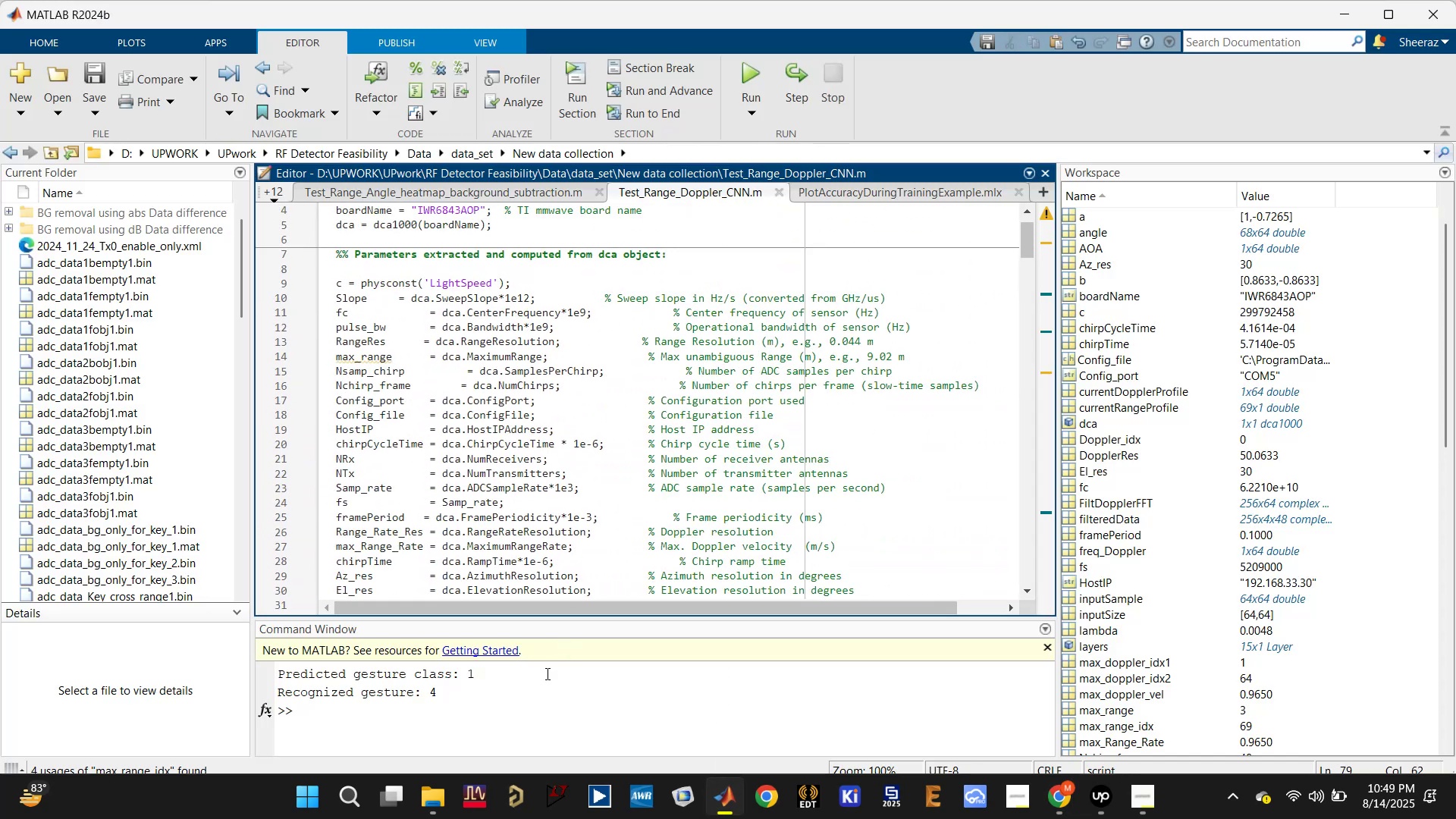 
left_click([538, 706])
 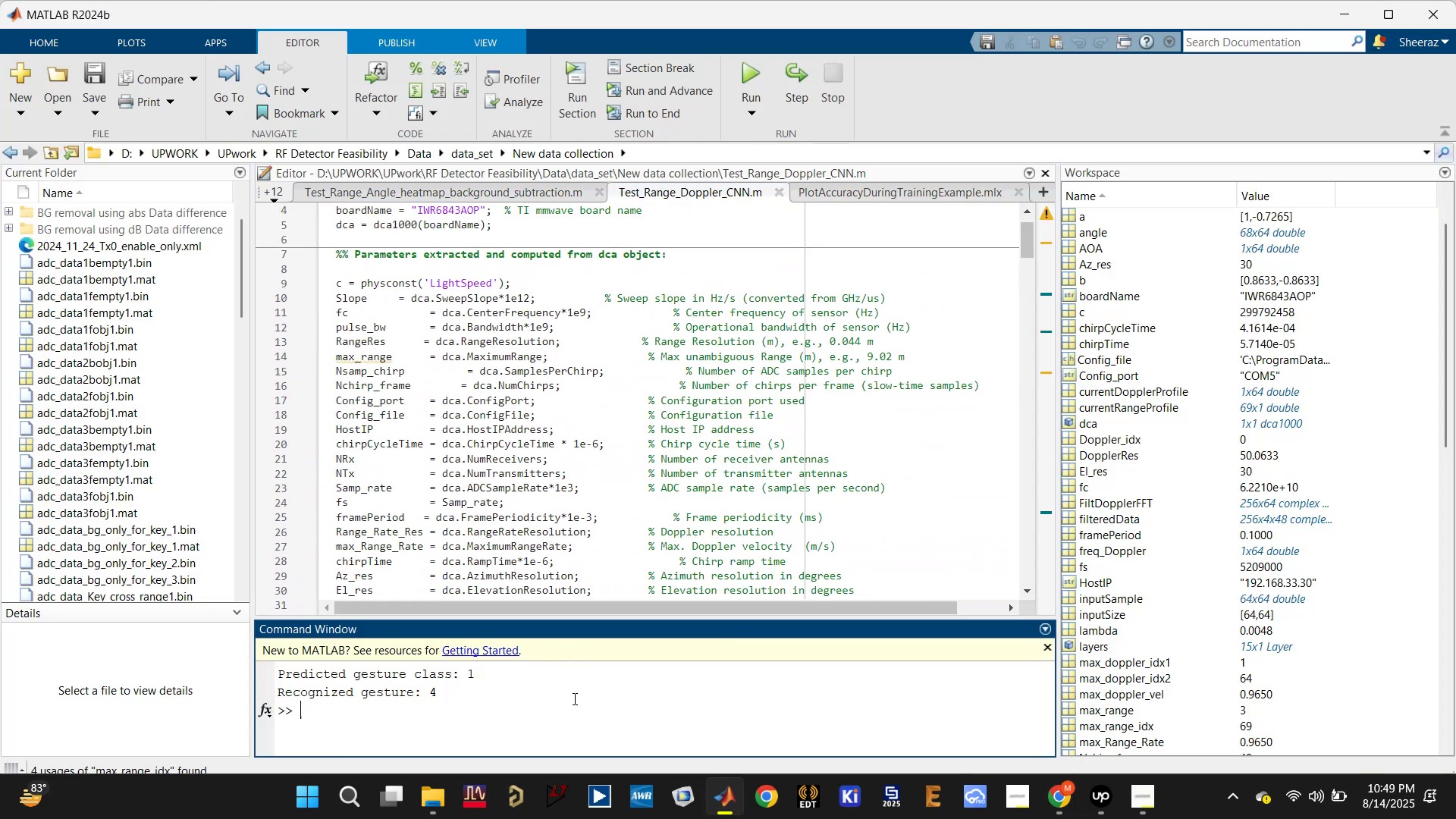 
type(clc)
 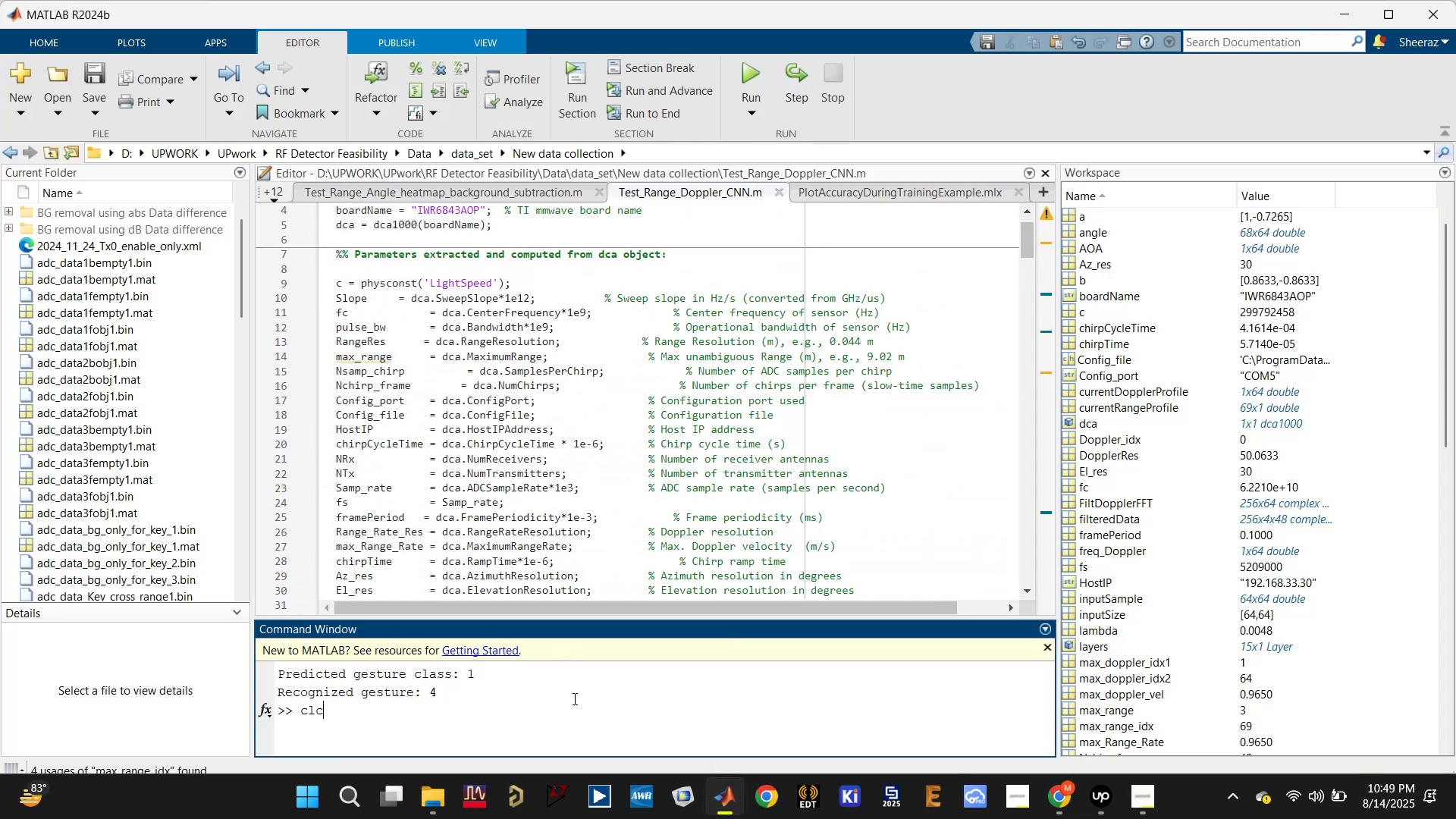 
key(Enter)
 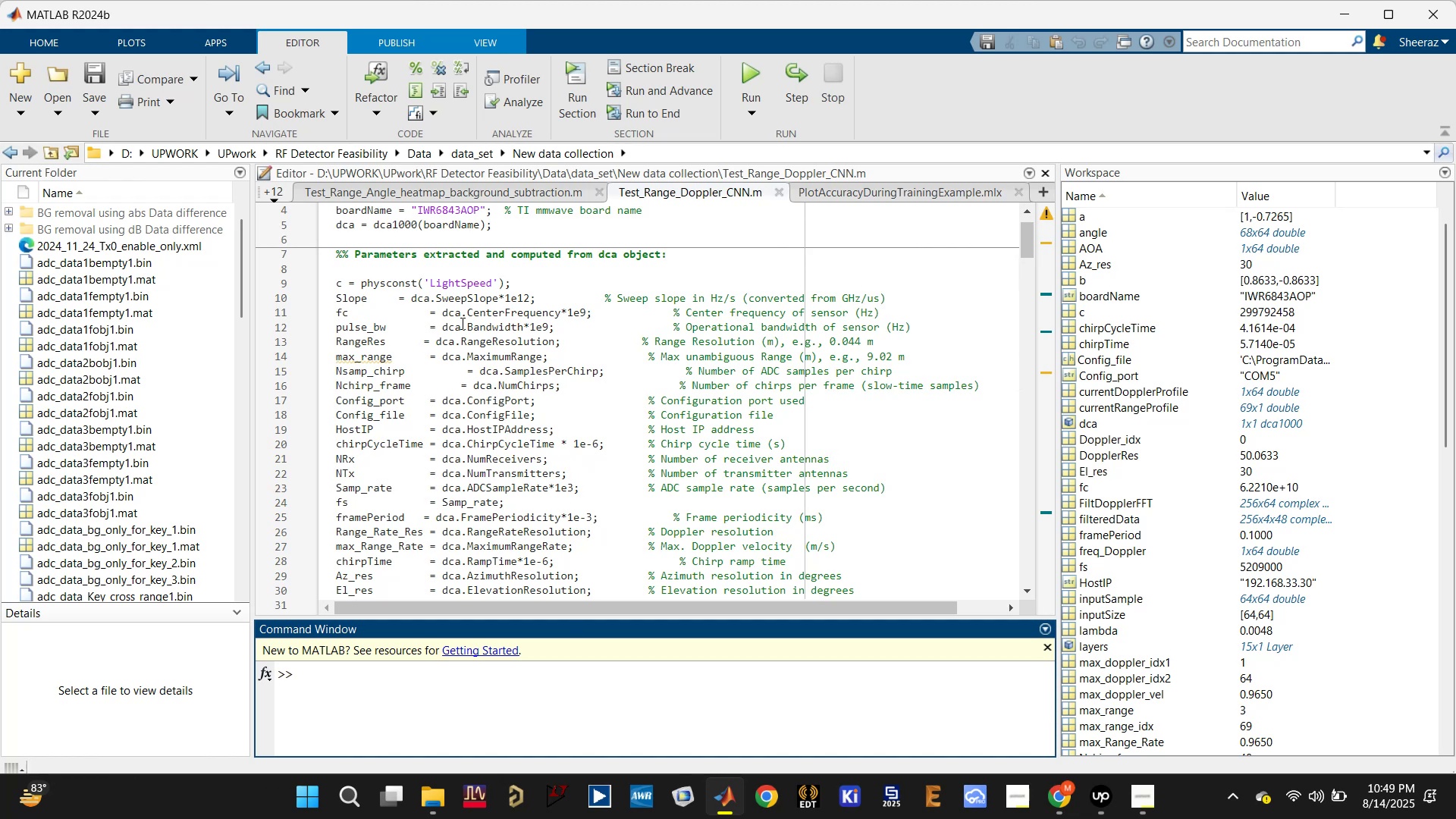 
left_click([396, 299])
 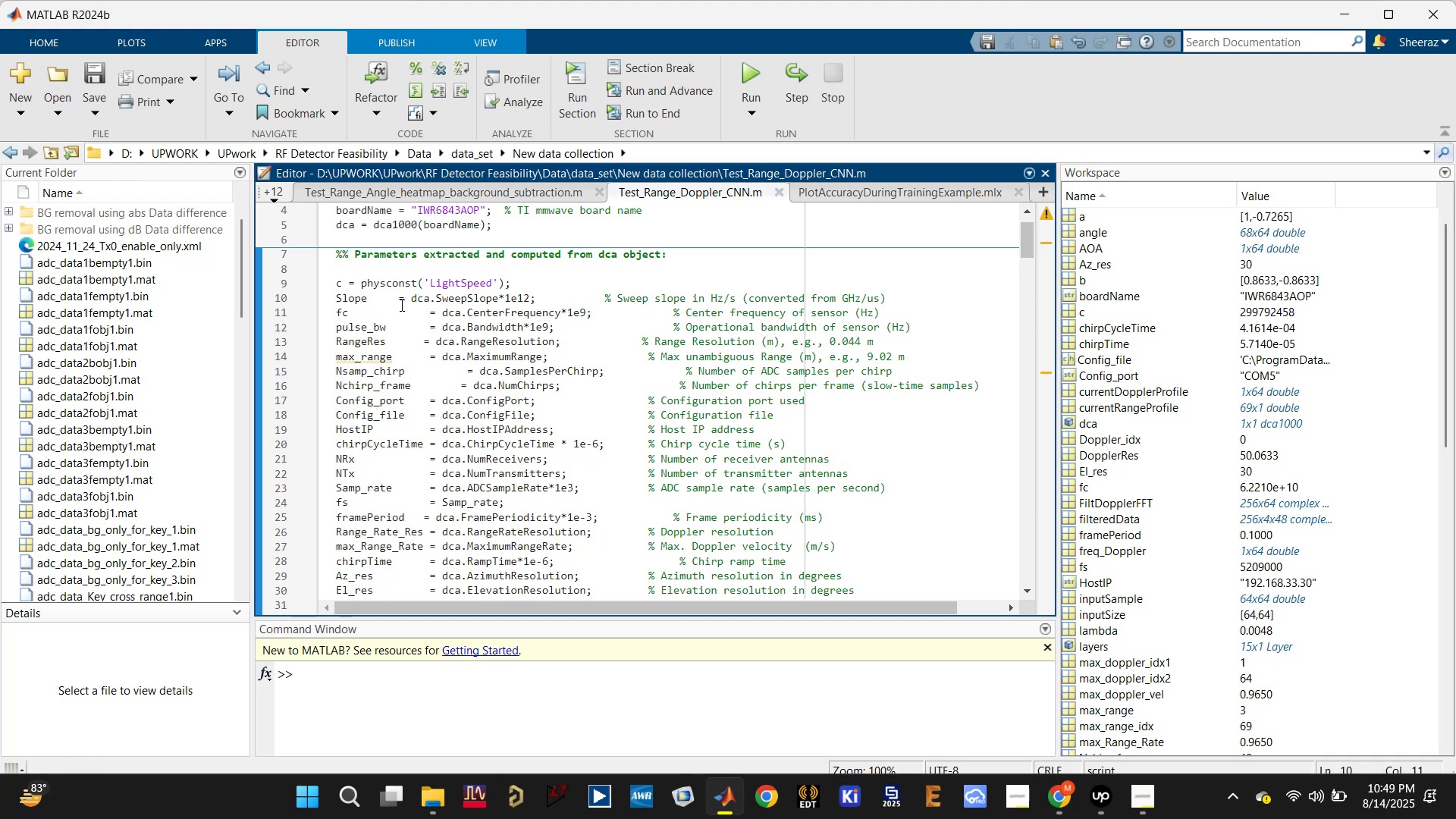 
key(Tab)
 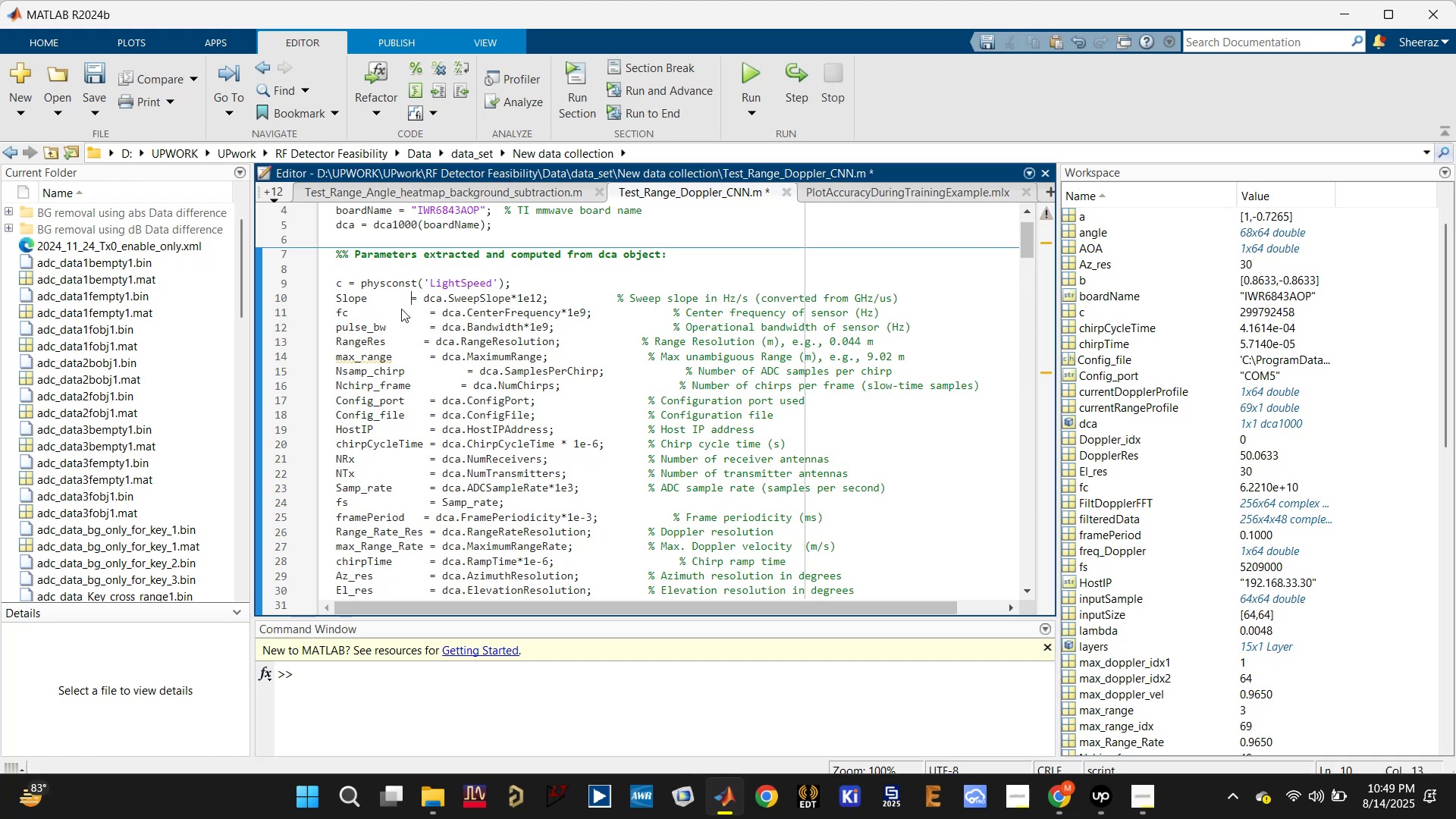 
key(Tab)
 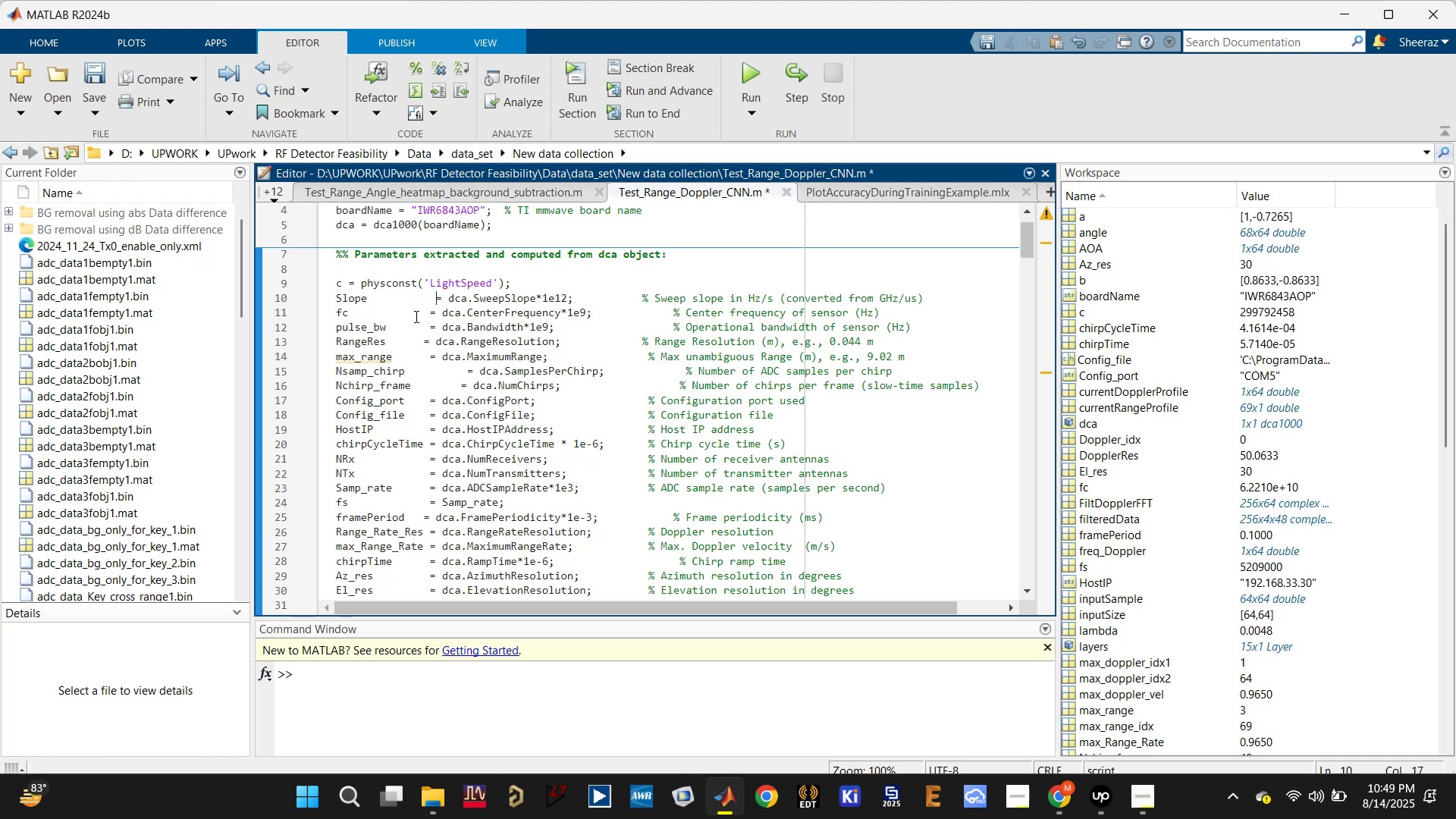 
left_click([418, 312])
 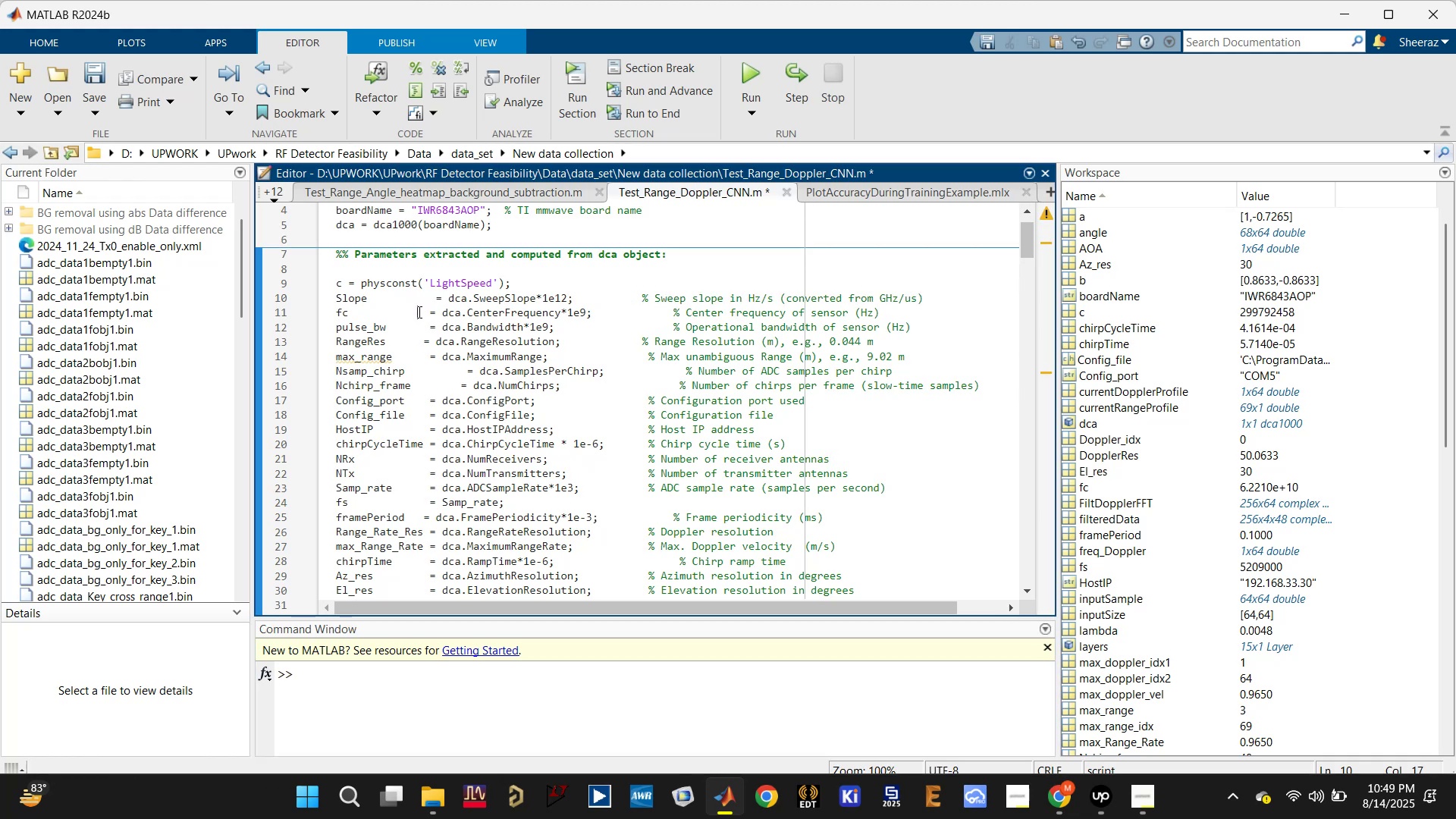 
key(Tab)
 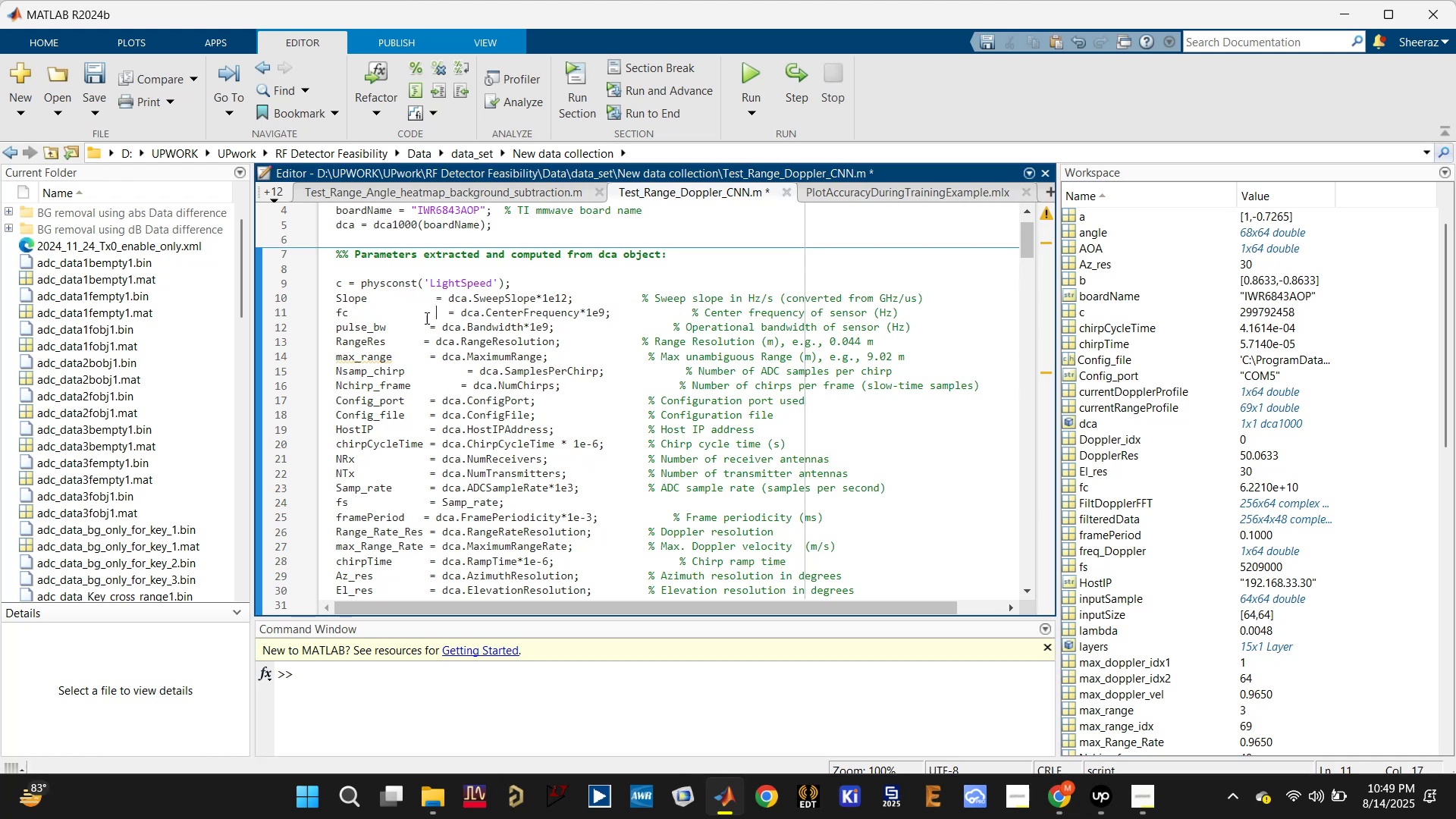 
left_click([428, 302])
 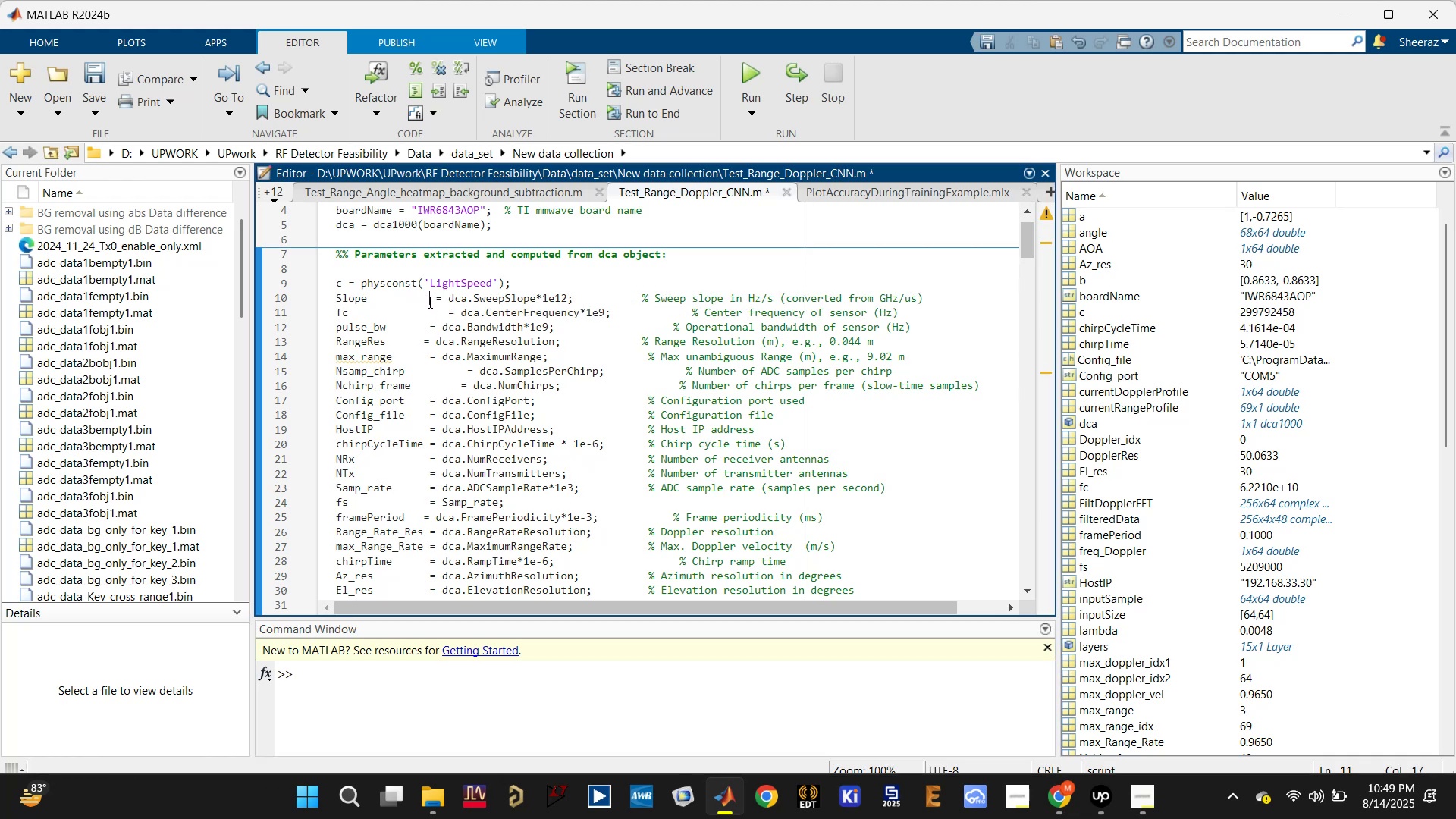 
key(Tab)
 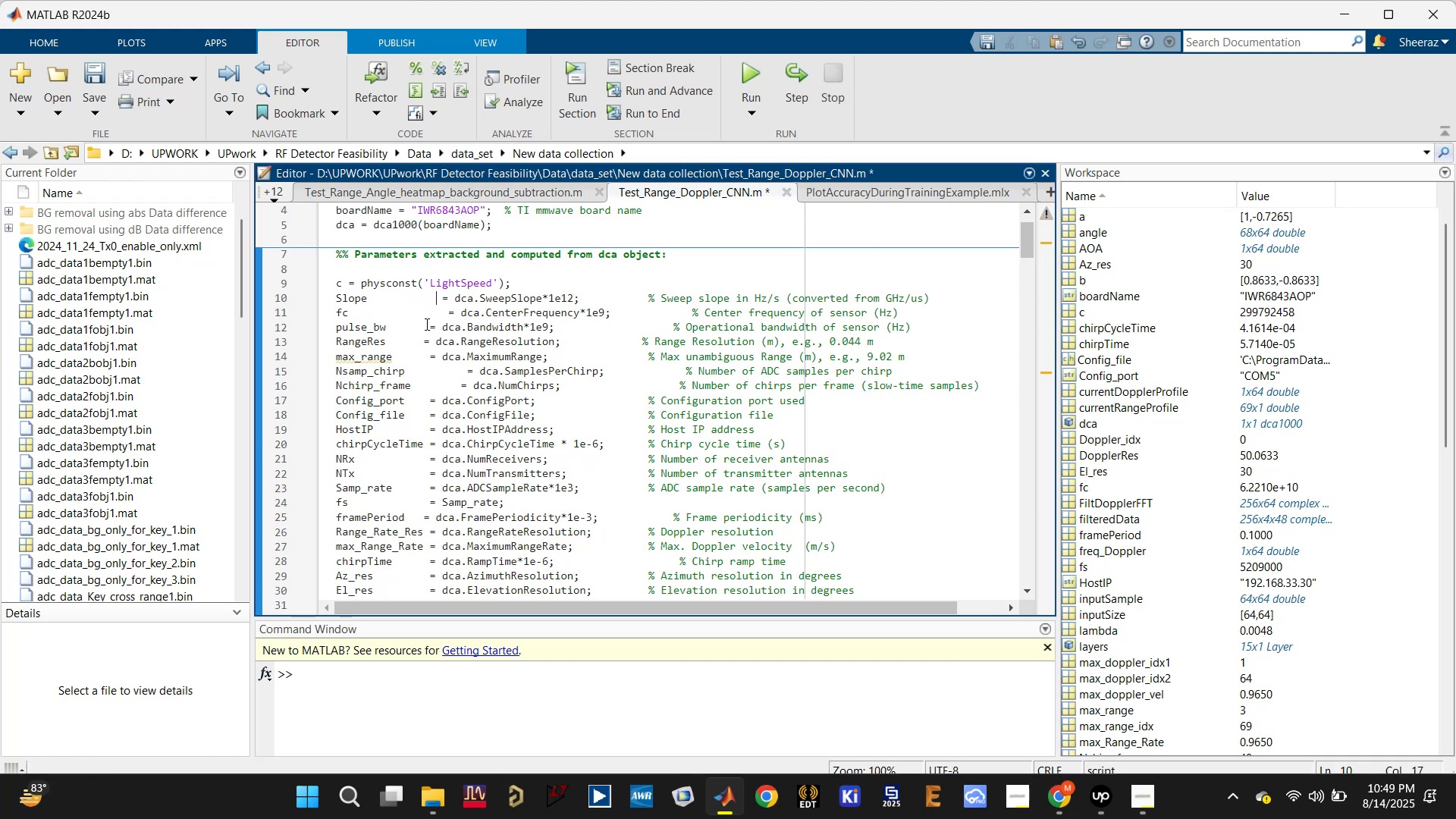 
key(Control+Z)
 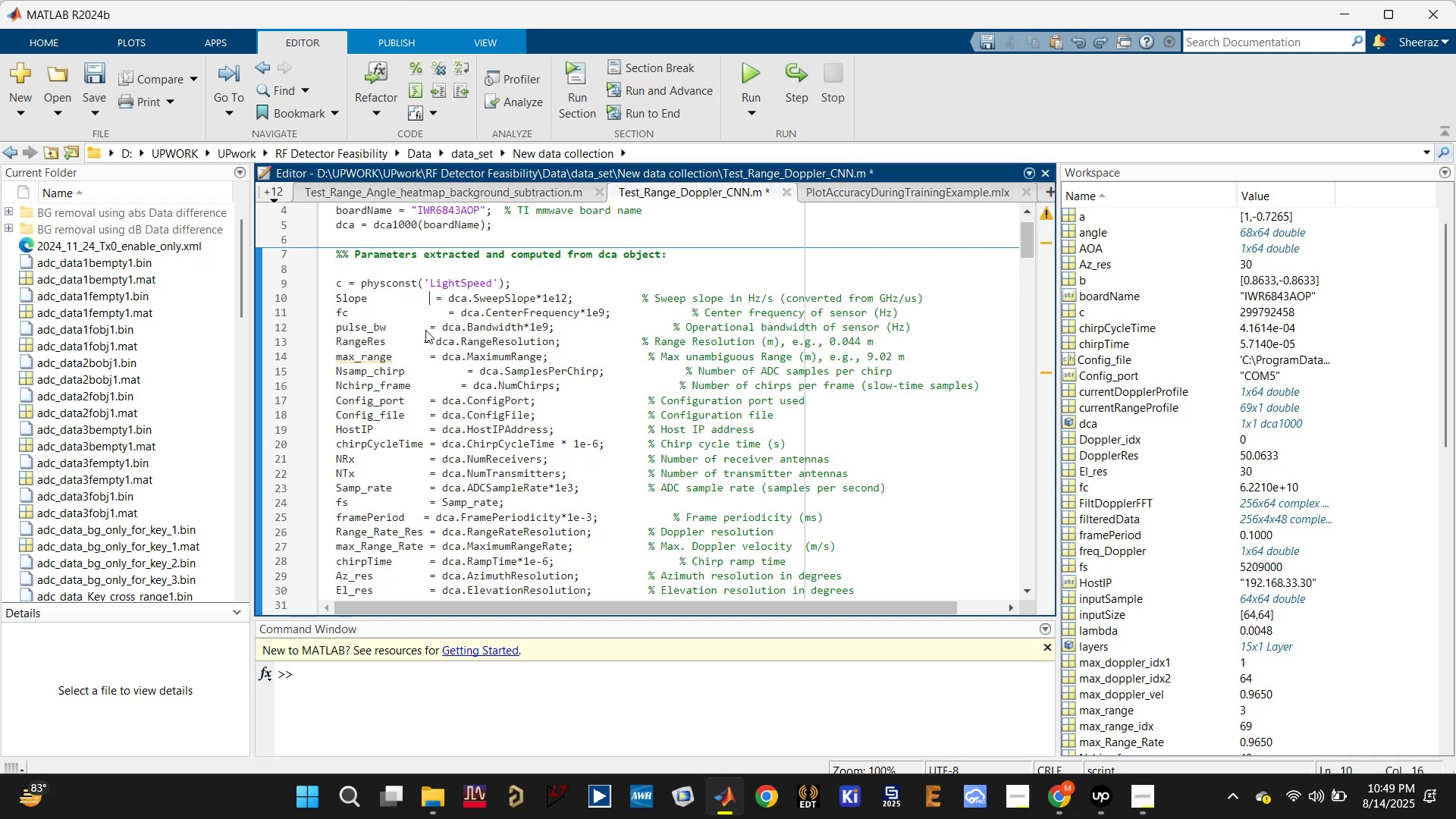 
key(Control+Z)
 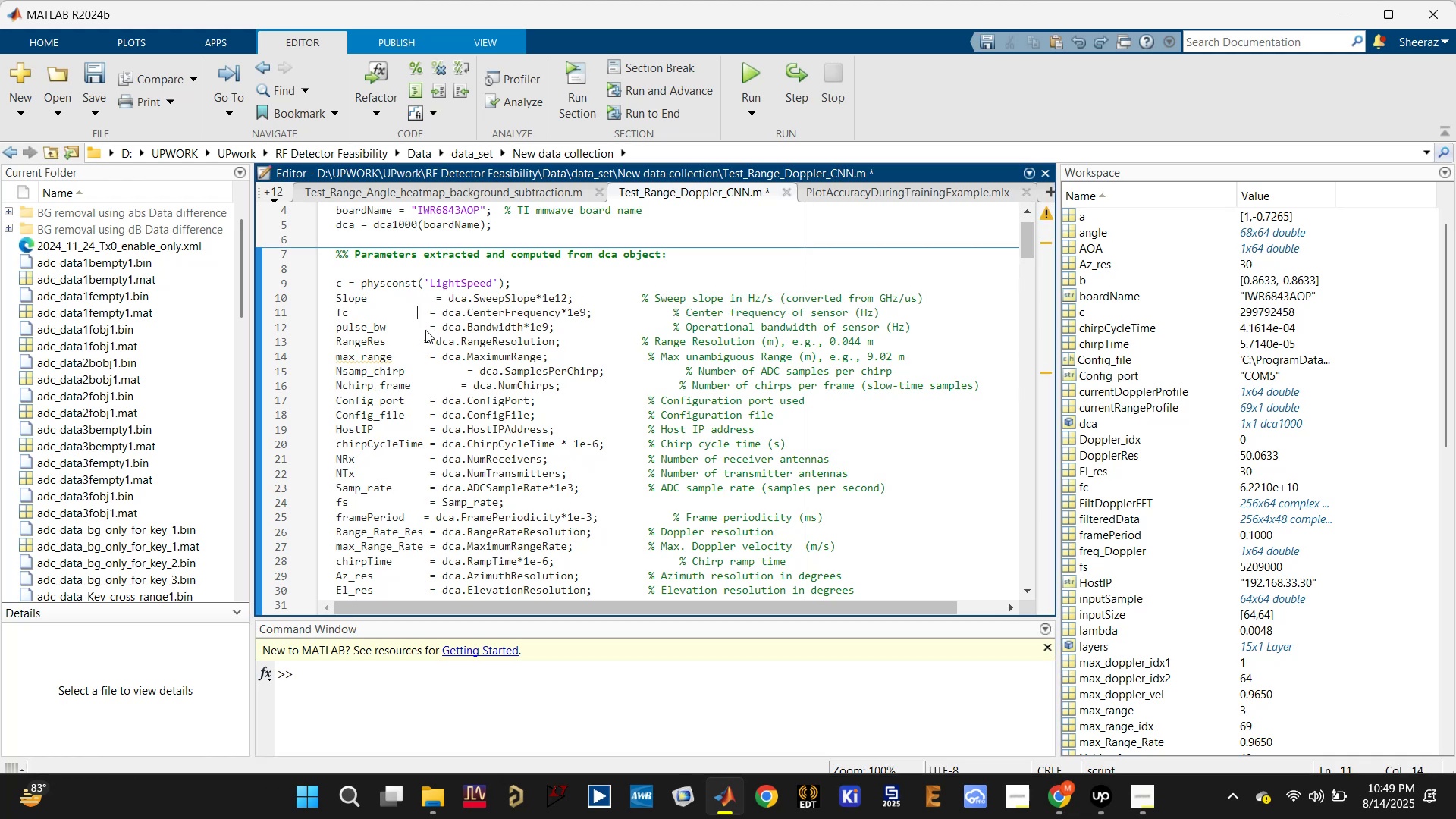 
left_click([425, 330])
 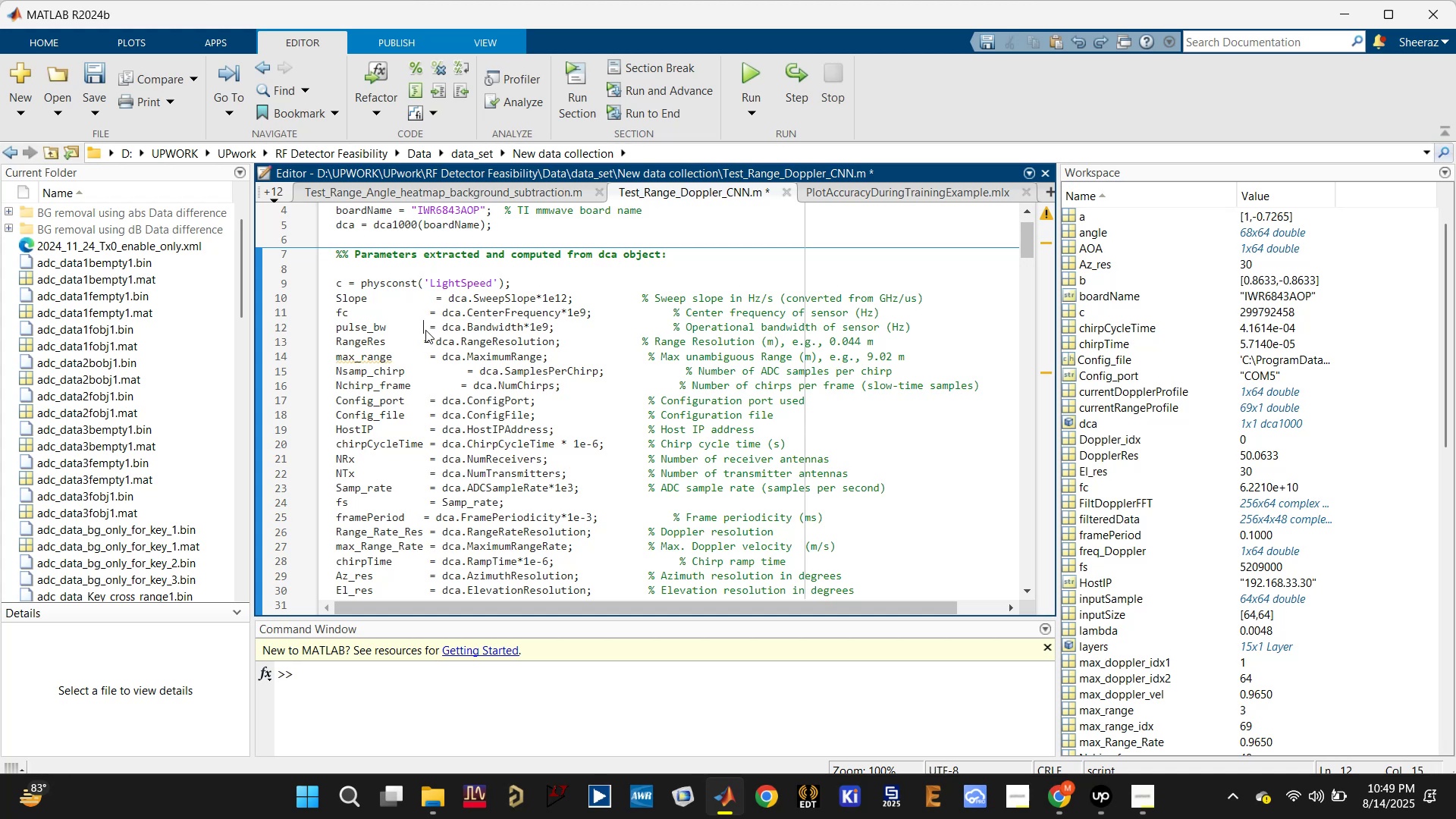 
scroll: coordinate [425, 334], scroll_direction: none, amount: 0.0
 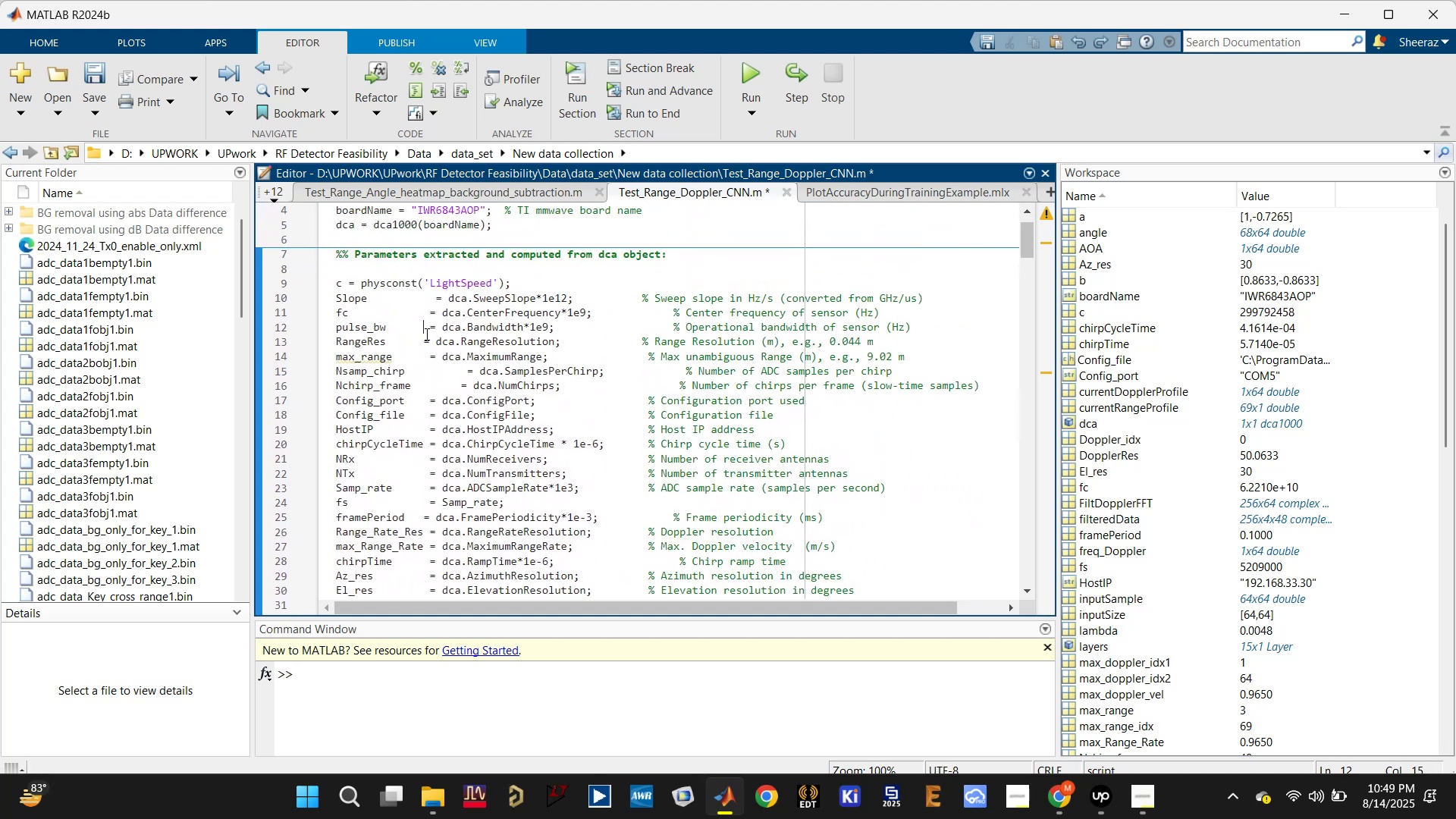 
key(Control+S)
 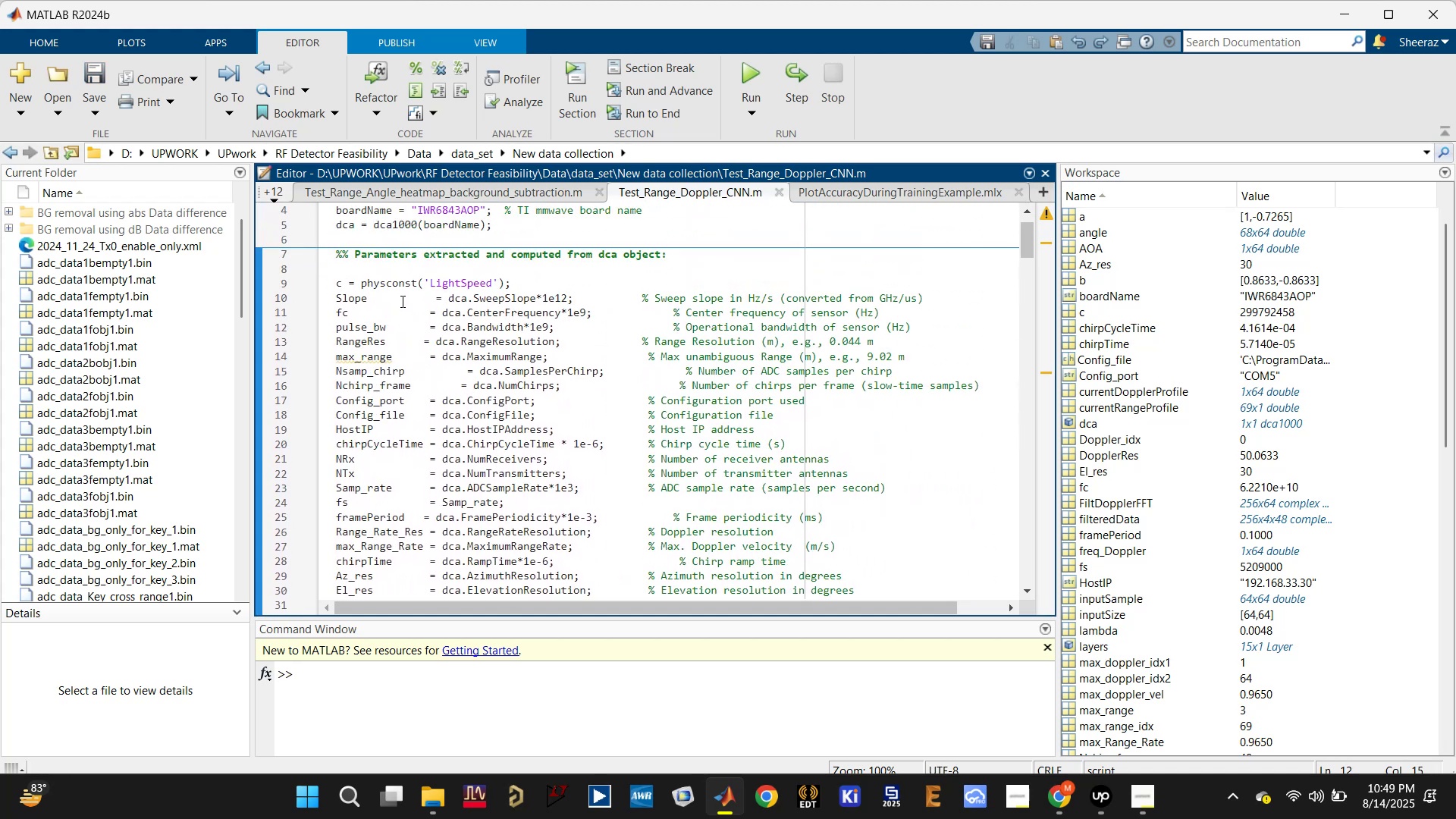 
left_click([347, 281])
 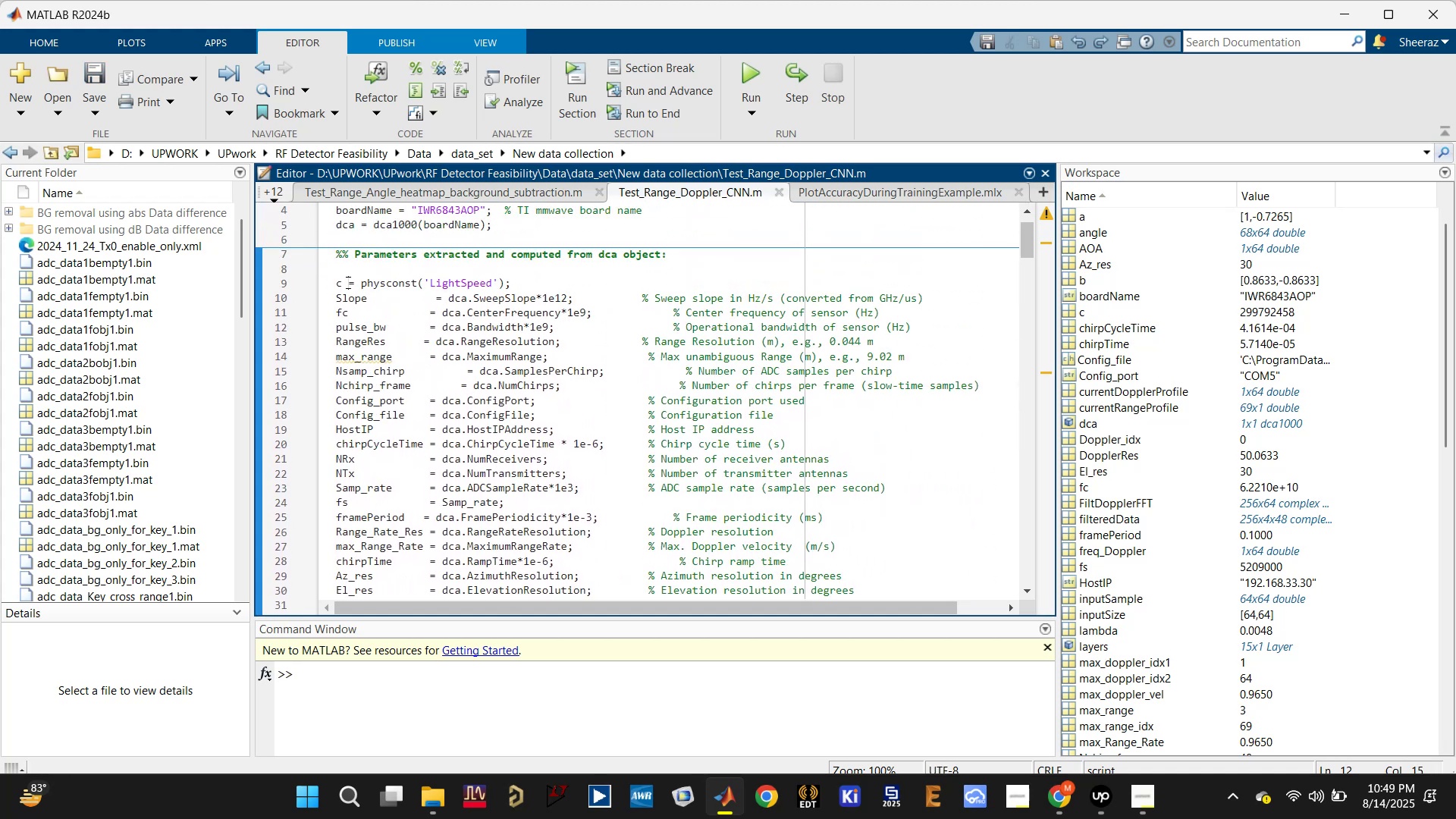 
key(Tab)
 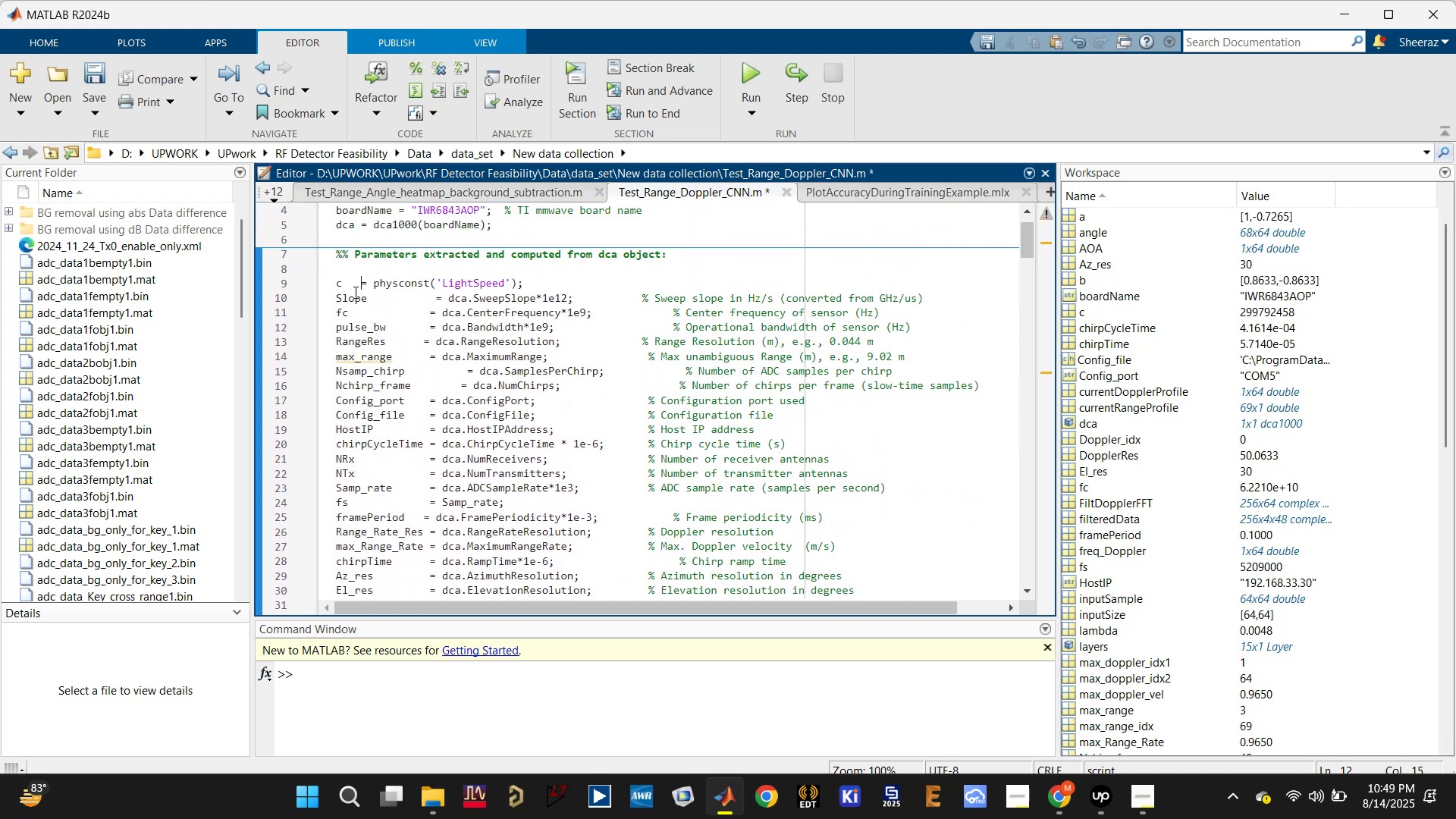 
key(Tab)
 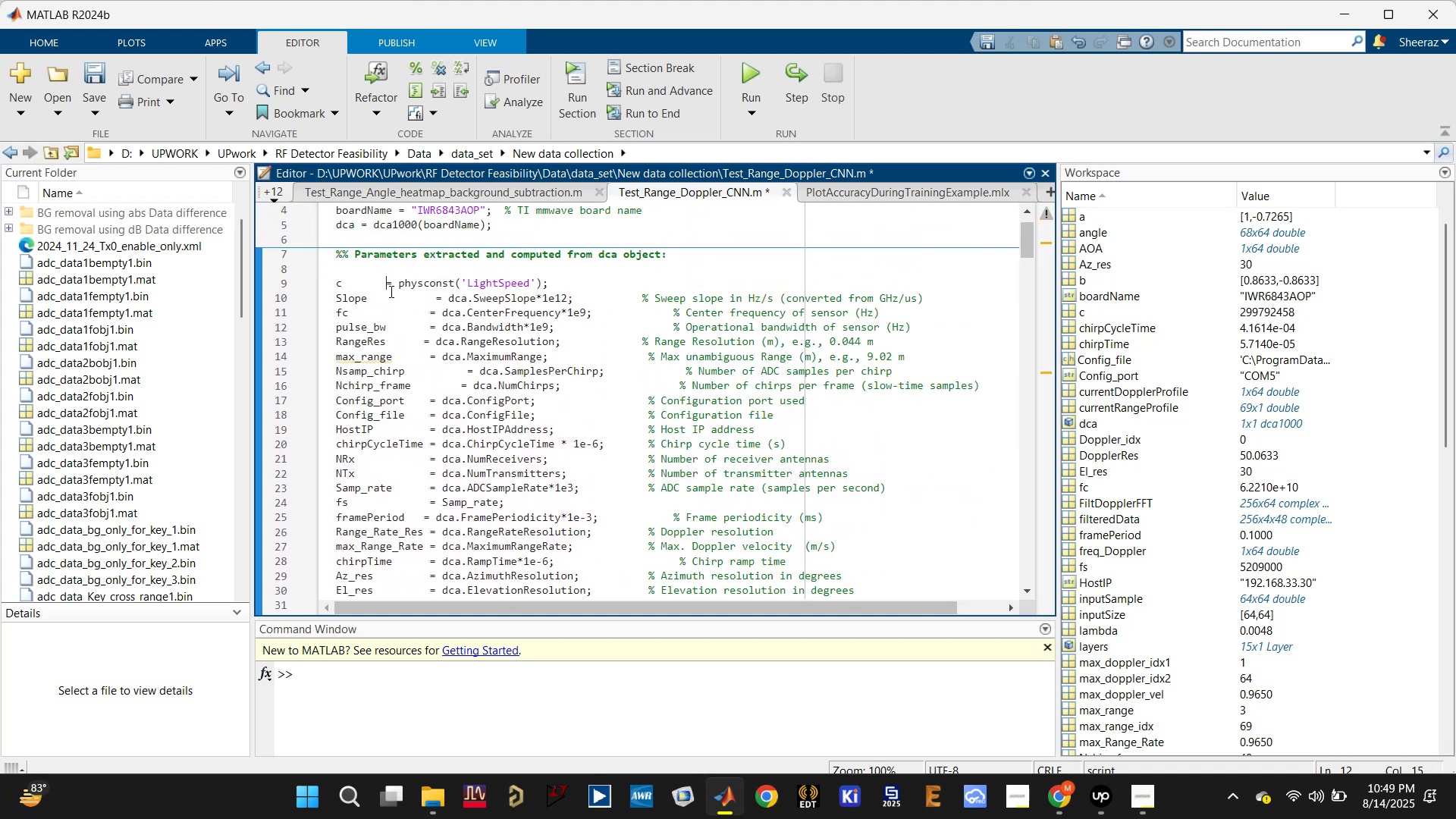 
key(Tab)
 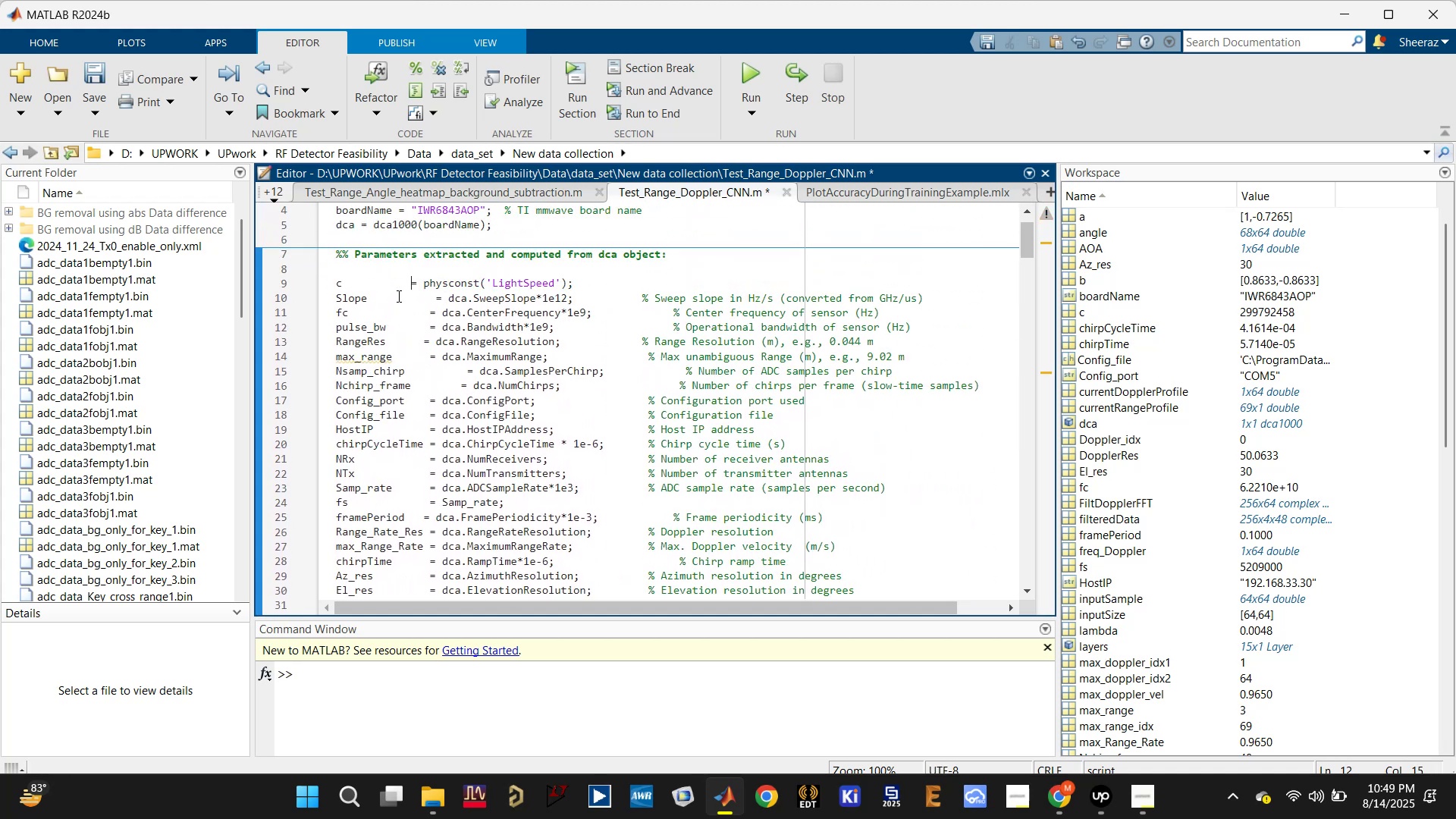 
key(Tab)
 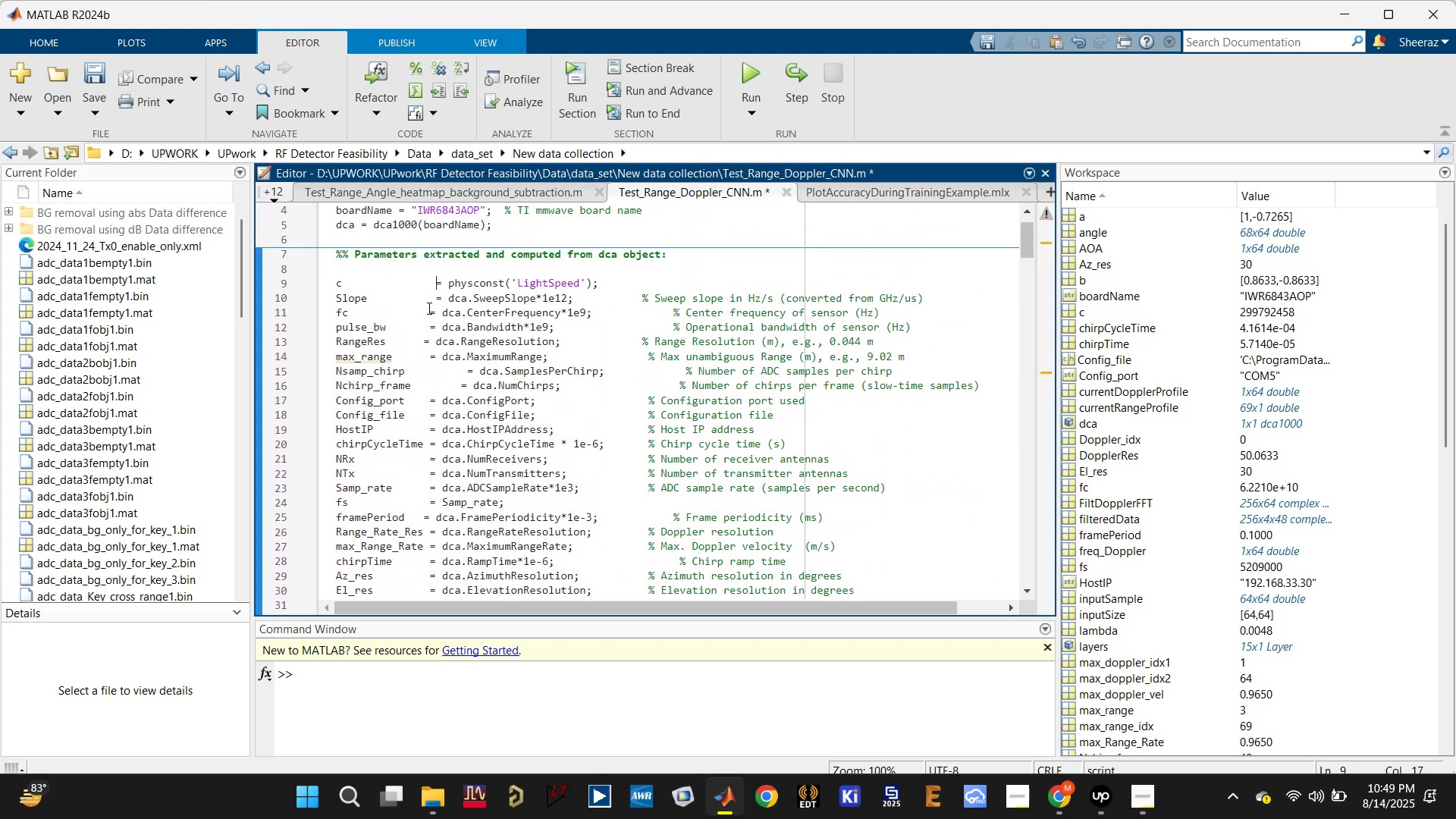 
scroll: coordinate [435, 309], scroll_direction: down, amount: 1.0
 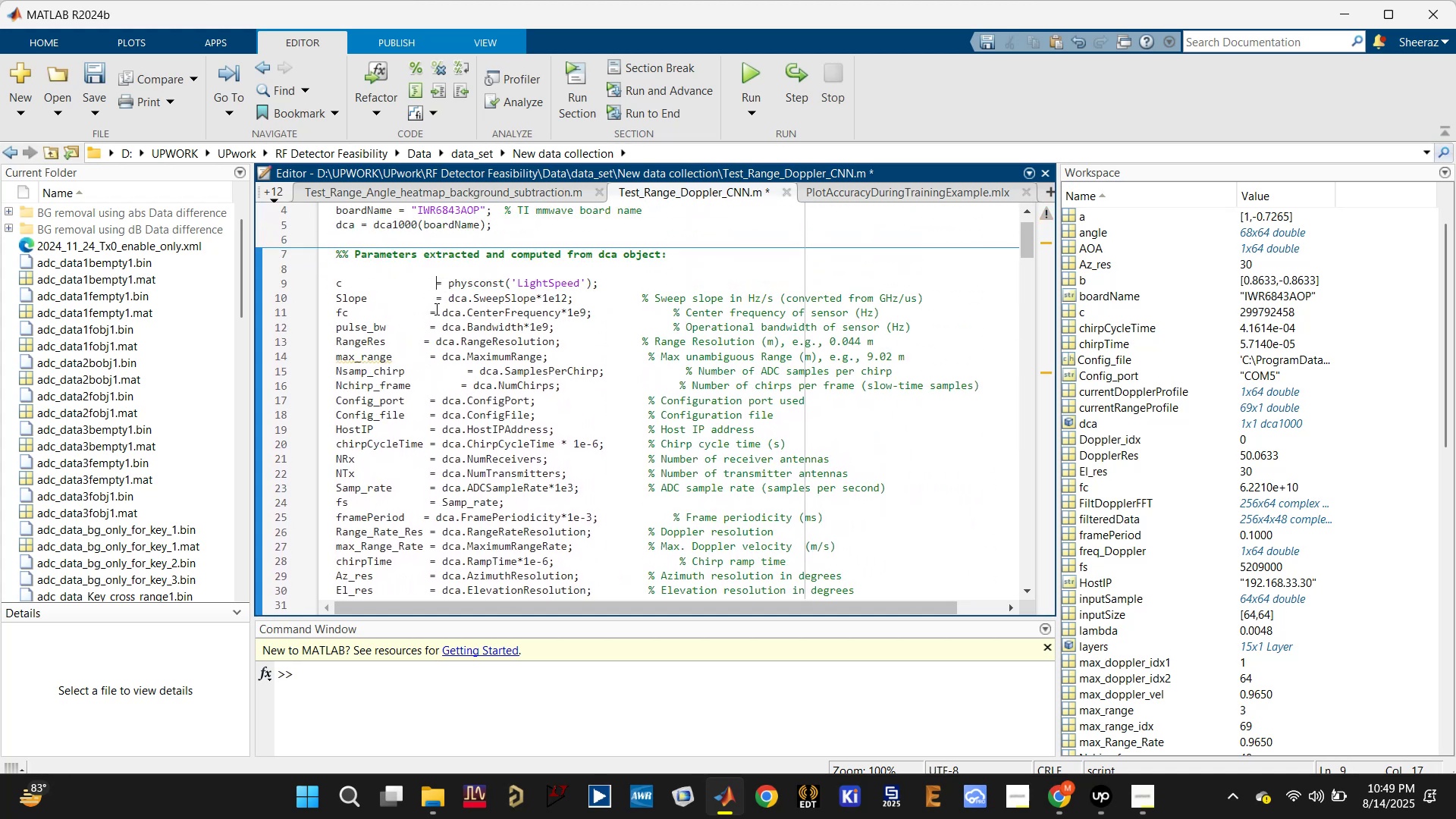 
key(Control+S)
 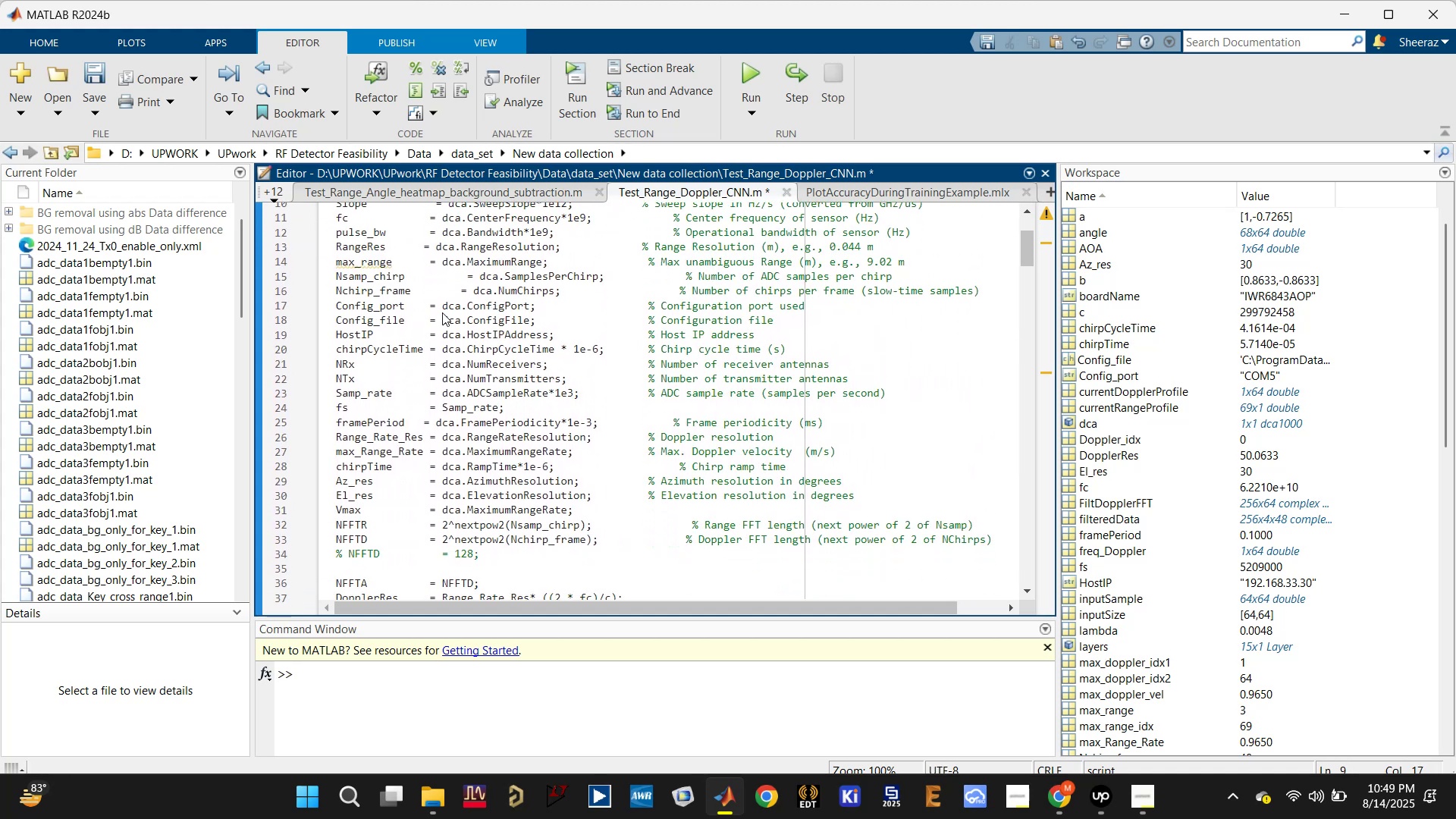 
scroll: coordinate [442, 312], scroll_direction: up, amount: 1.0
 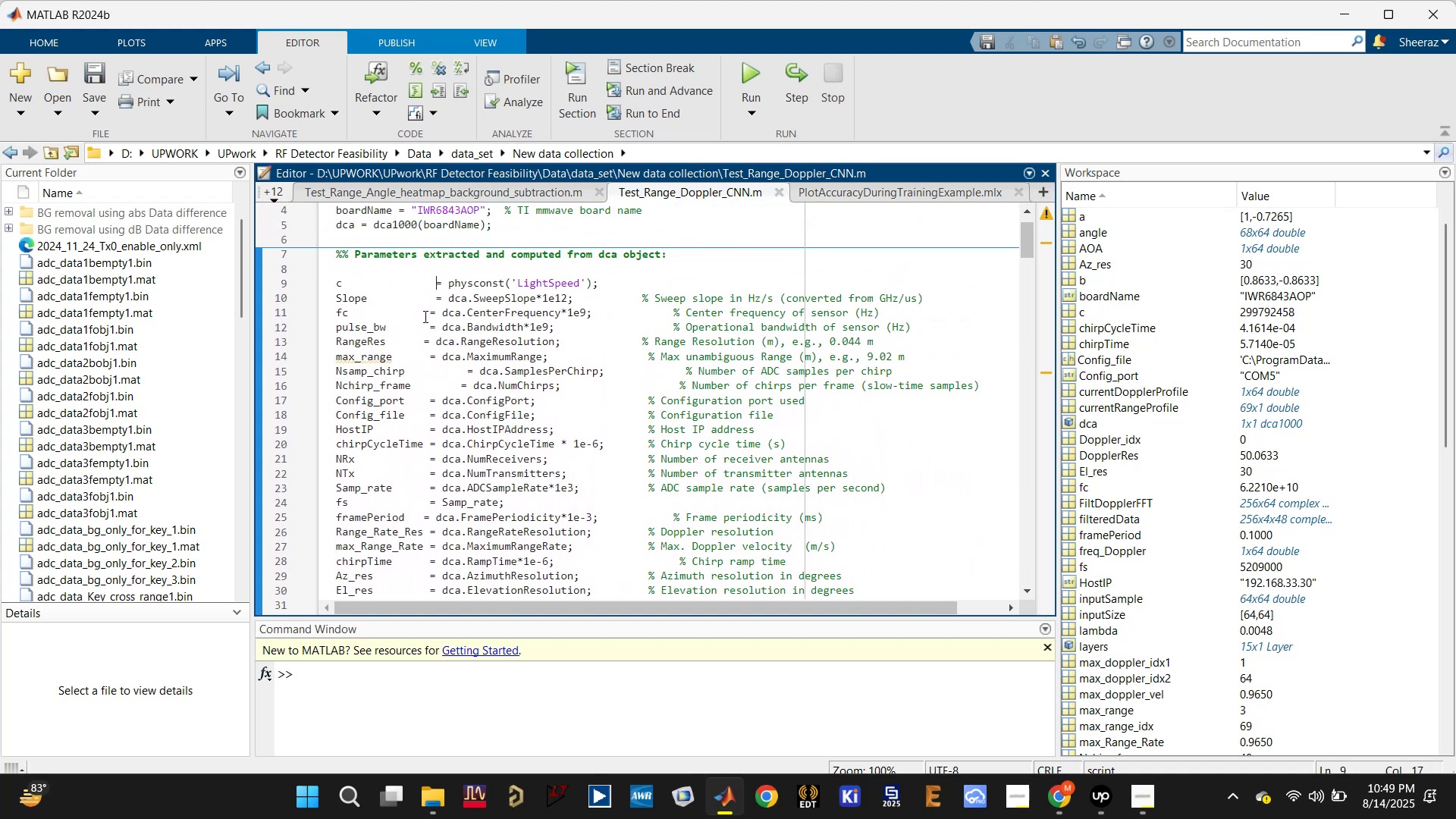 
key(Space)
 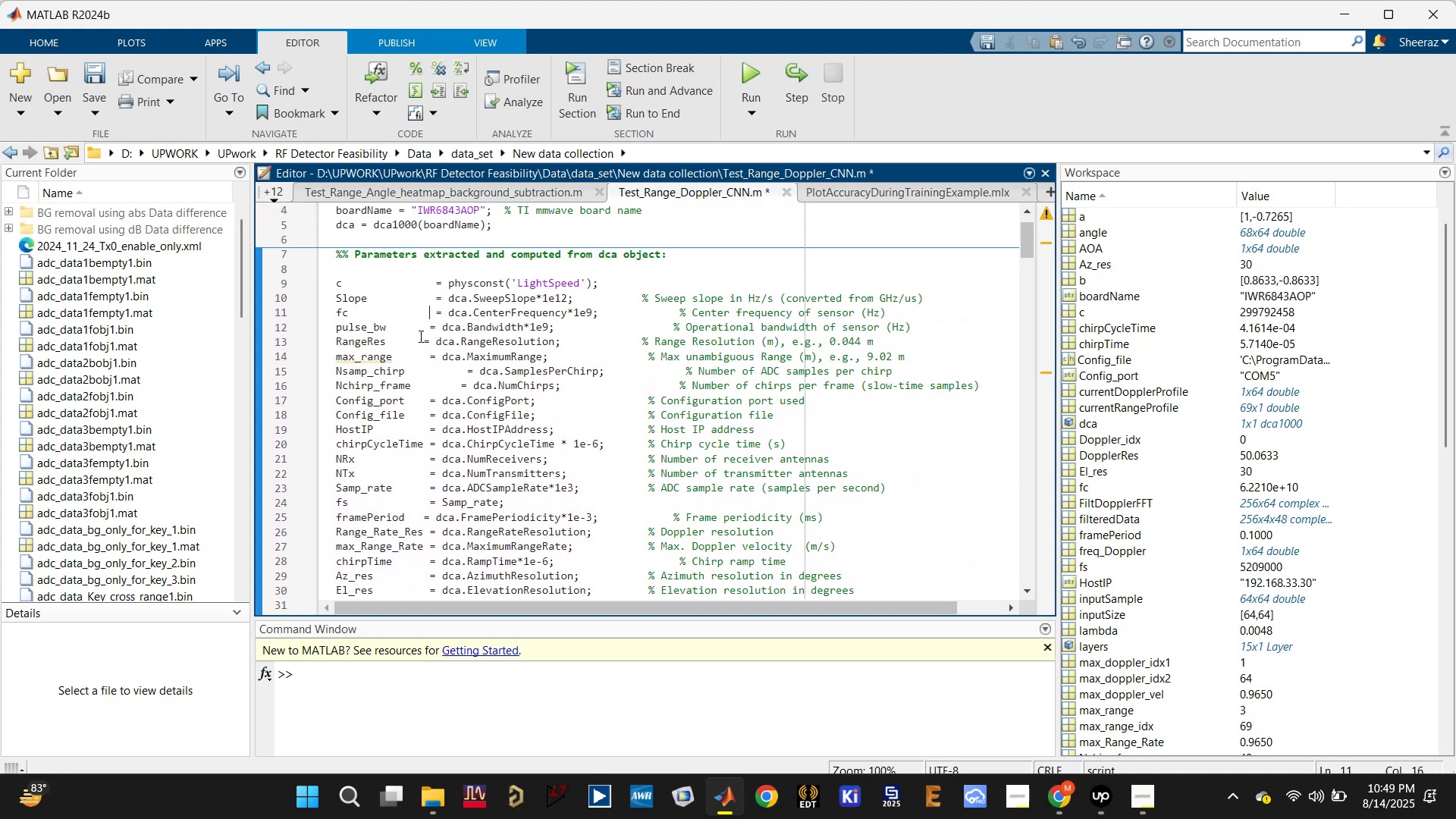 
left_click([423, 324])
 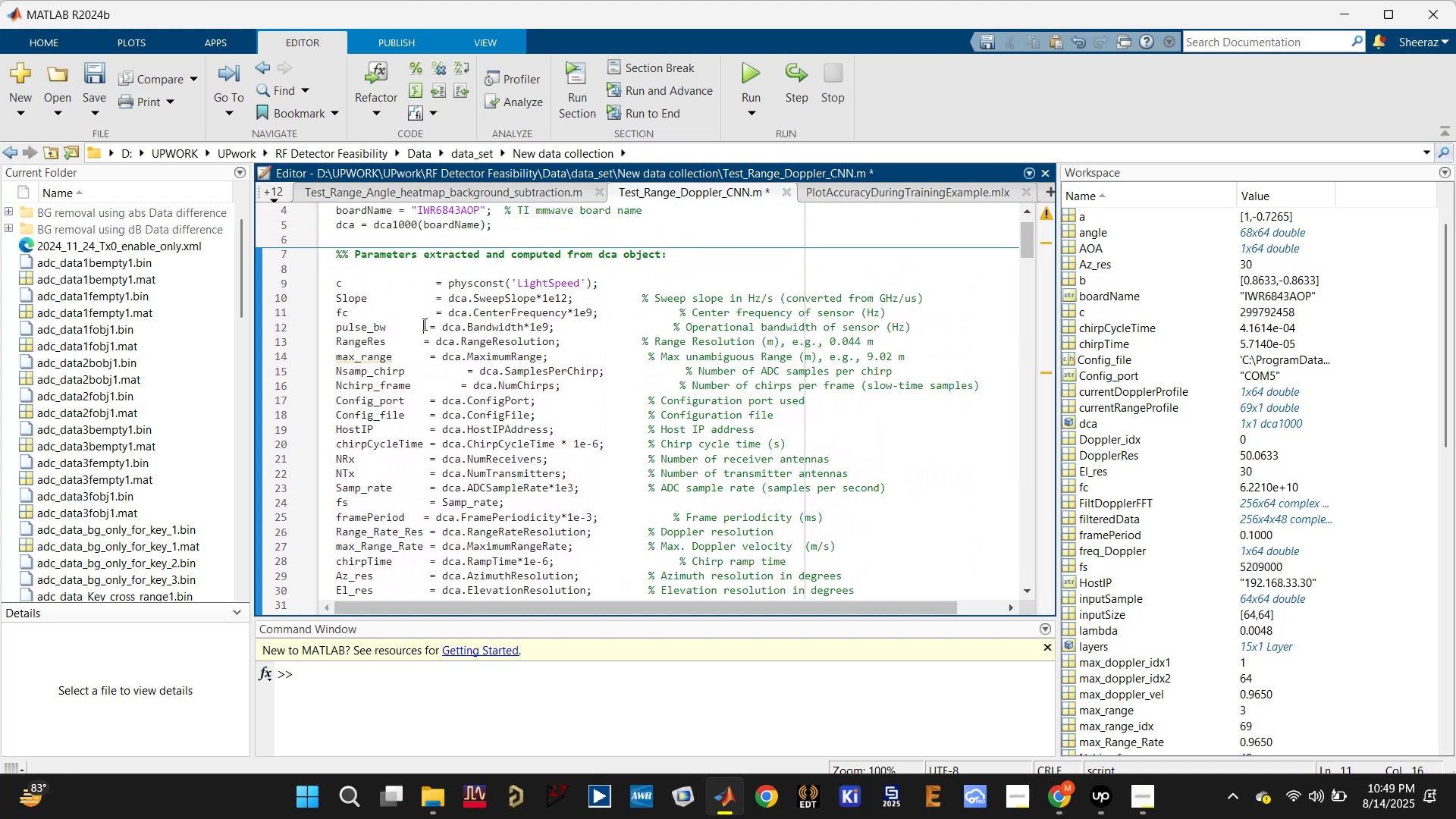 
key(Space)
 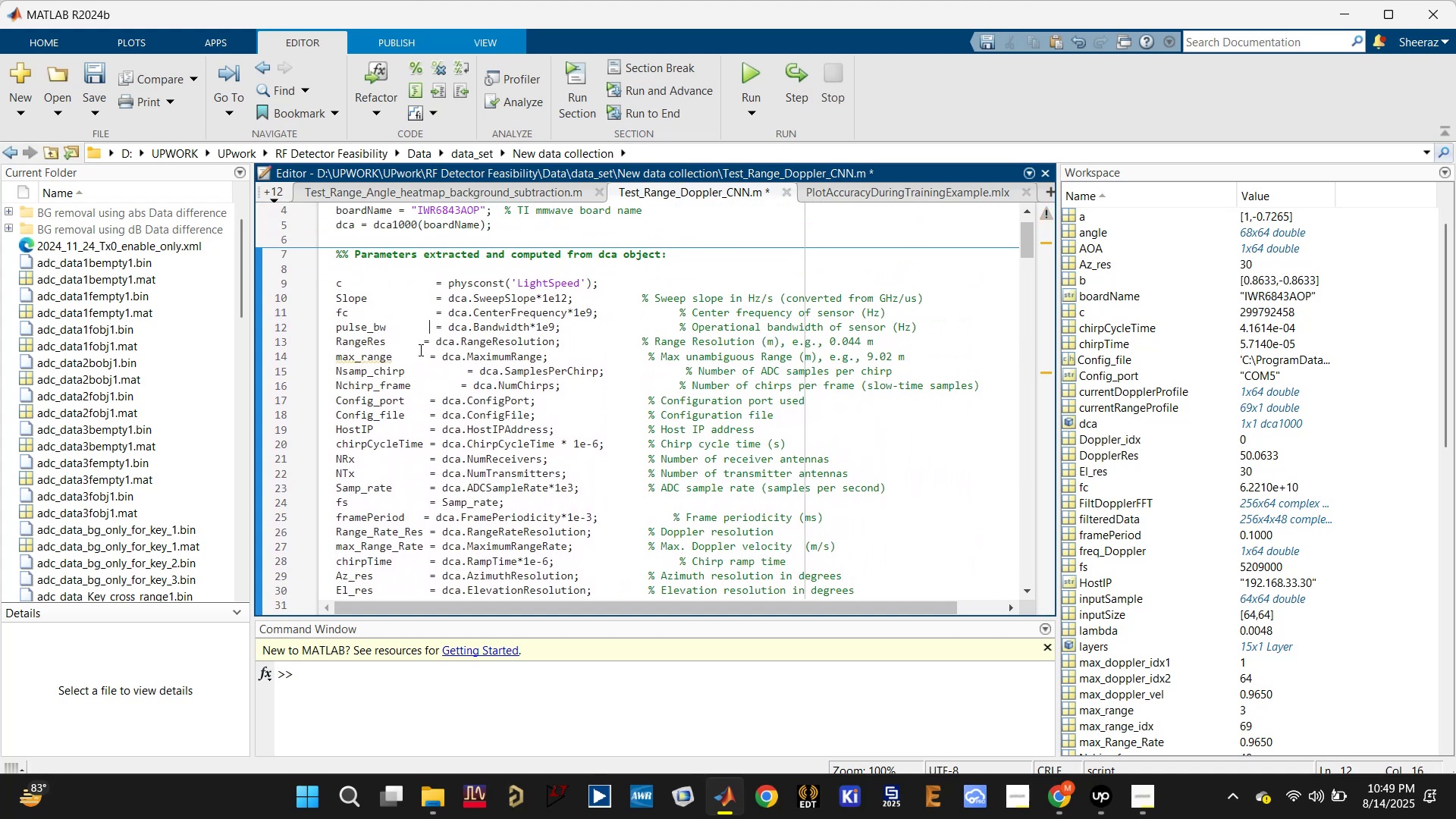 
left_click([419, 342])
 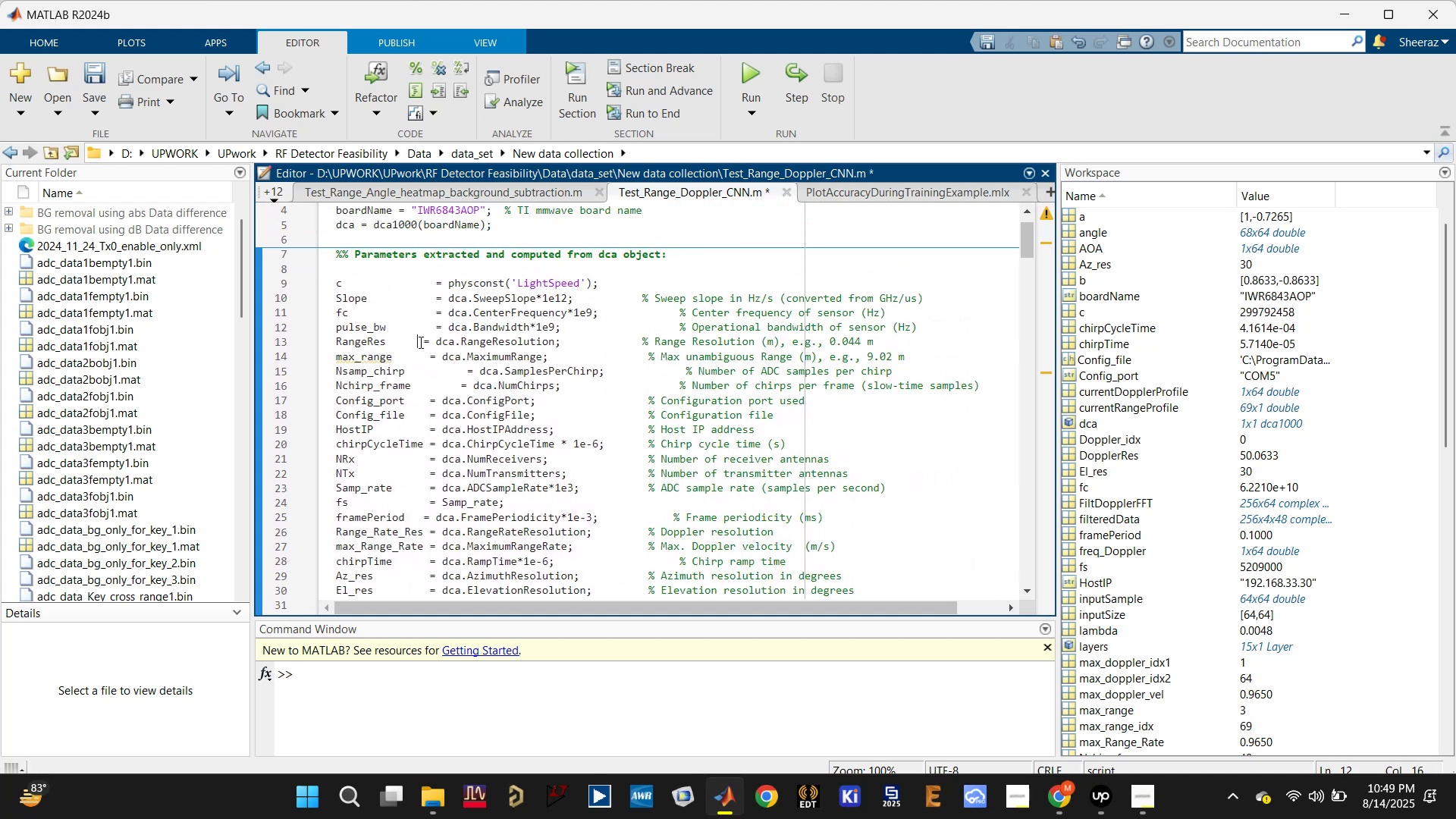 
key(Space)
 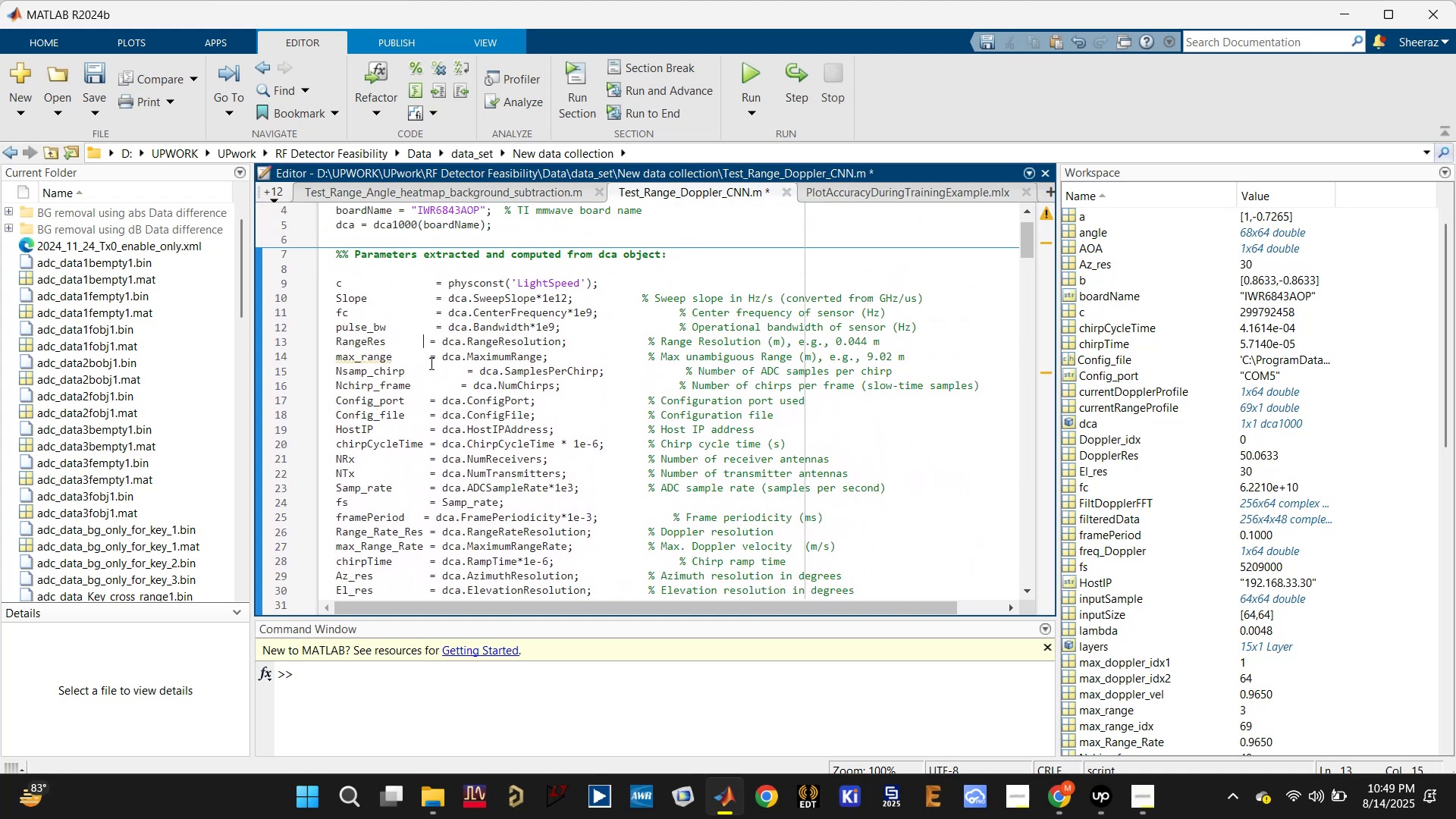 
key(Space)
 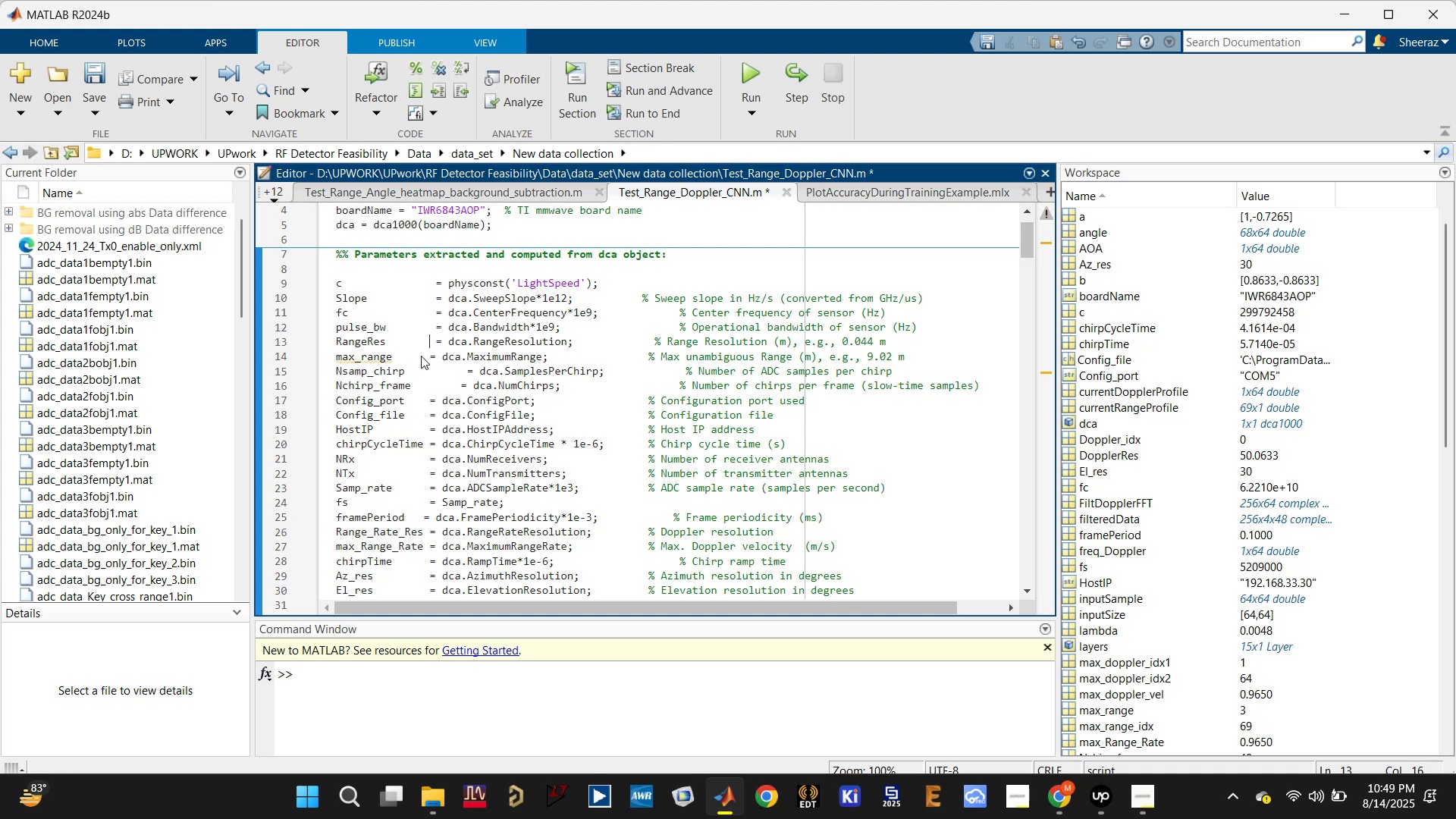 
left_click([421, 360])
 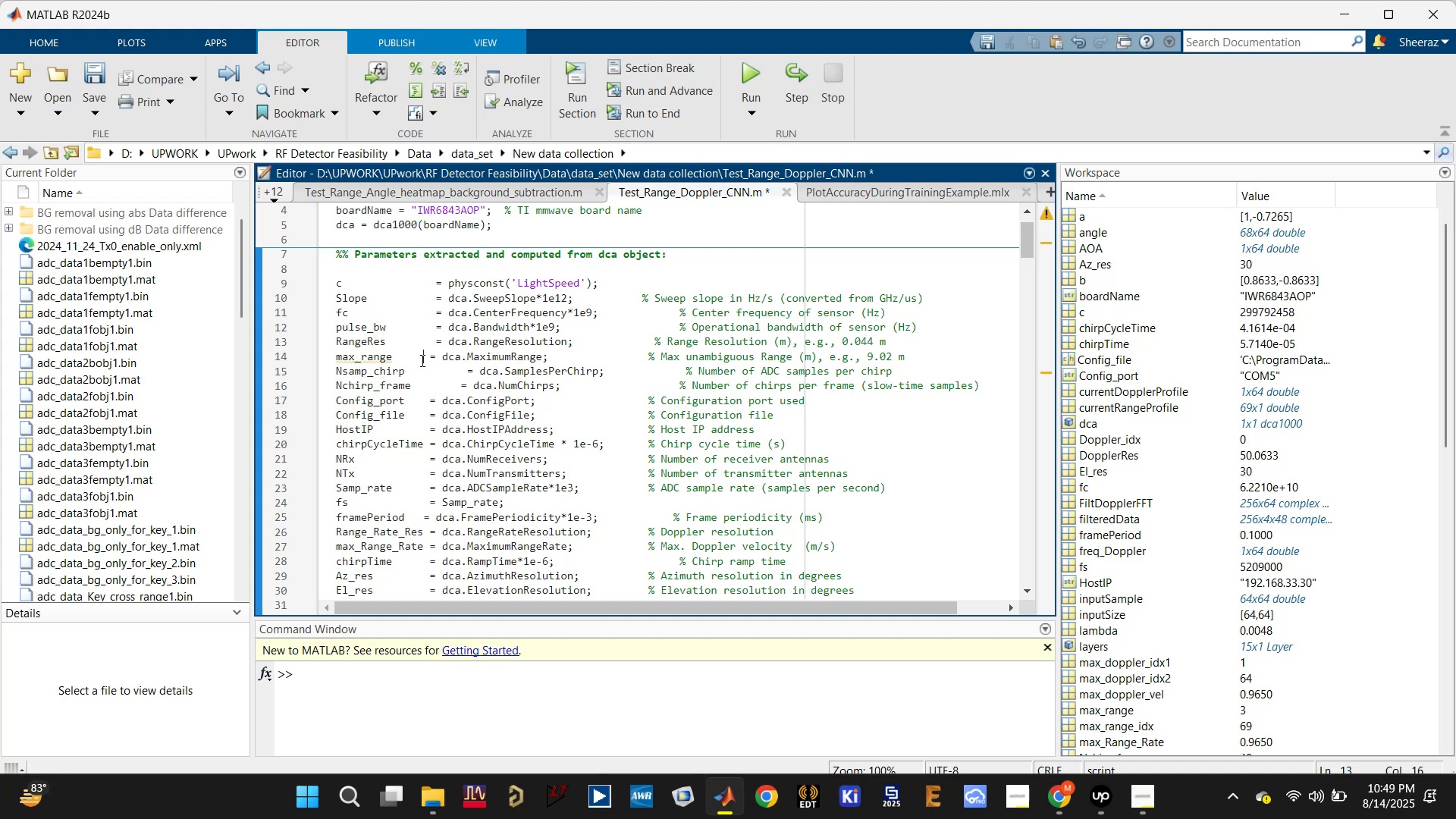 
key(Space)
 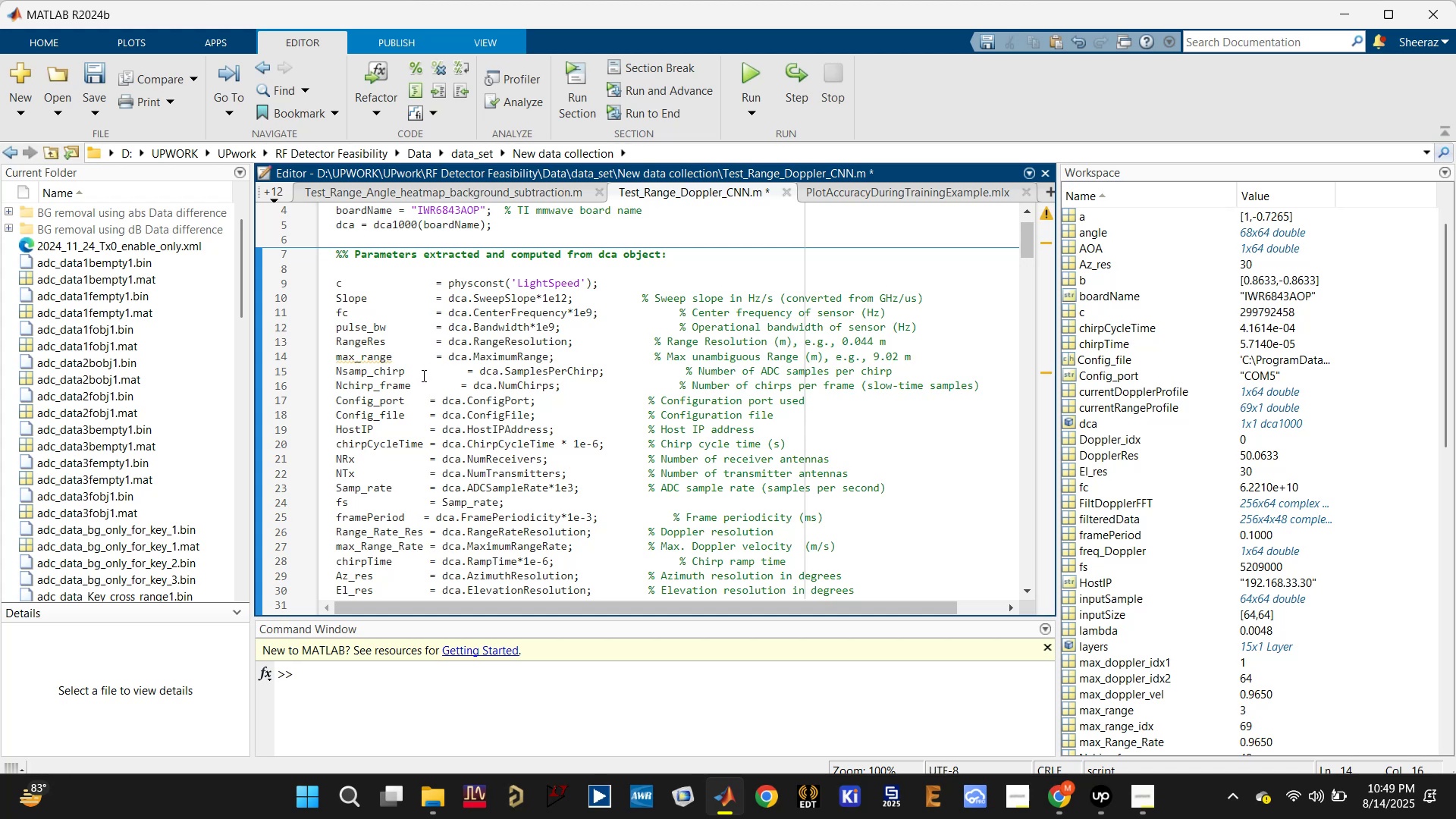 
key(Control+S)
 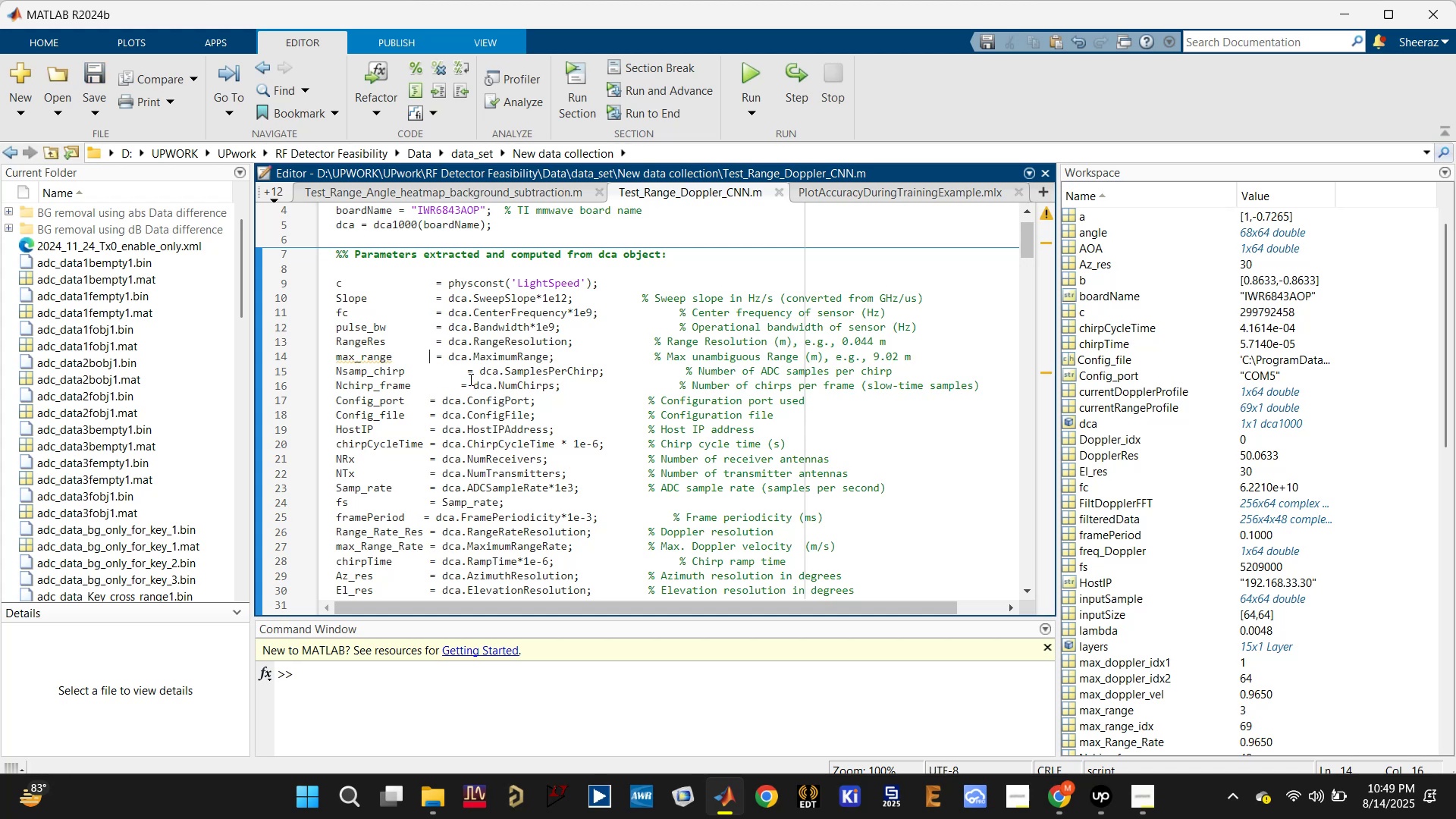 
left_click_drag(start_coordinate=[464, 368], to_coordinate=[436, 369])
 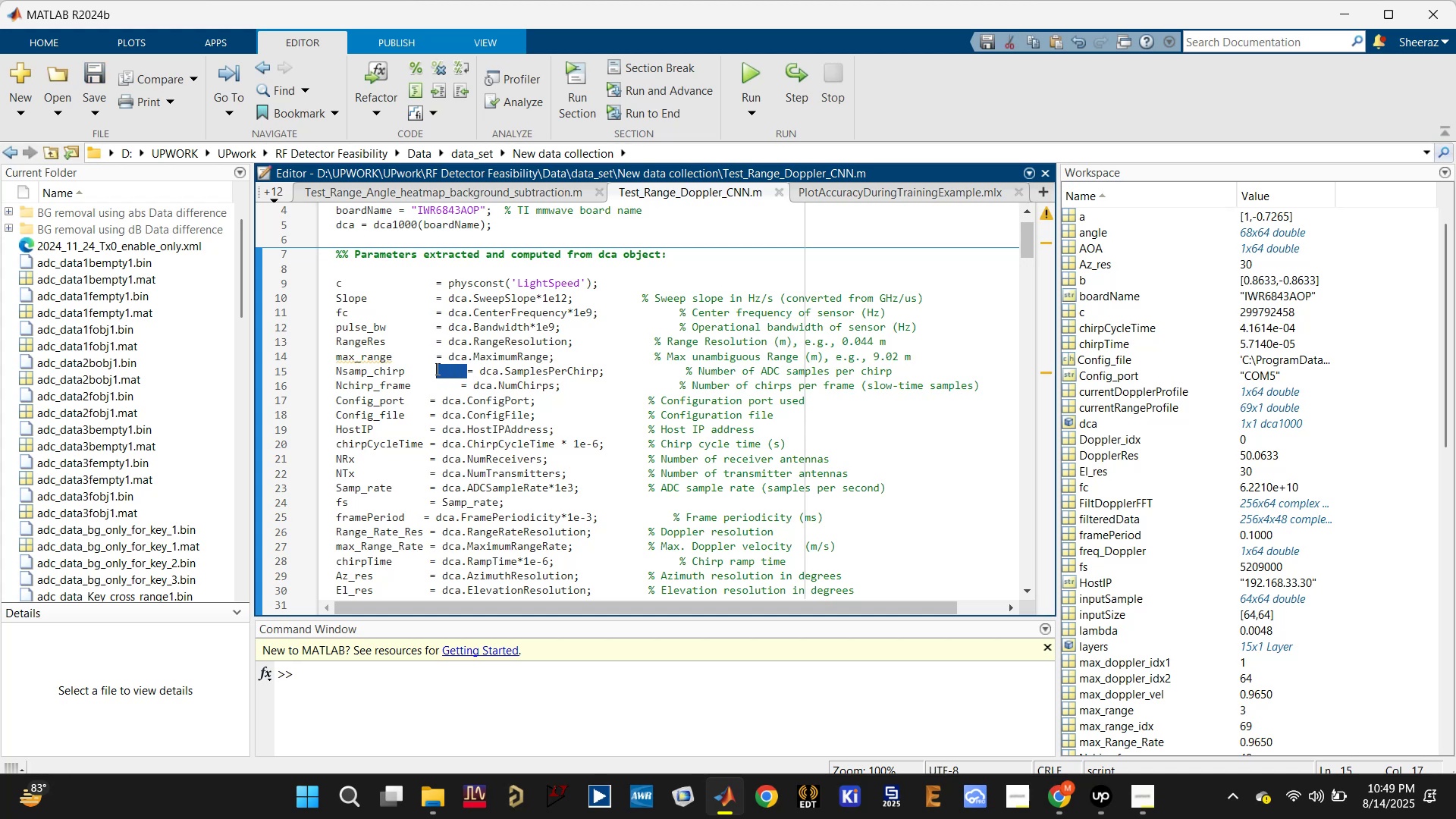 
key(Backspace)
 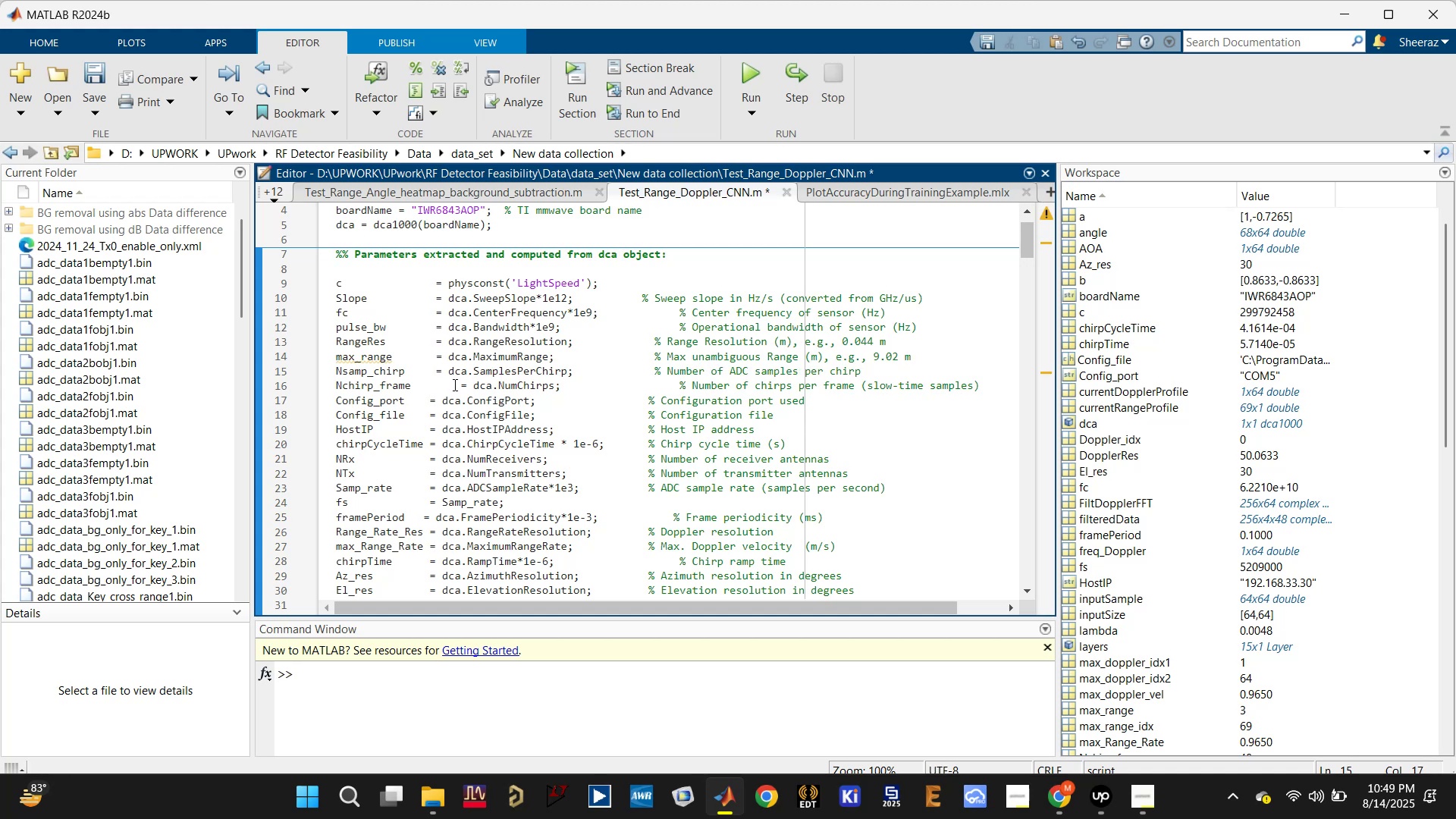 
left_click_drag(start_coordinate=[456, 384], to_coordinate=[438, 384])
 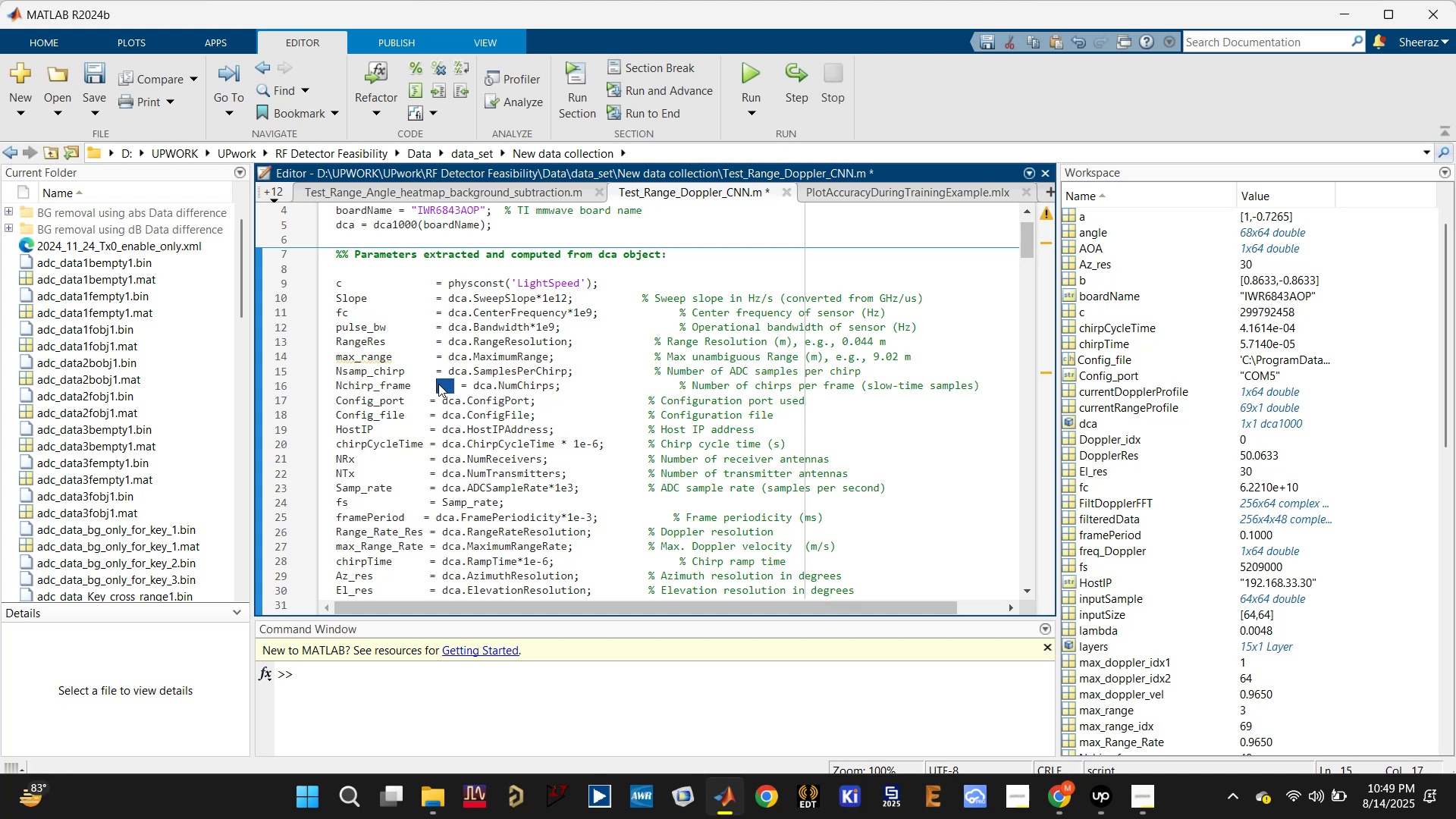 
key(Backspace)
 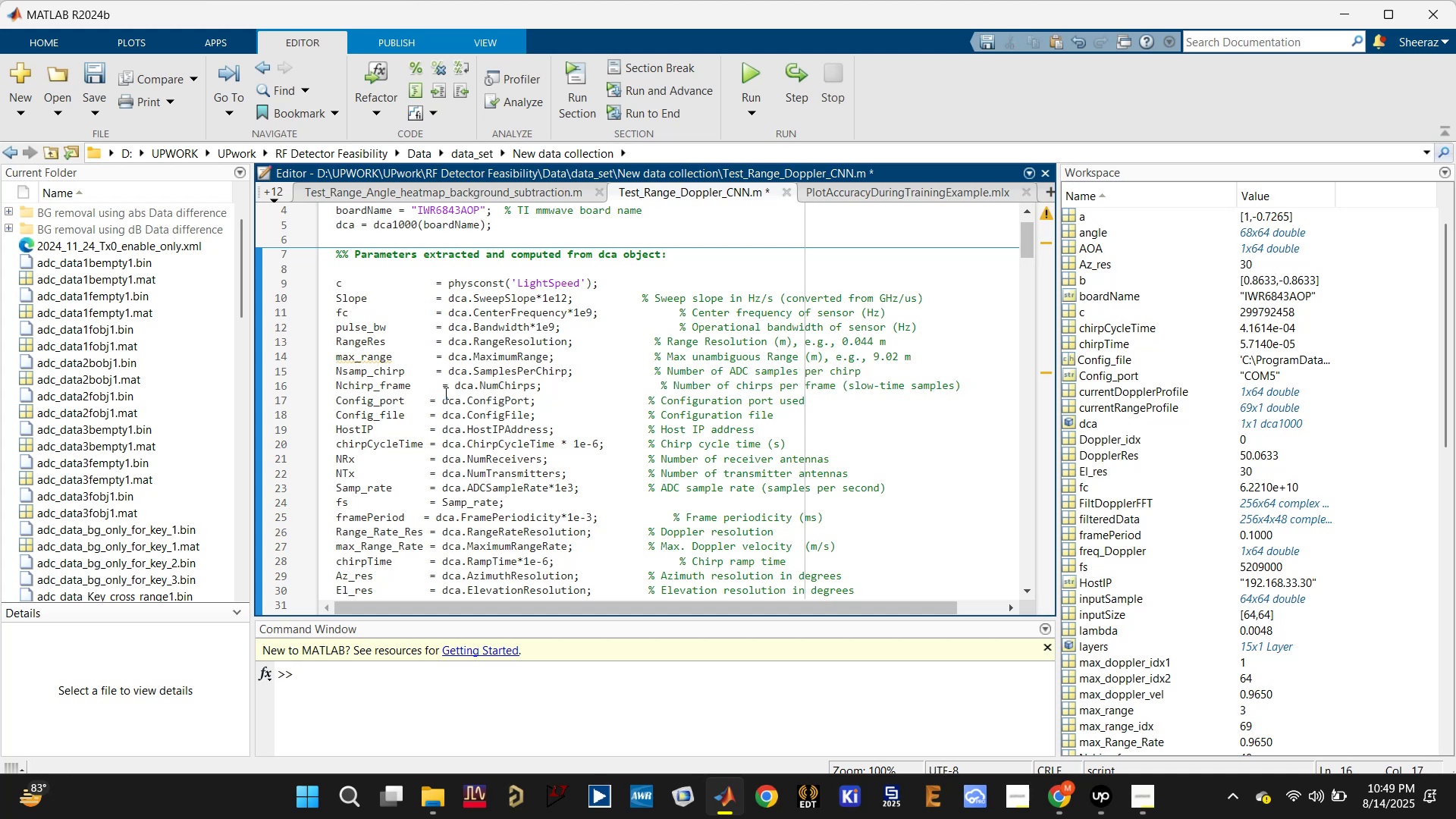 
key(Delete)
 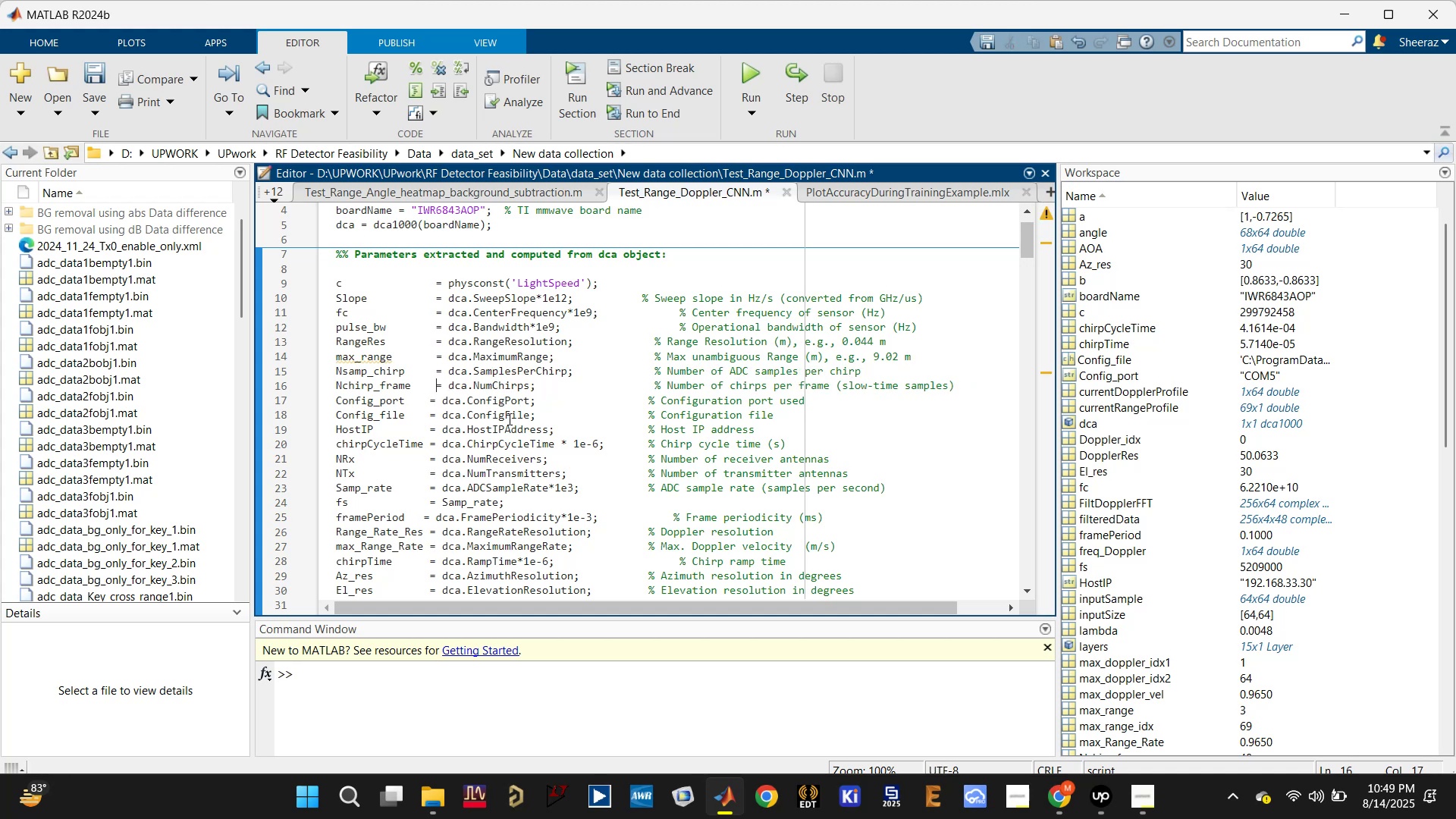 
key(Control+S)
 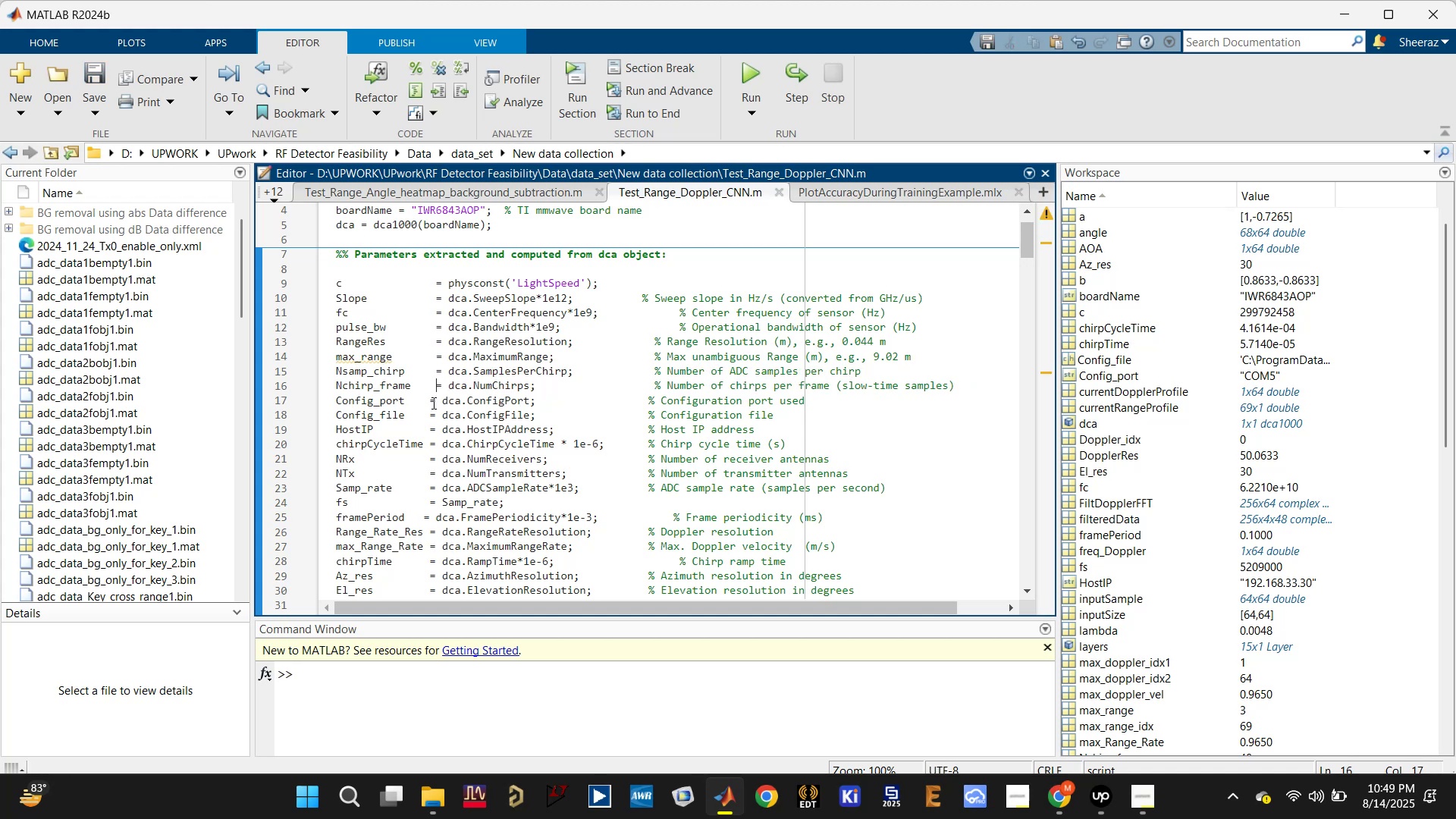 
key(Space)
 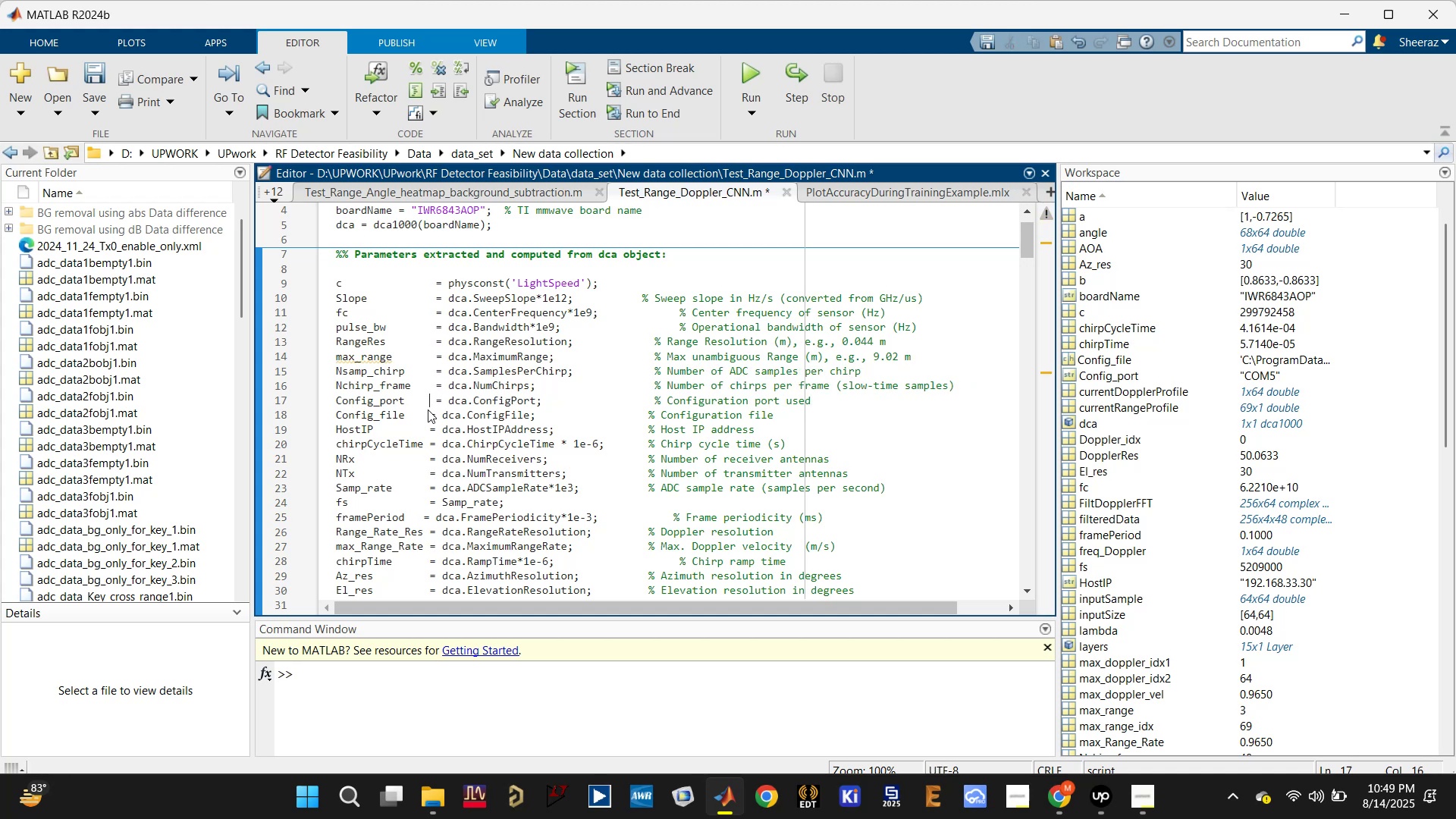 
left_click([428, 410])
 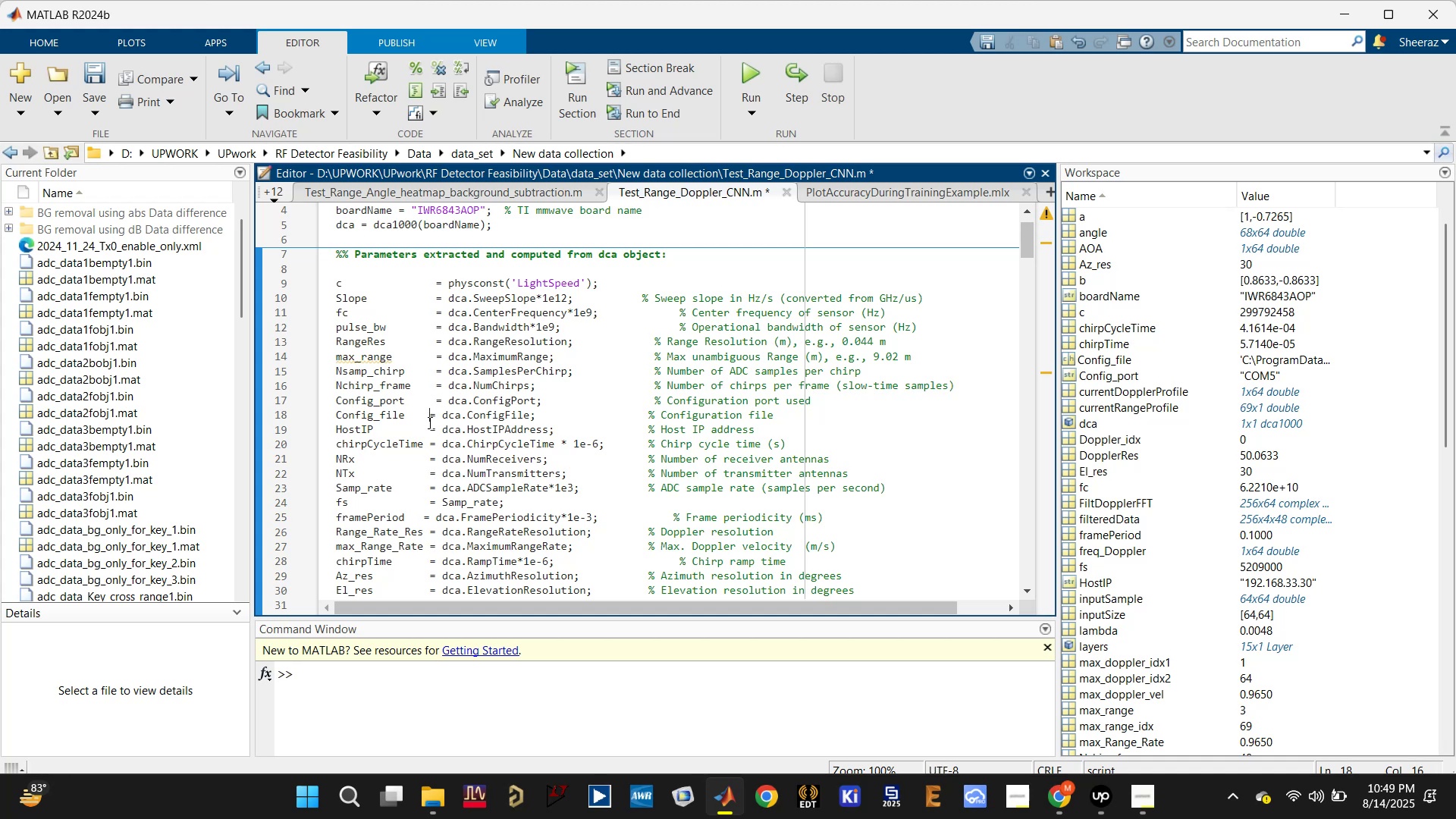 
key(Space)
 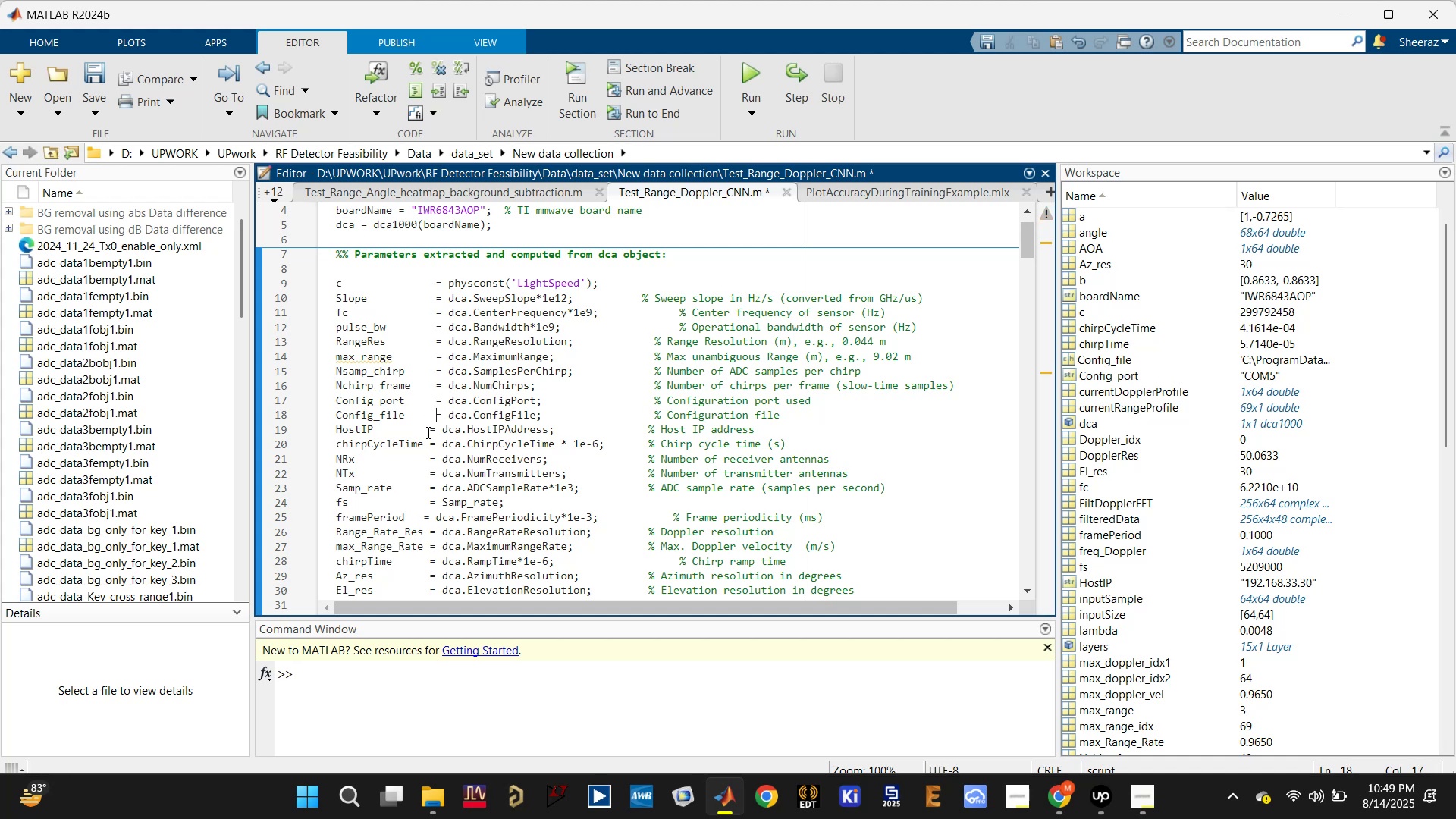 
left_click([427, 432])
 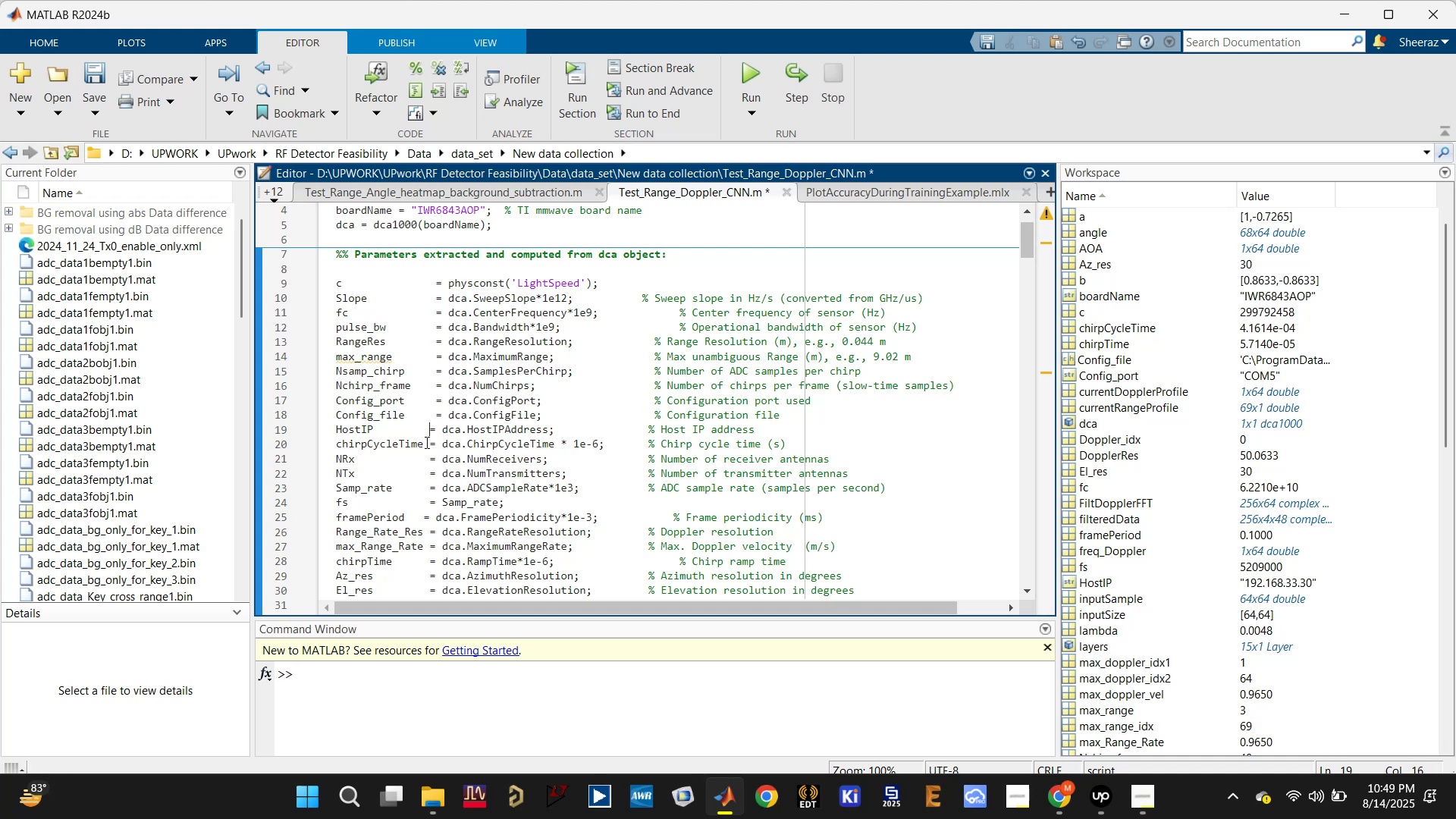 
key(Space)
 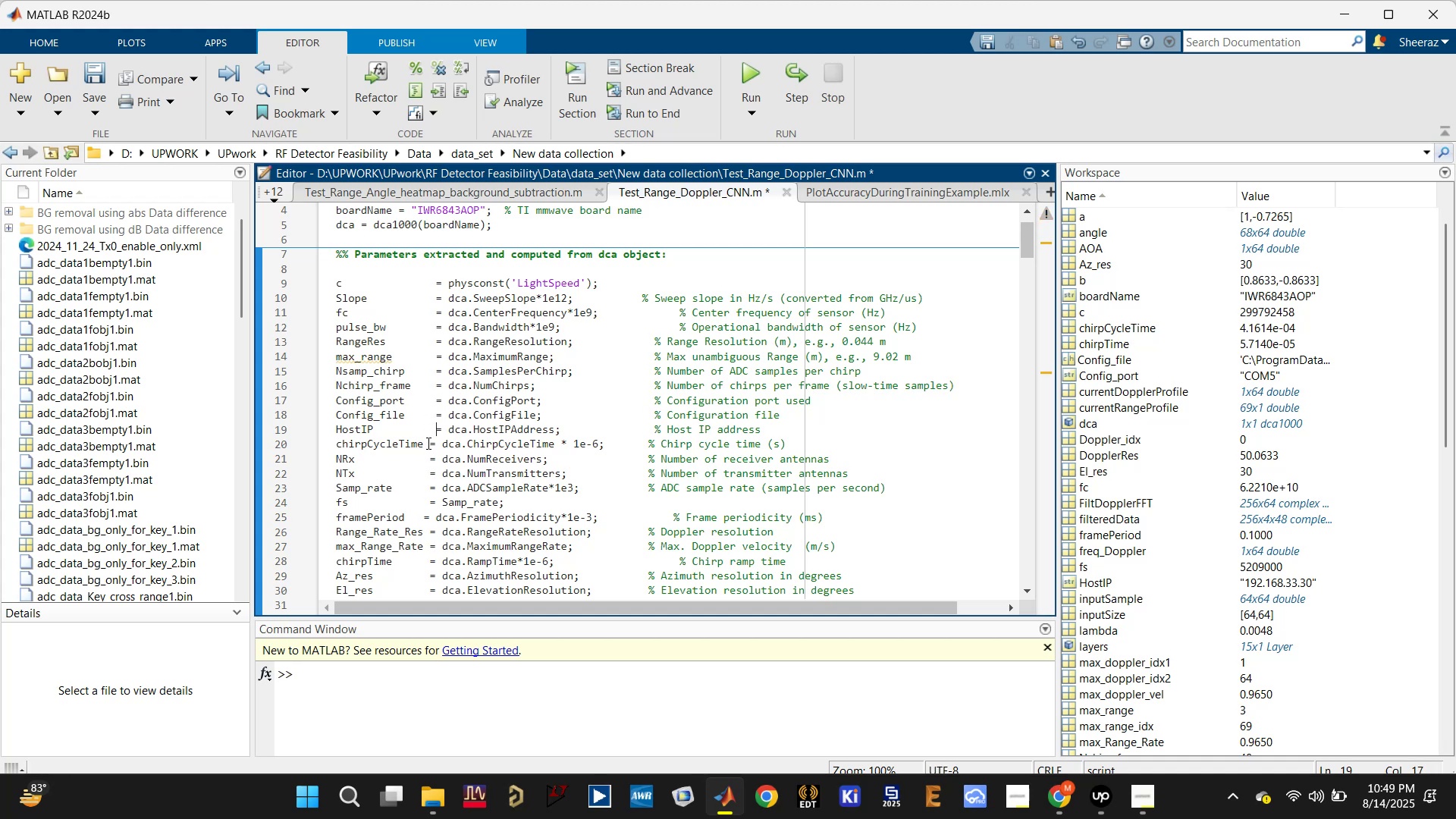 
left_click([428, 442])
 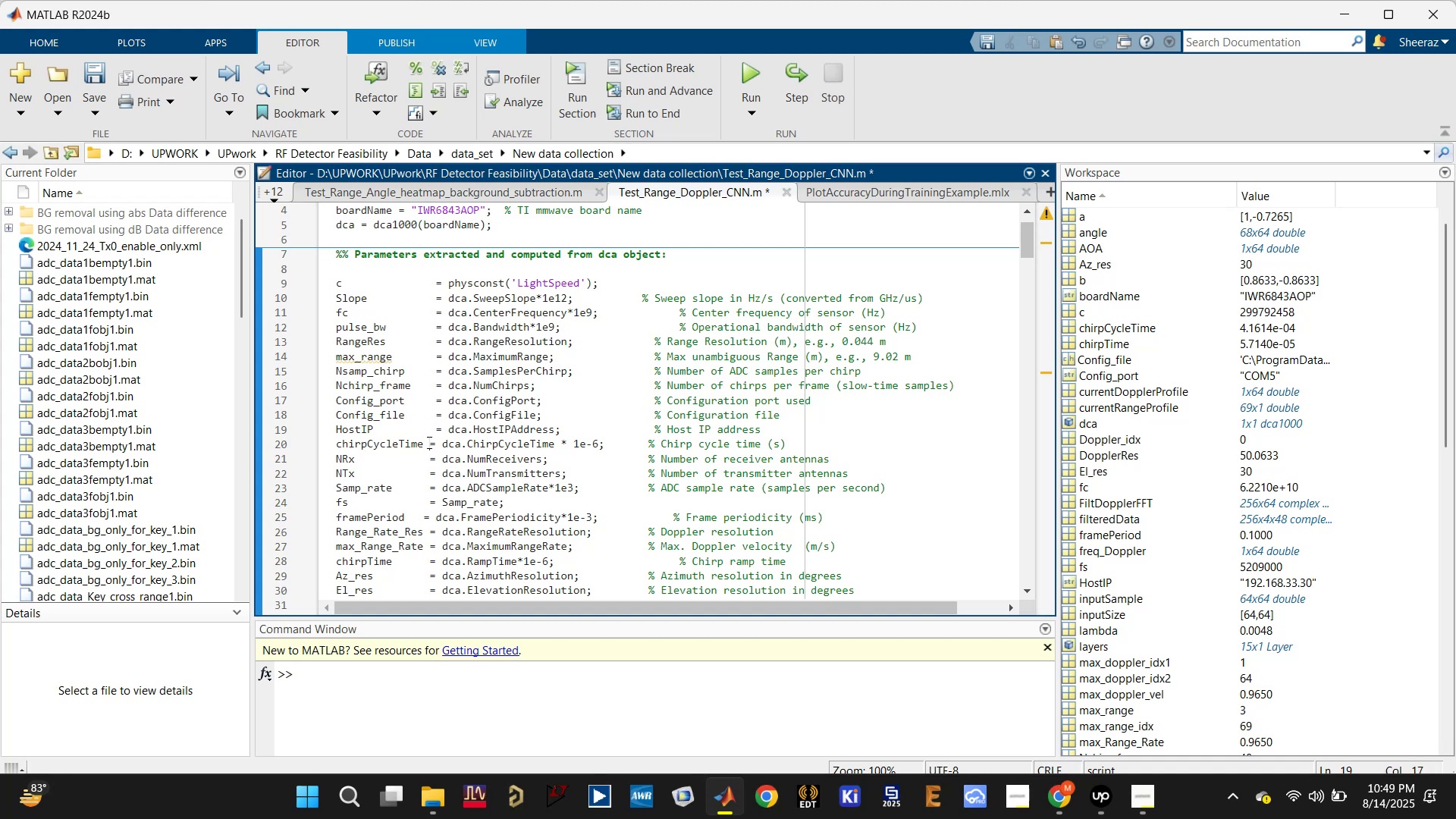 
key(Space)
 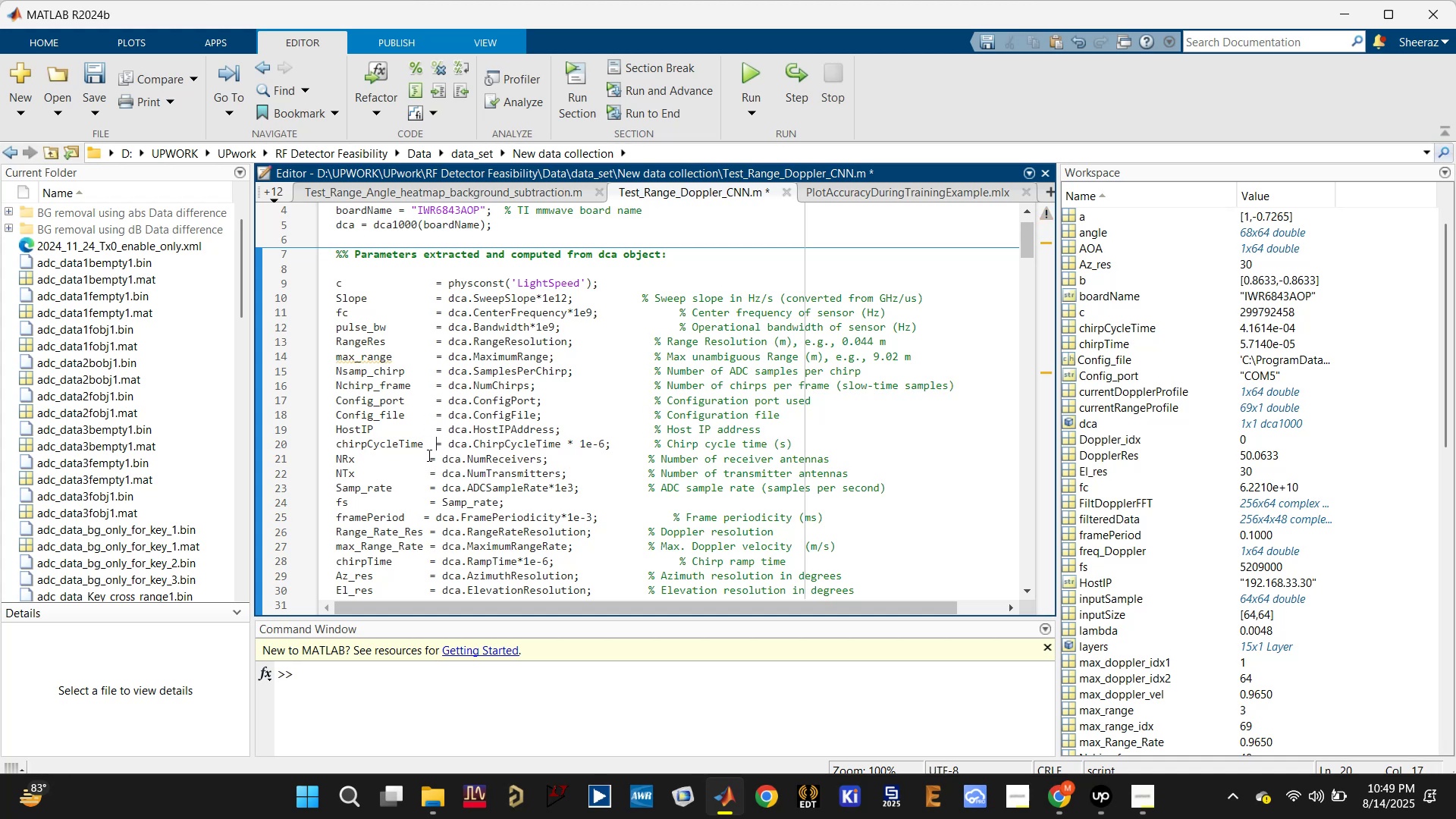 
left_click([428, 455])
 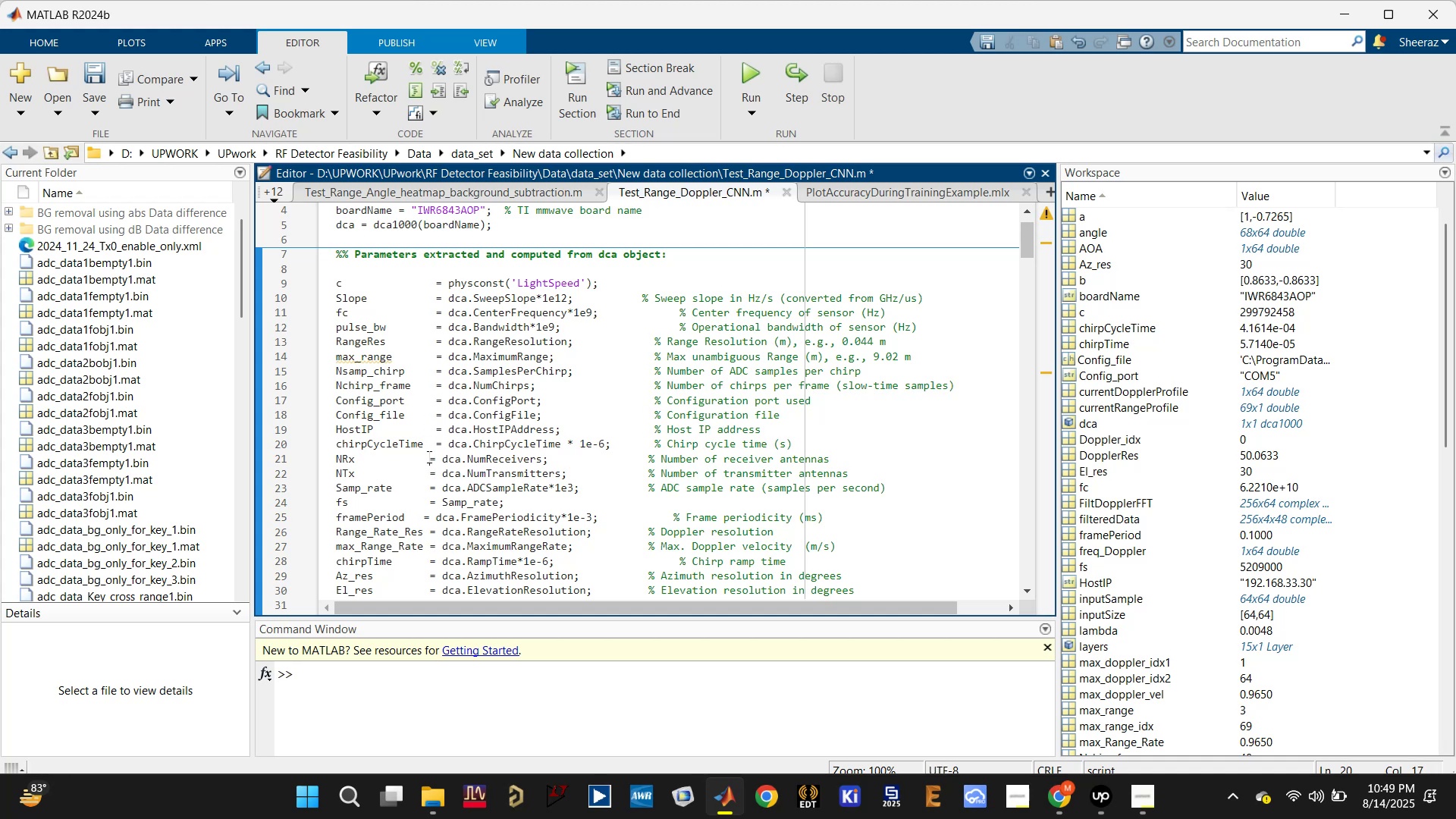 
key(Space)
 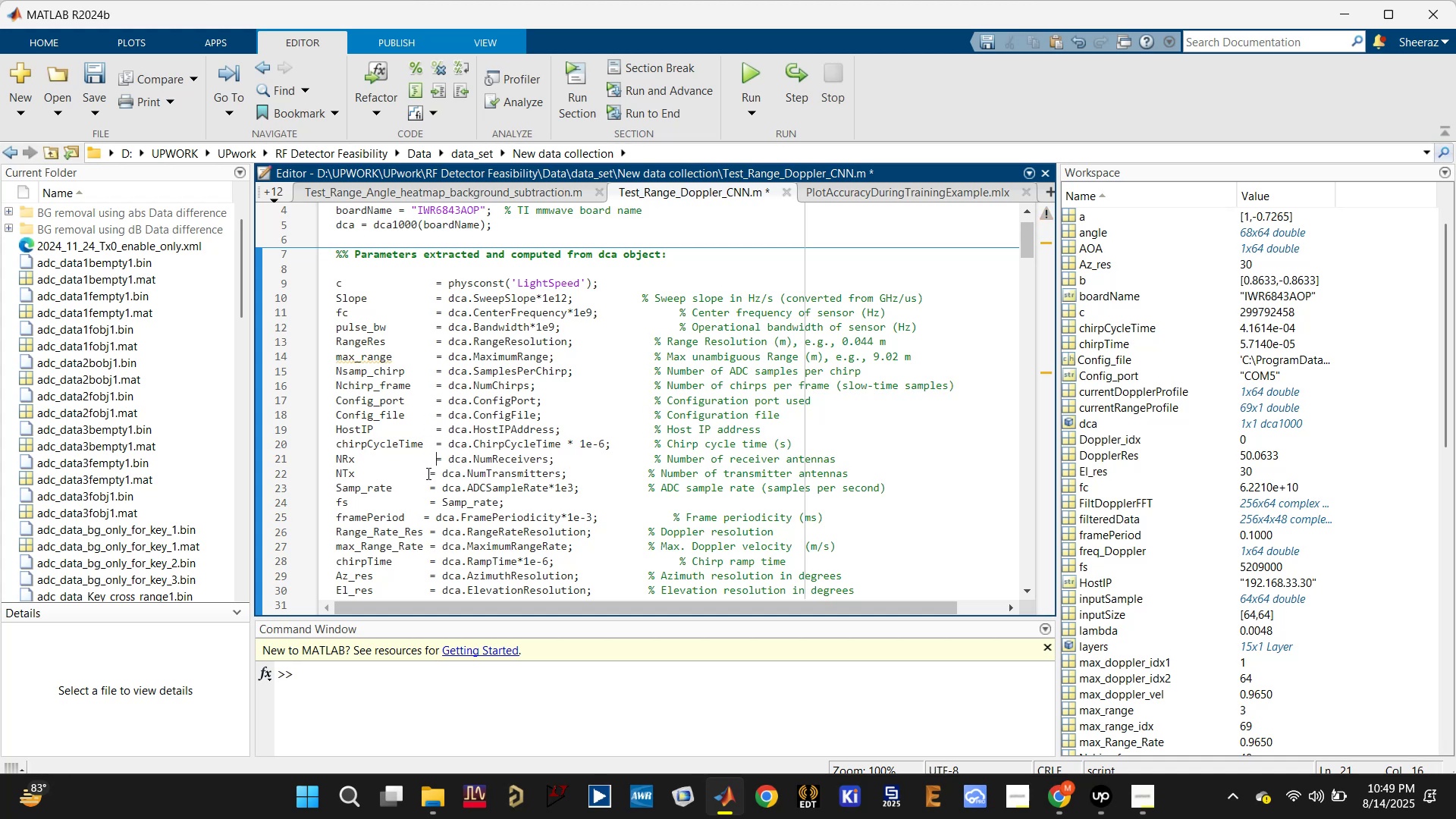 
left_click([427, 475])
 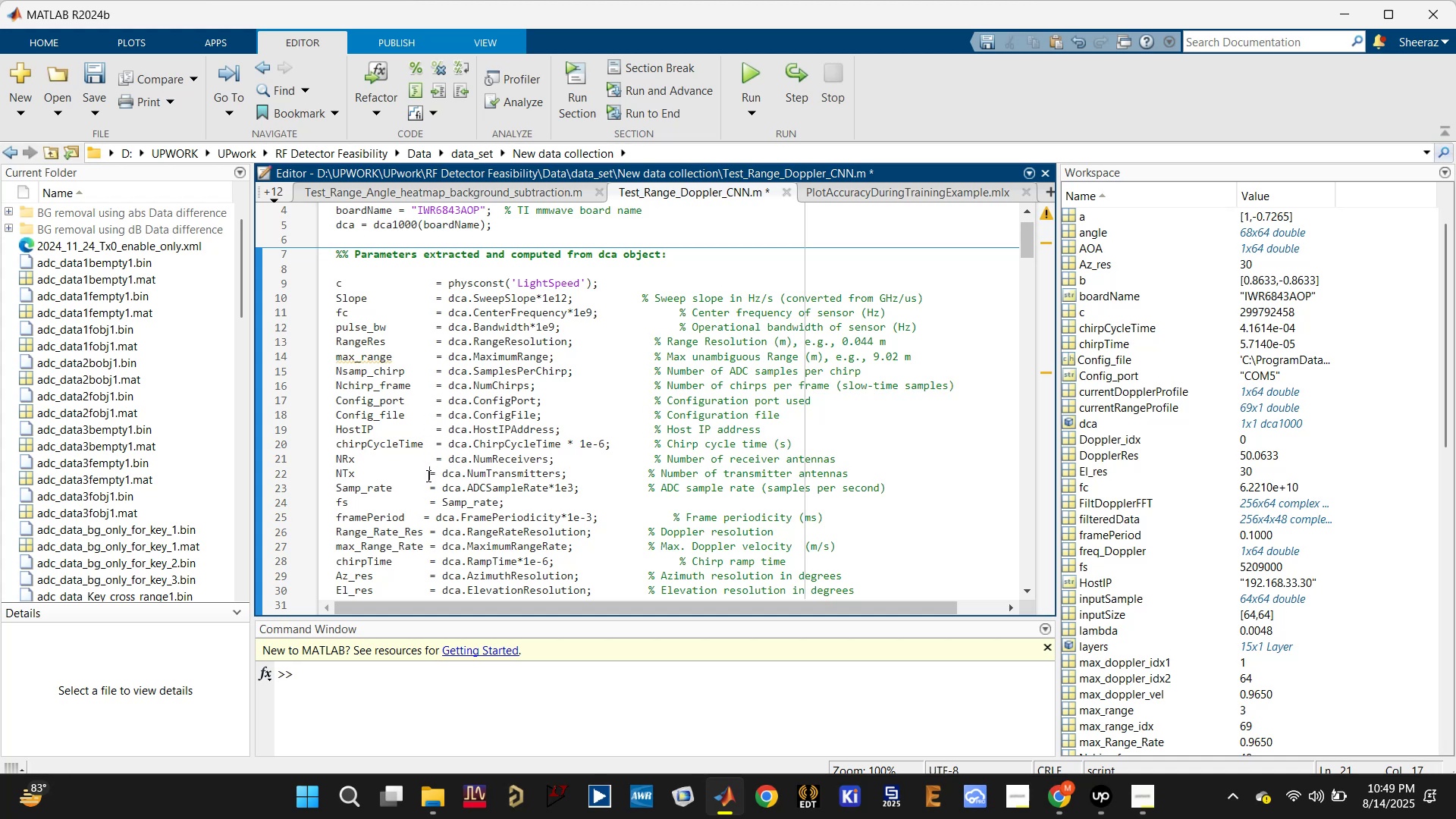 
key(Space)
 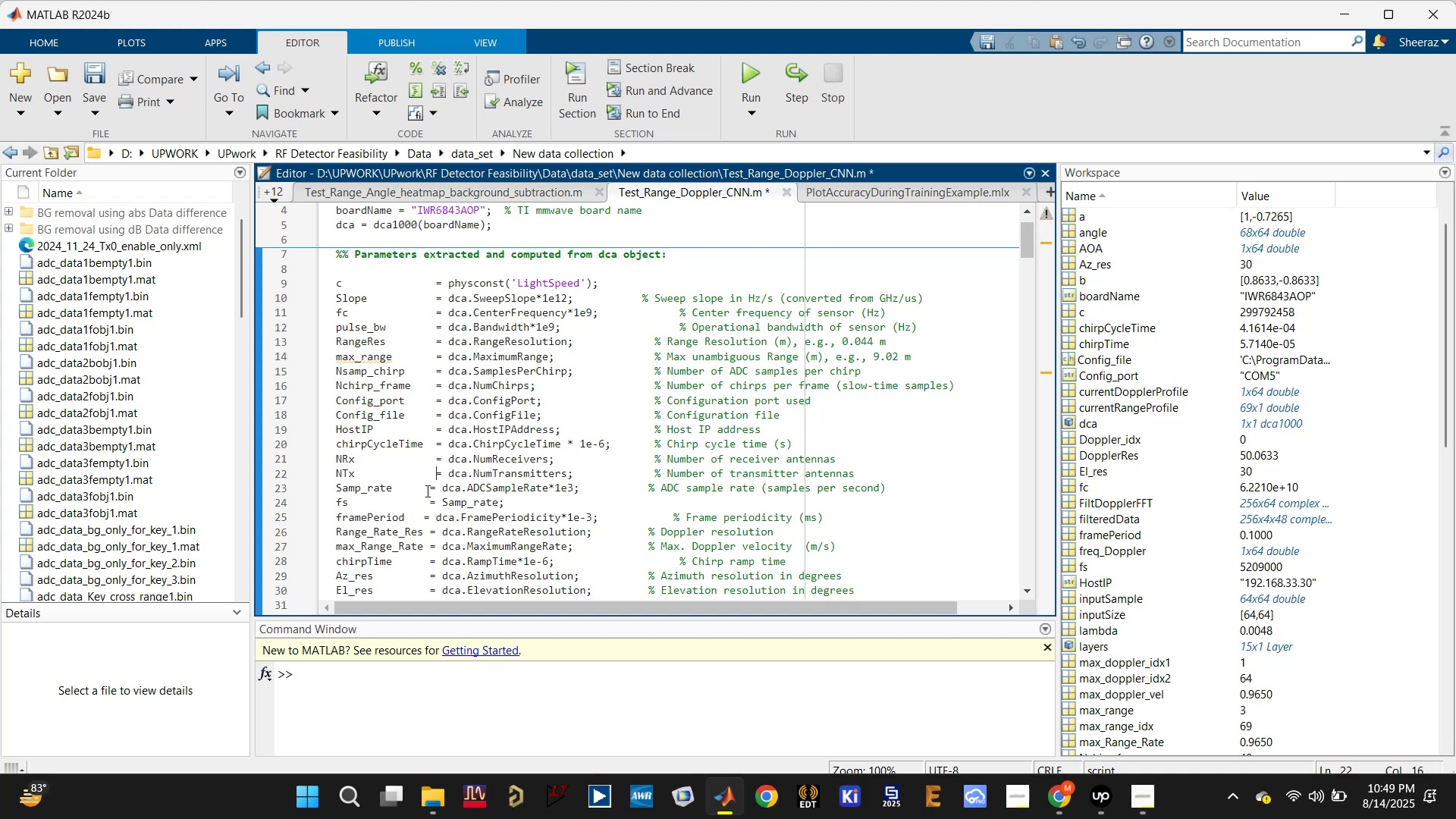 
left_click([426, 491])
 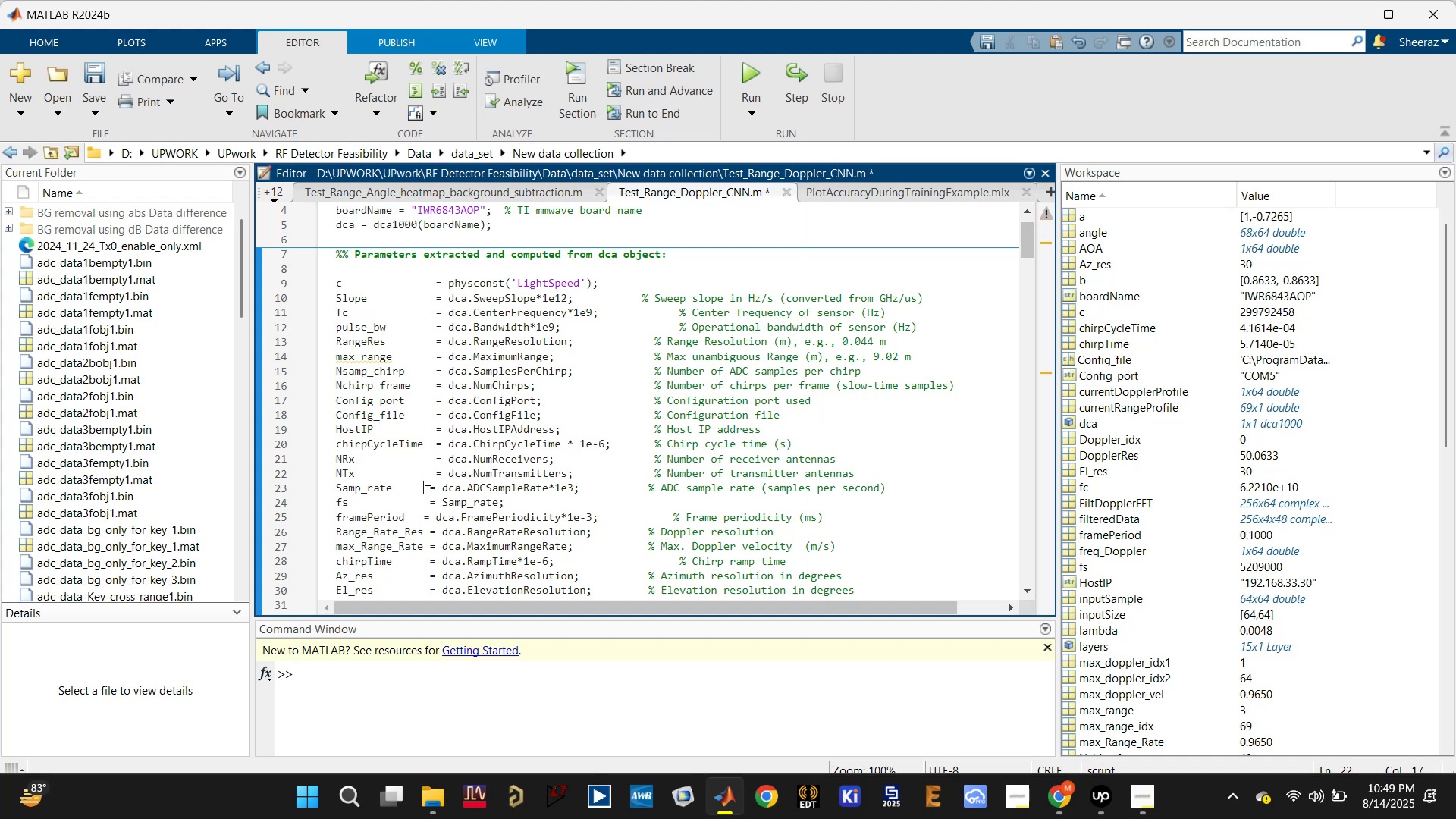 
key(Space)
 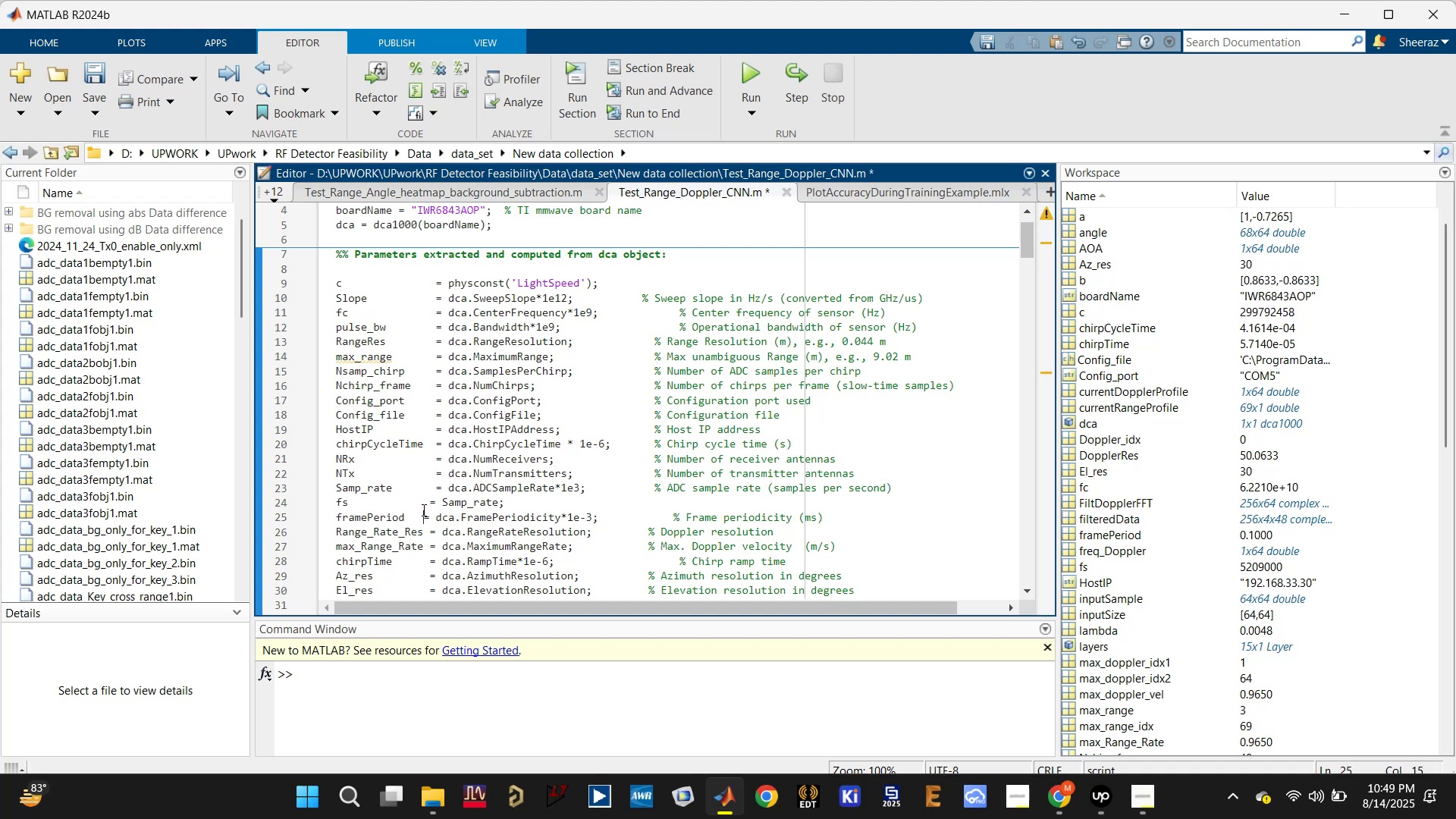 
key(Space)
 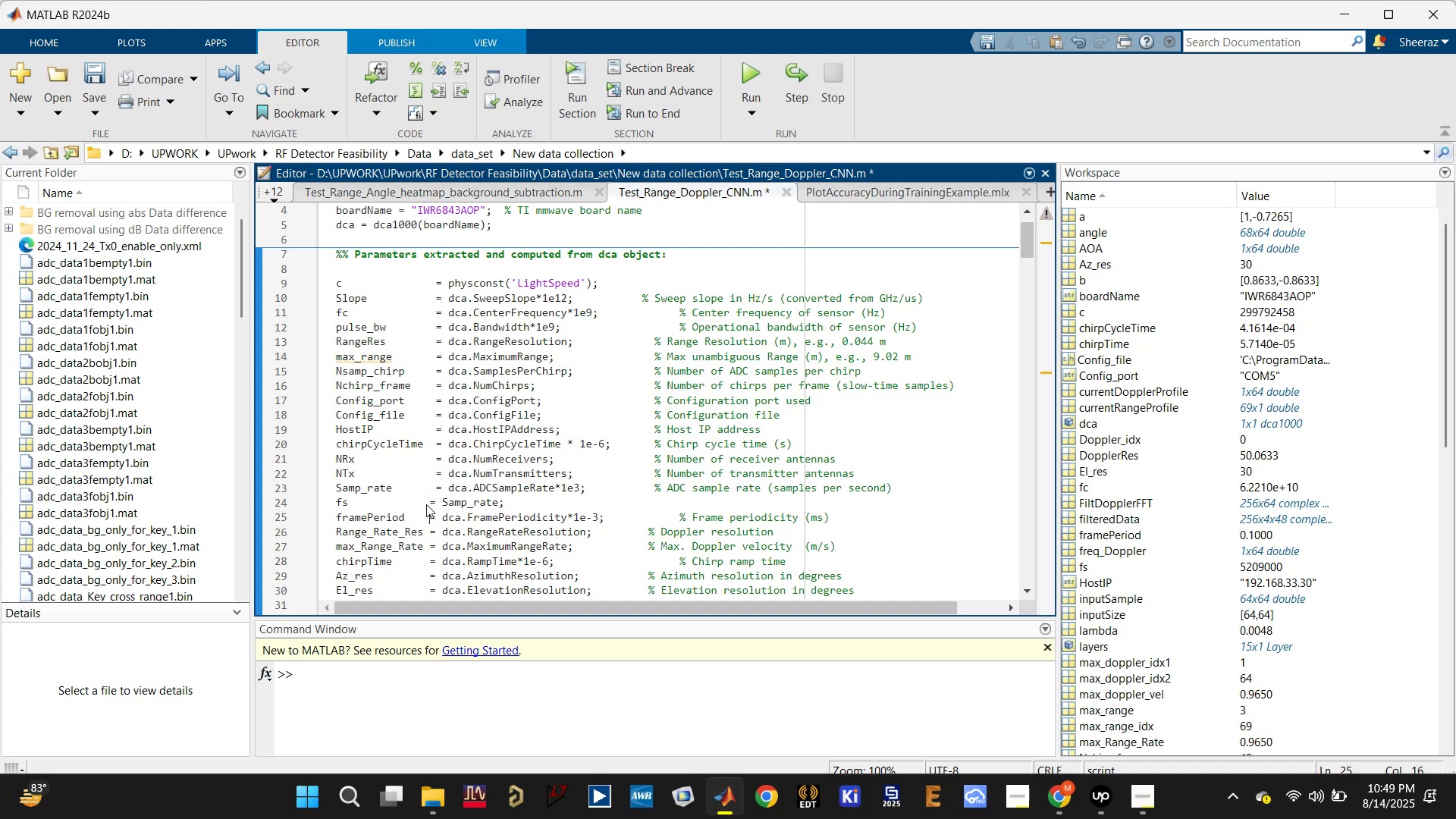 
left_click([426, 505])
 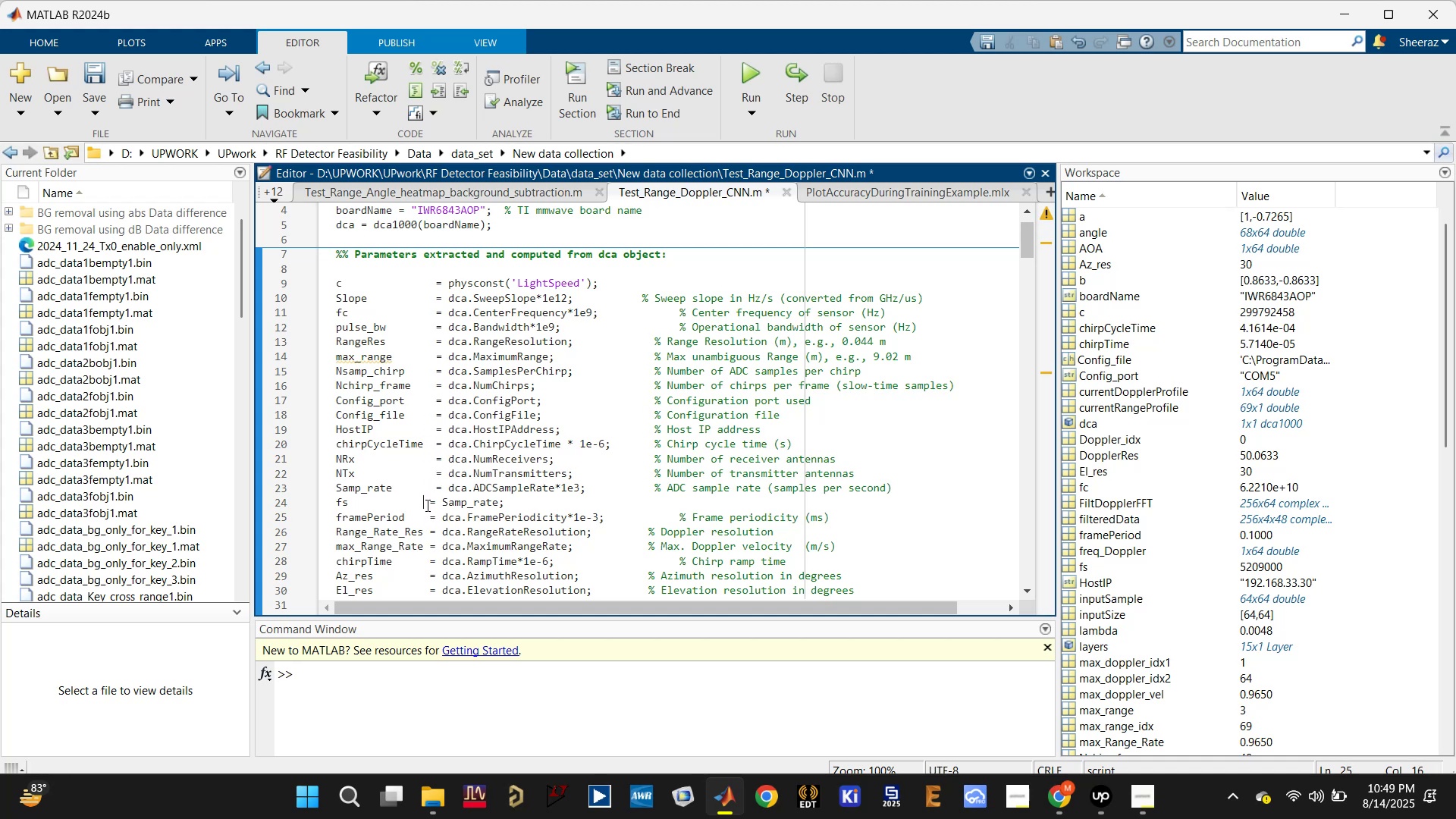 
key(Space)
 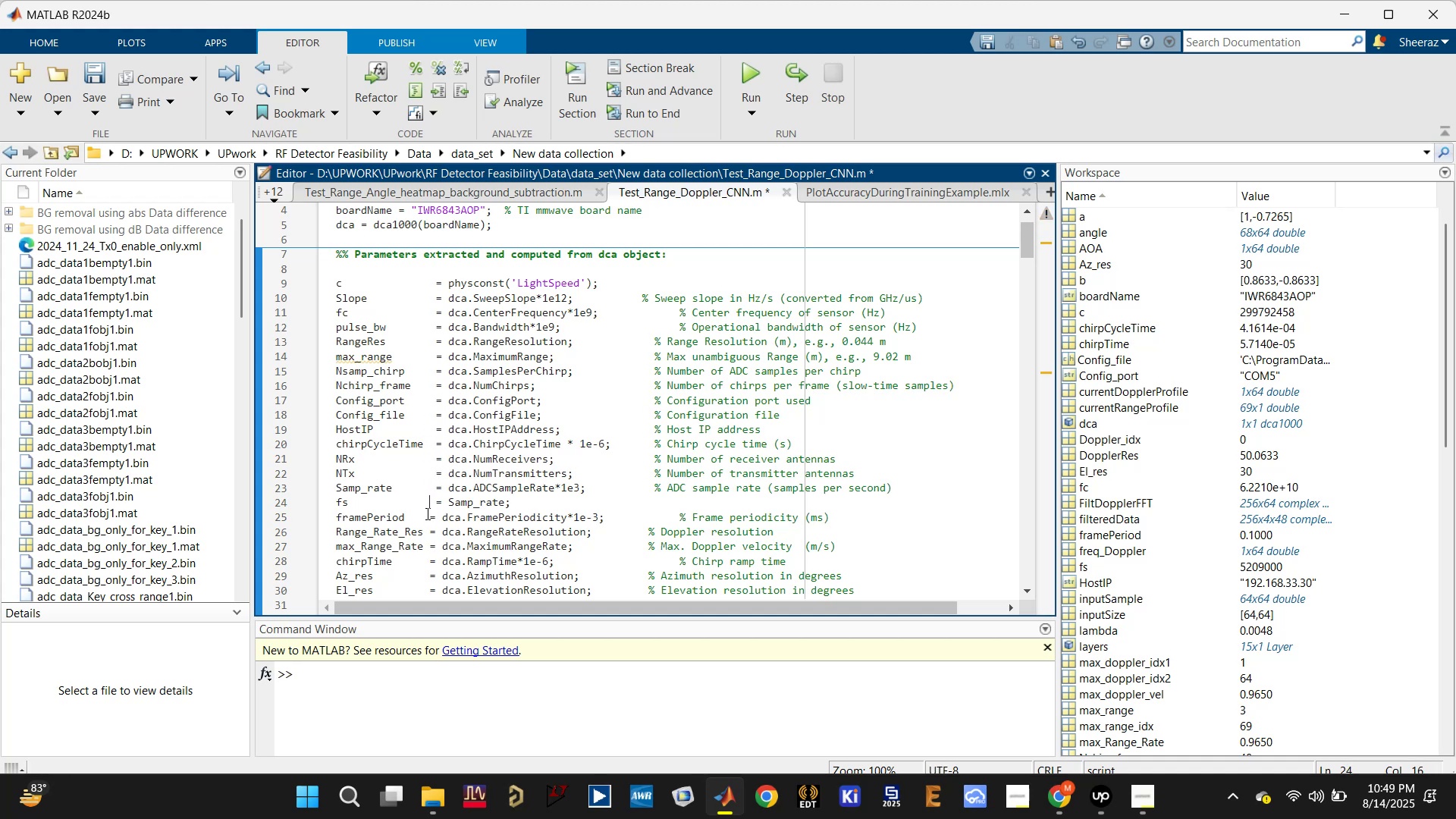 
left_click([426, 514])
 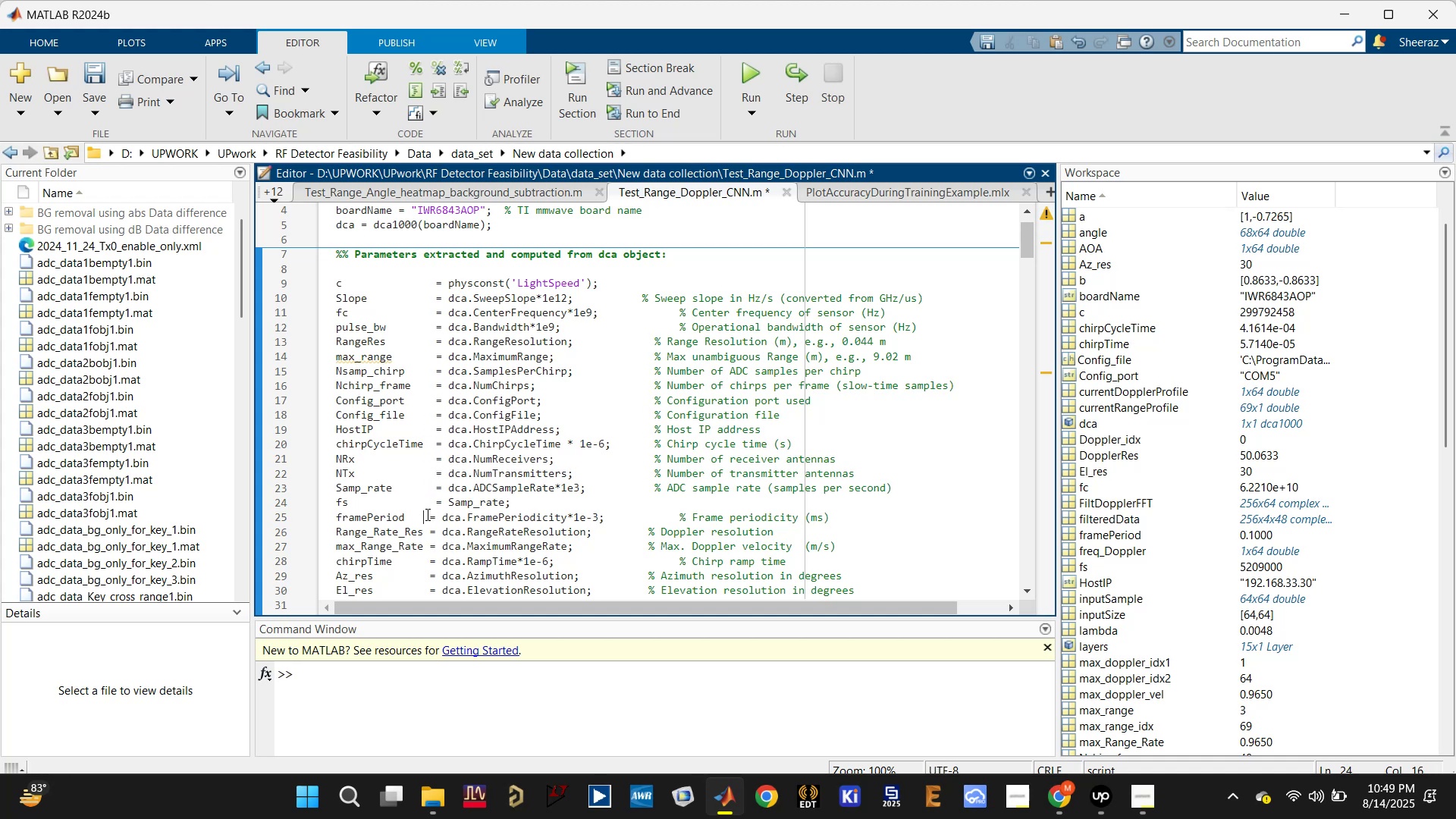 
key(Space)
 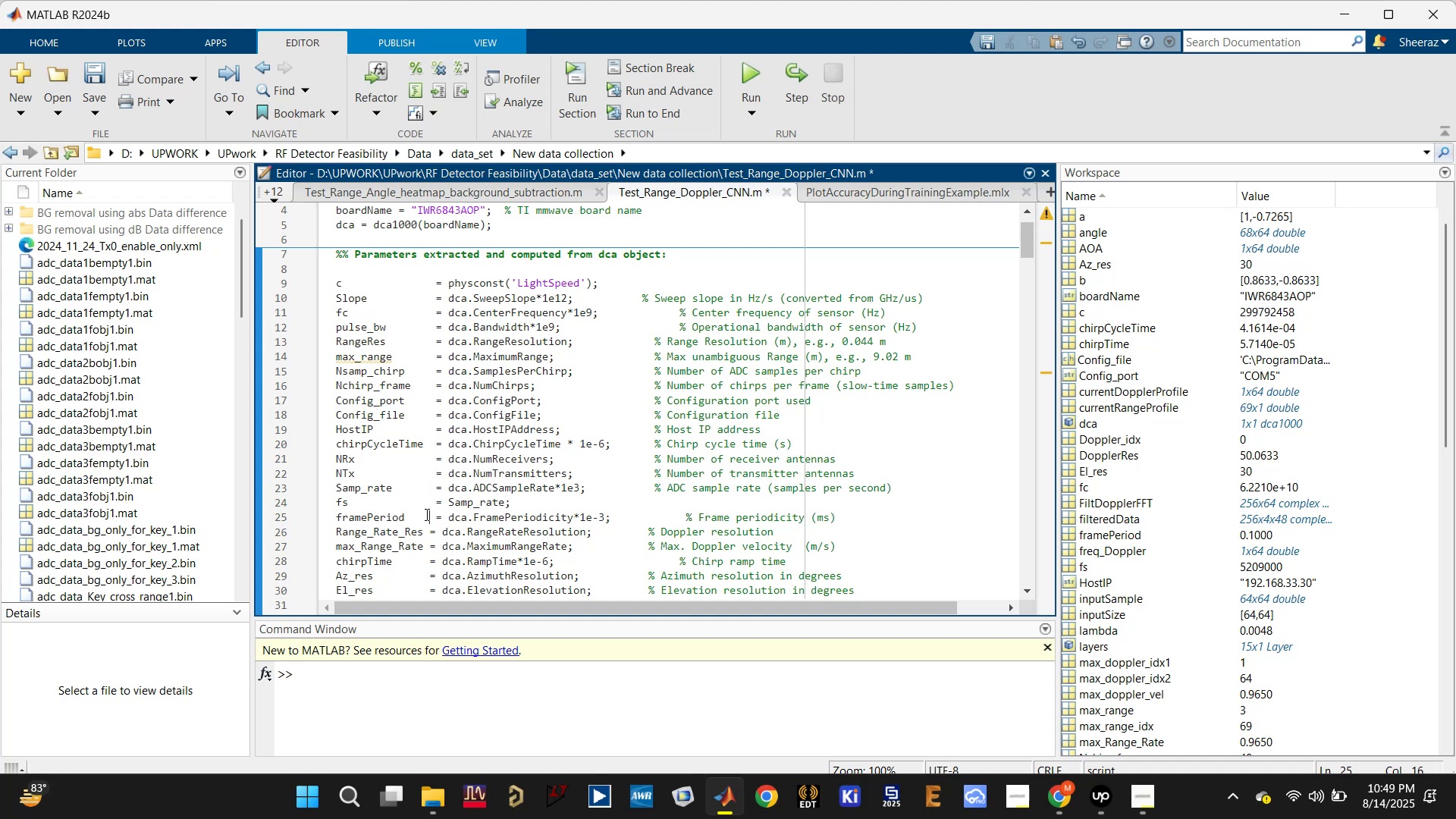 
scroll: coordinate [425, 512], scroll_direction: down, amount: 1.0
 